 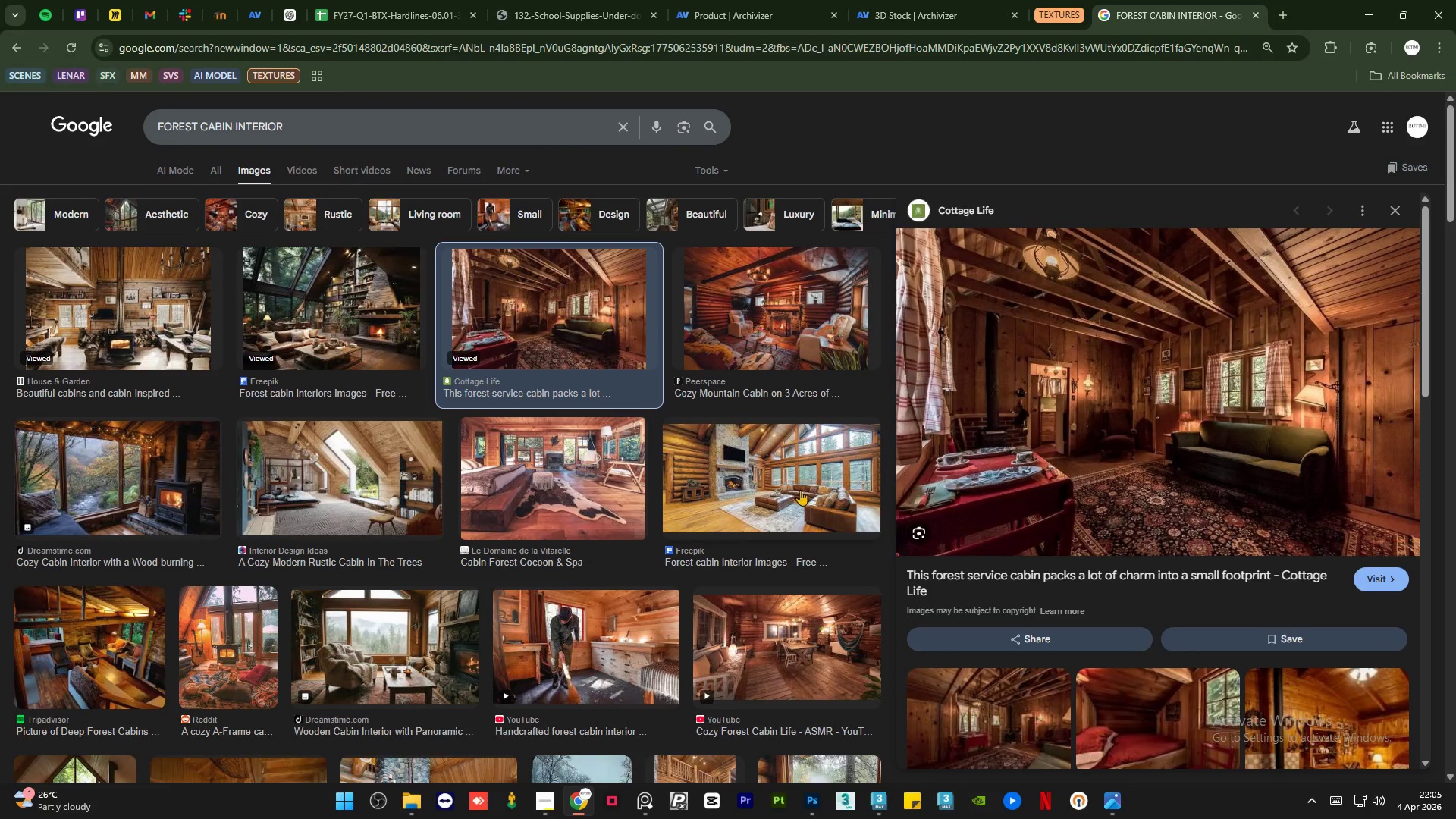 
left_click([896, 695])
 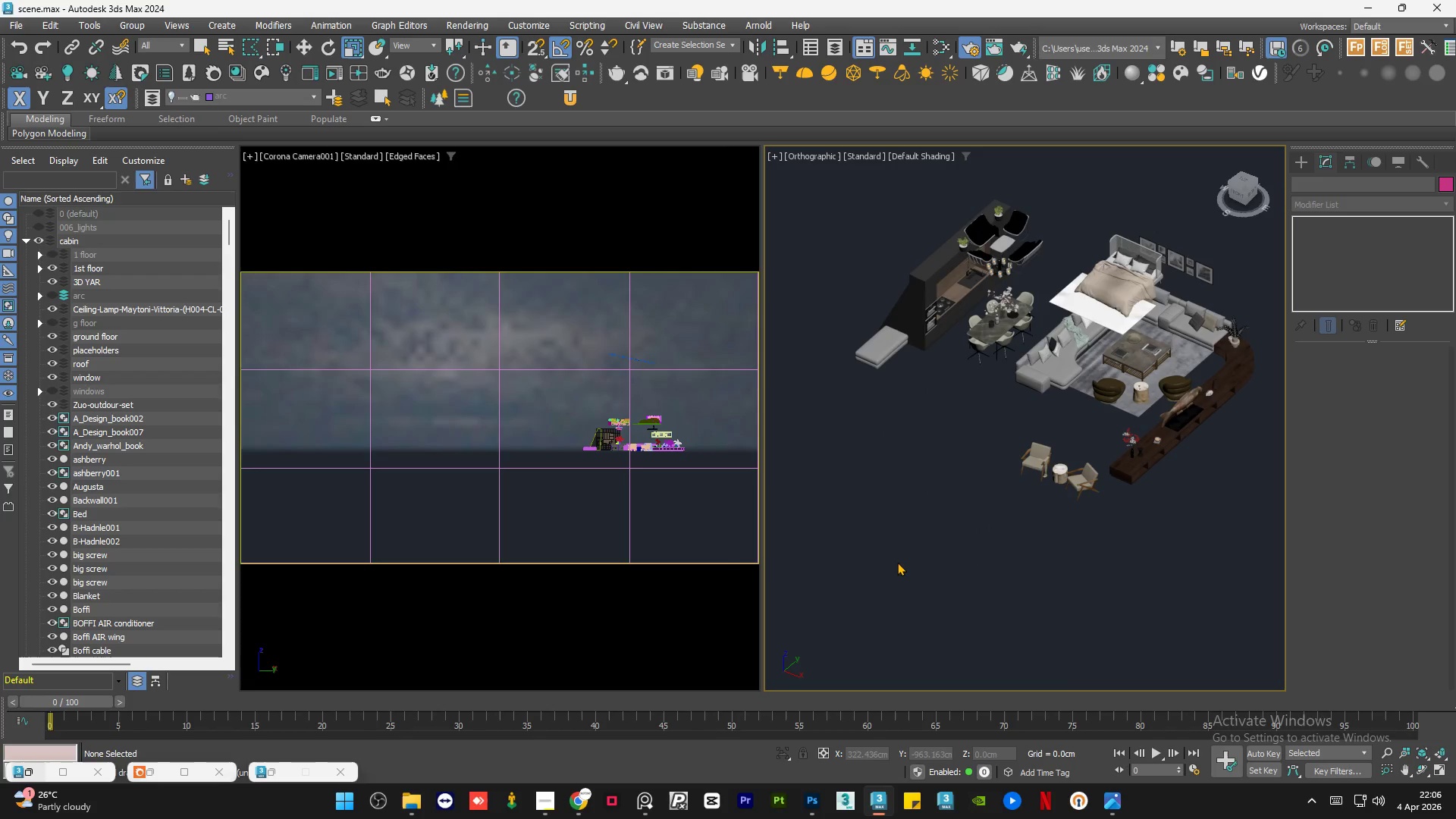 
left_click([930, 495])
 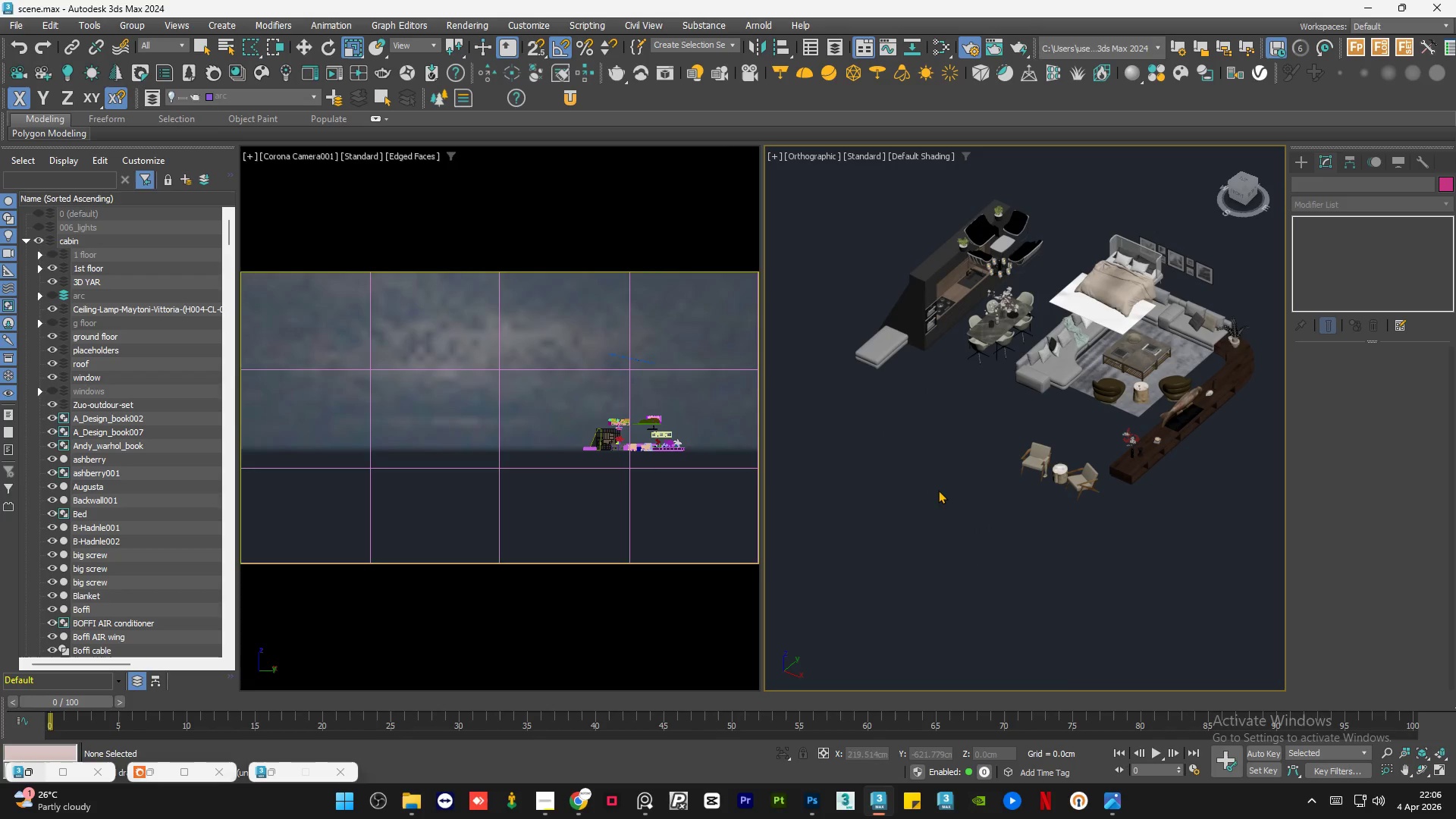 
scroll: coordinate [940, 489], scroll_direction: down, amount: 1.0
 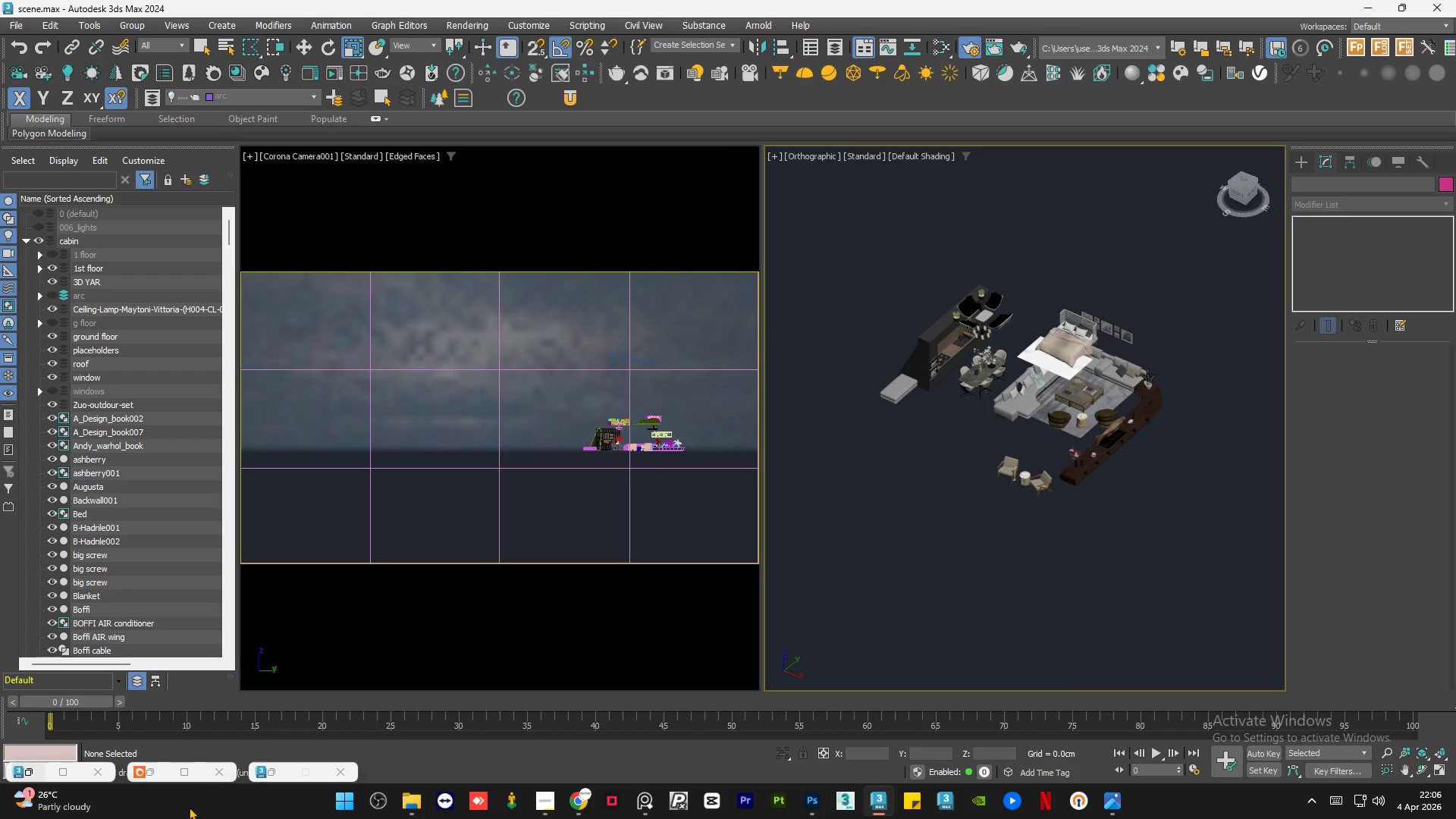 
left_click([218, 775])
 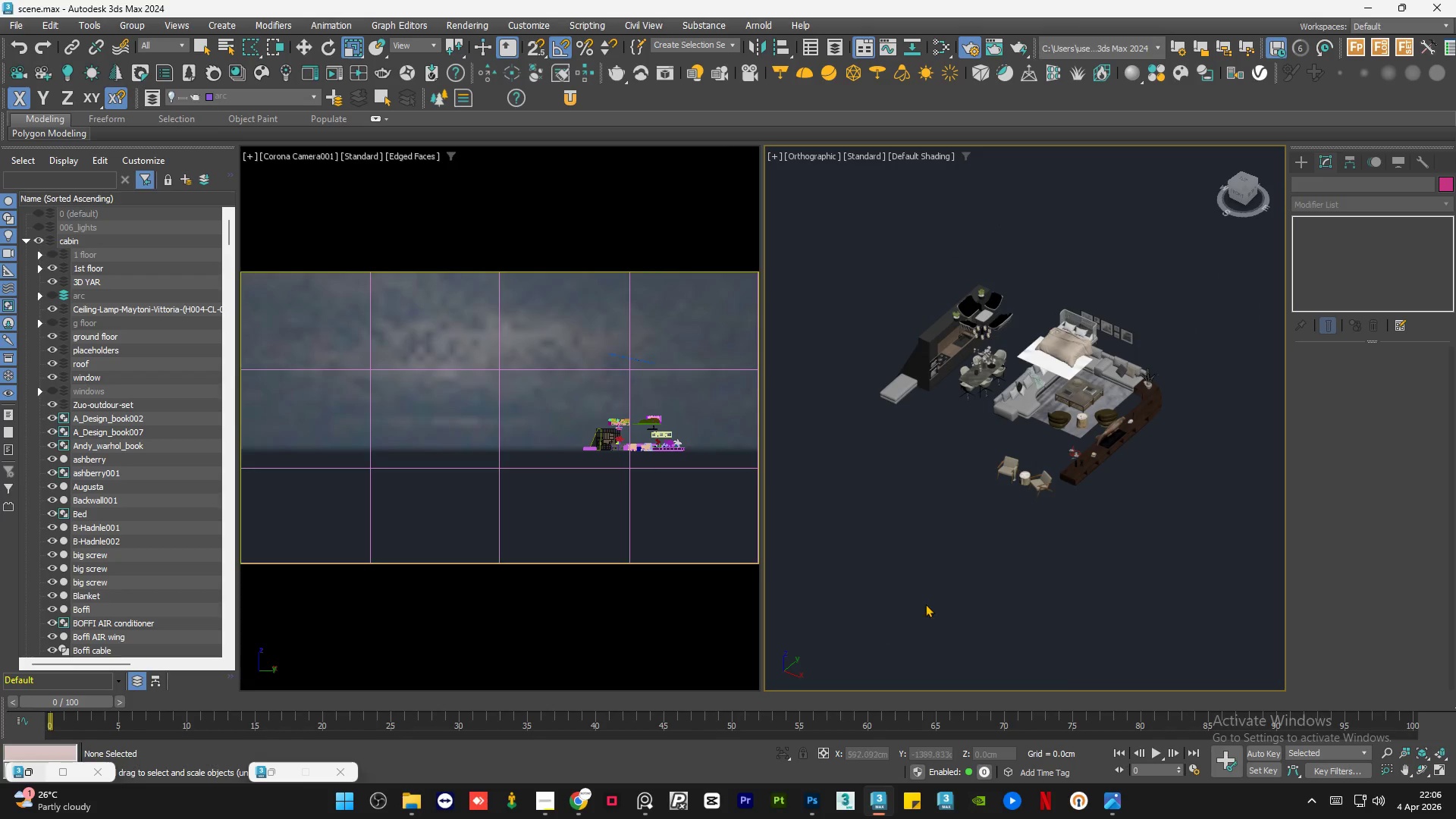 
left_click([1038, 554])
 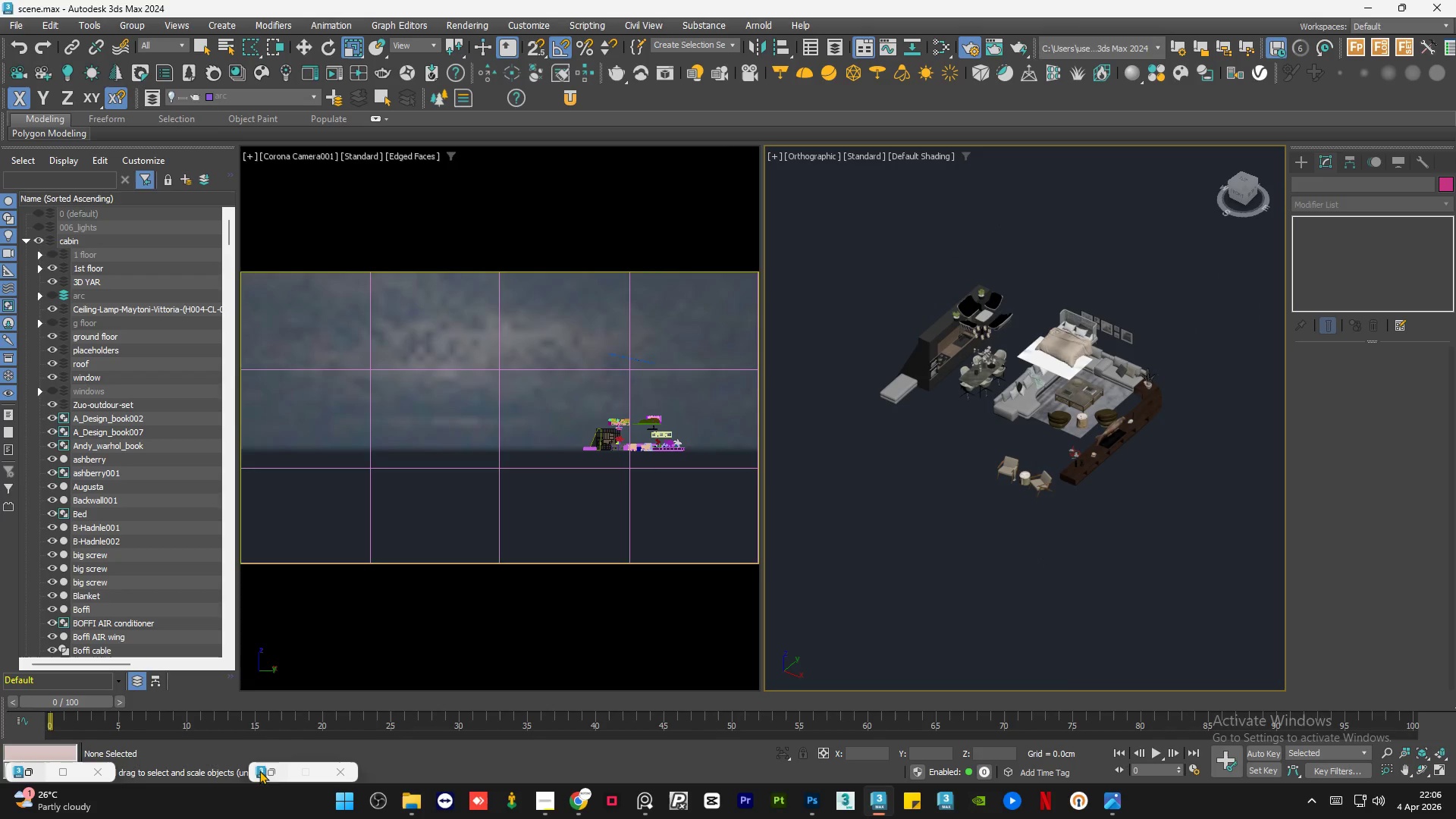 
left_click([269, 773])
 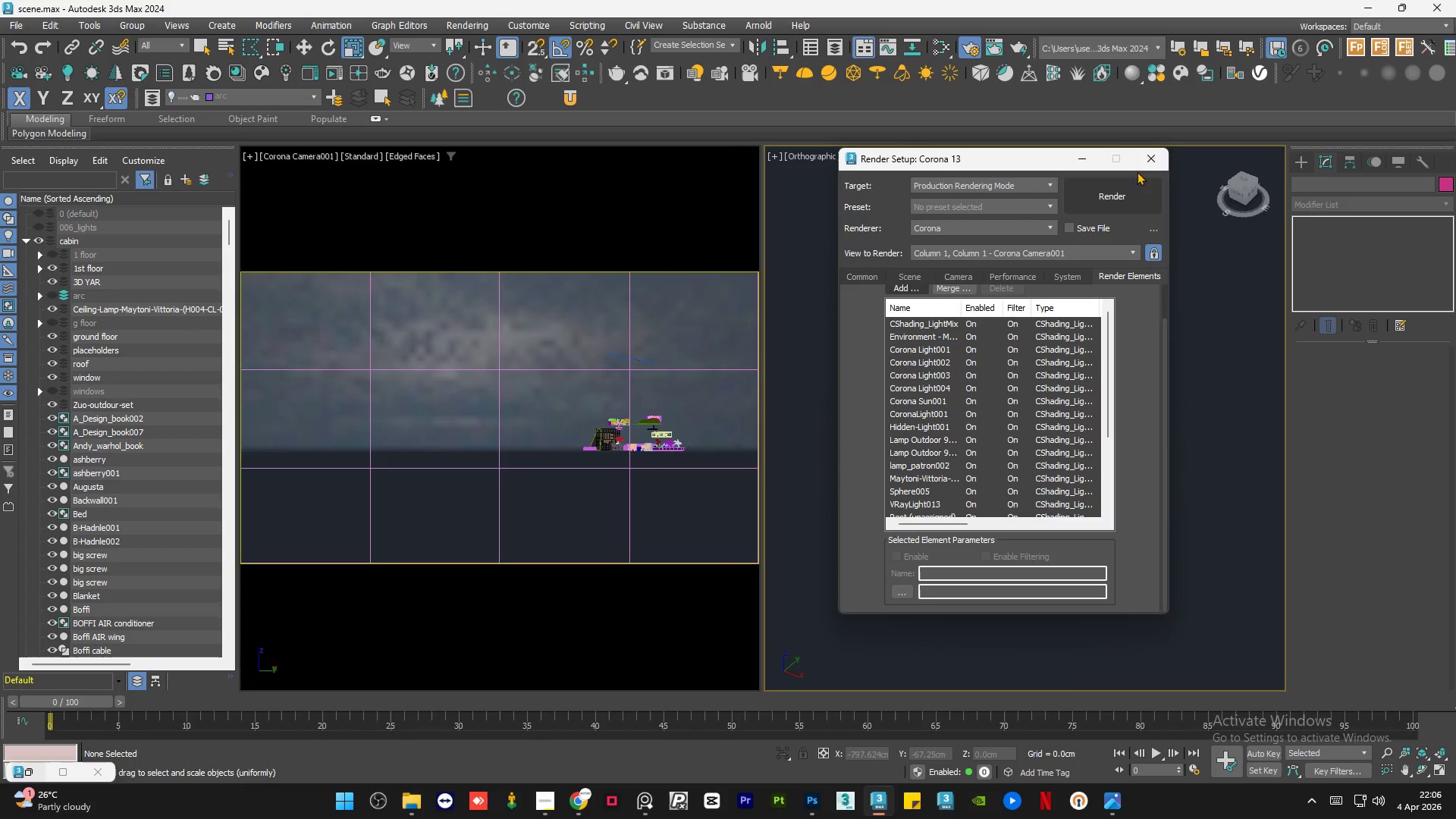 
left_click([1144, 165])
 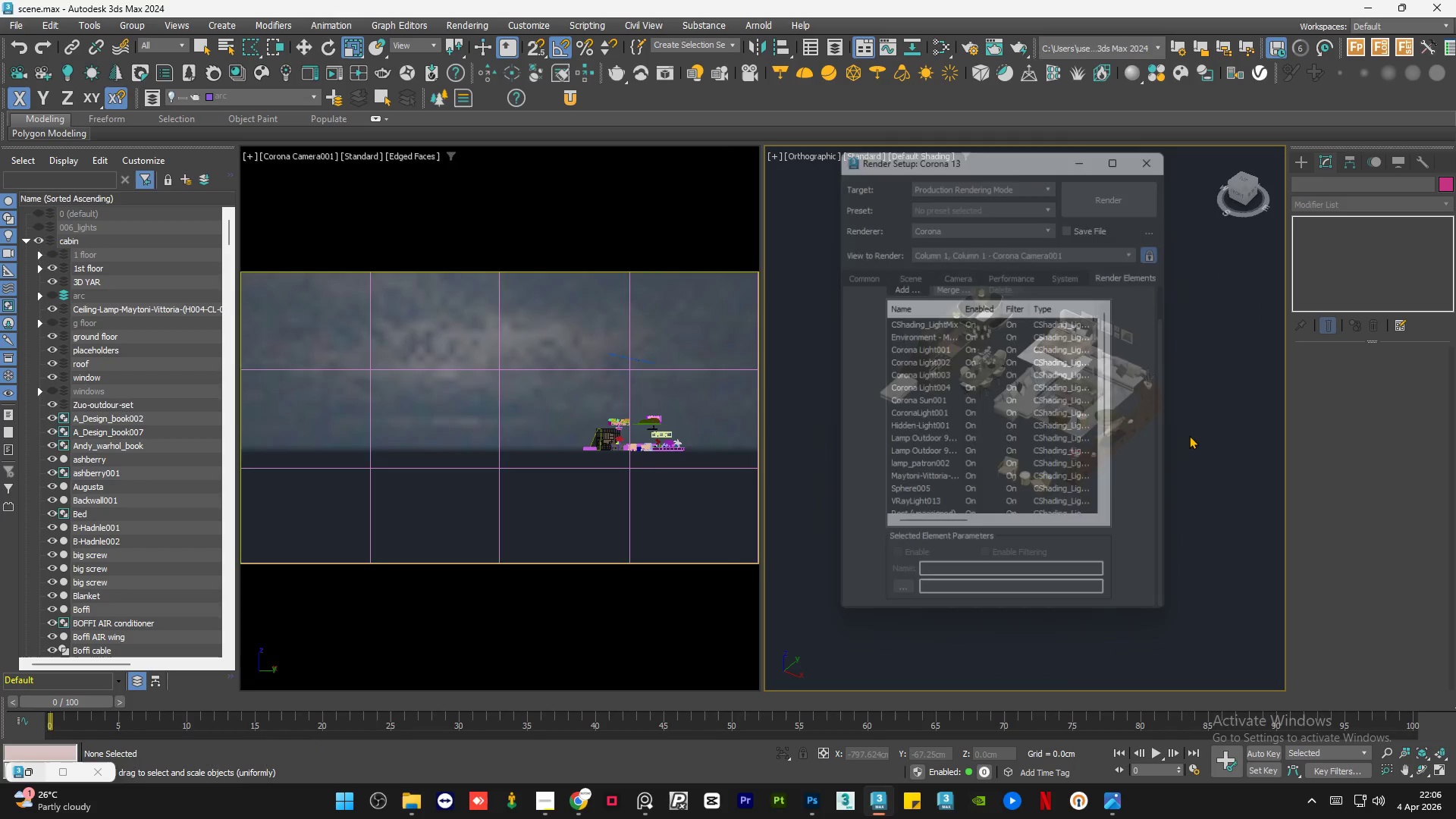 
left_click([1191, 444])
 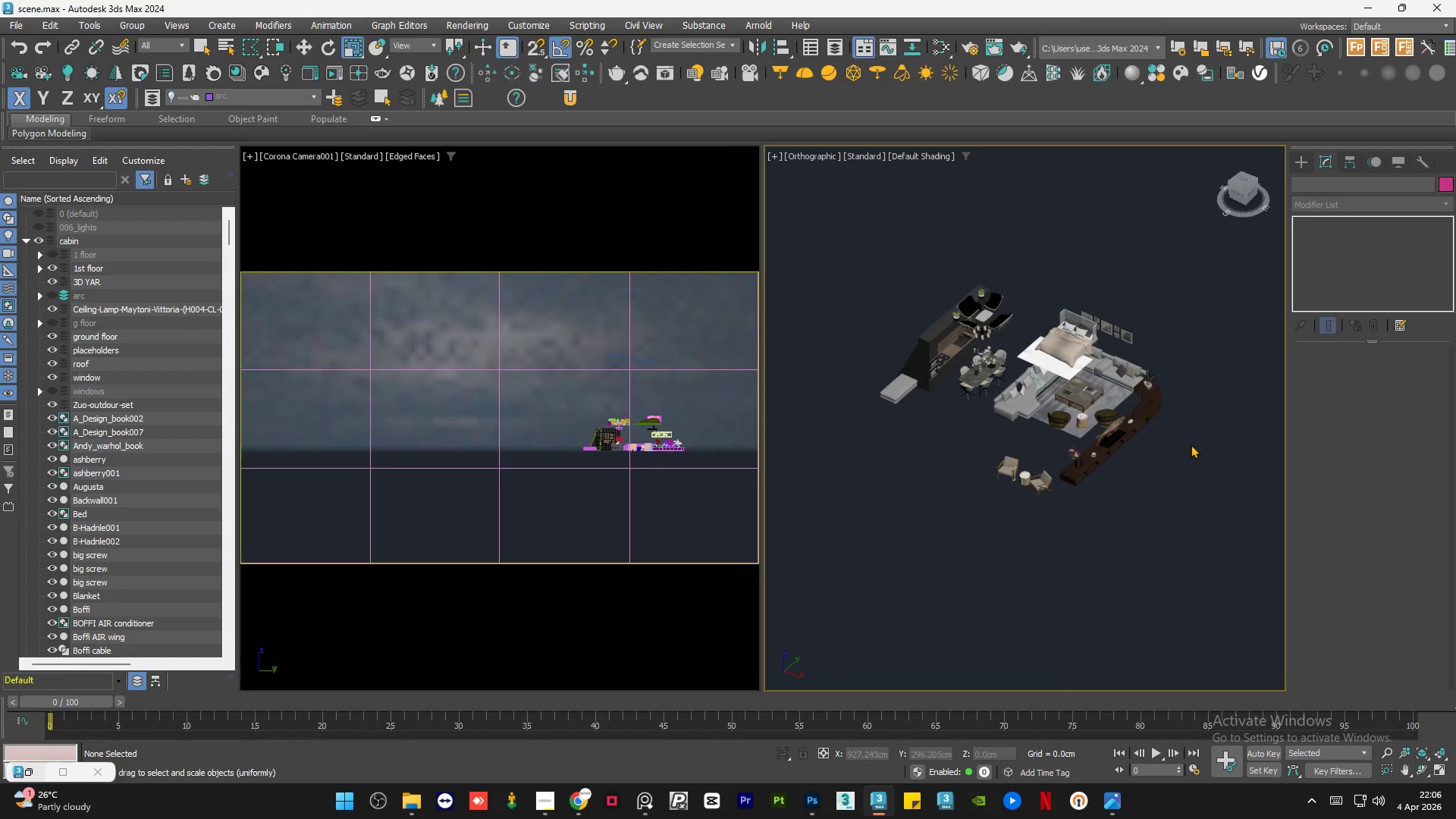 
key(Control+S)
 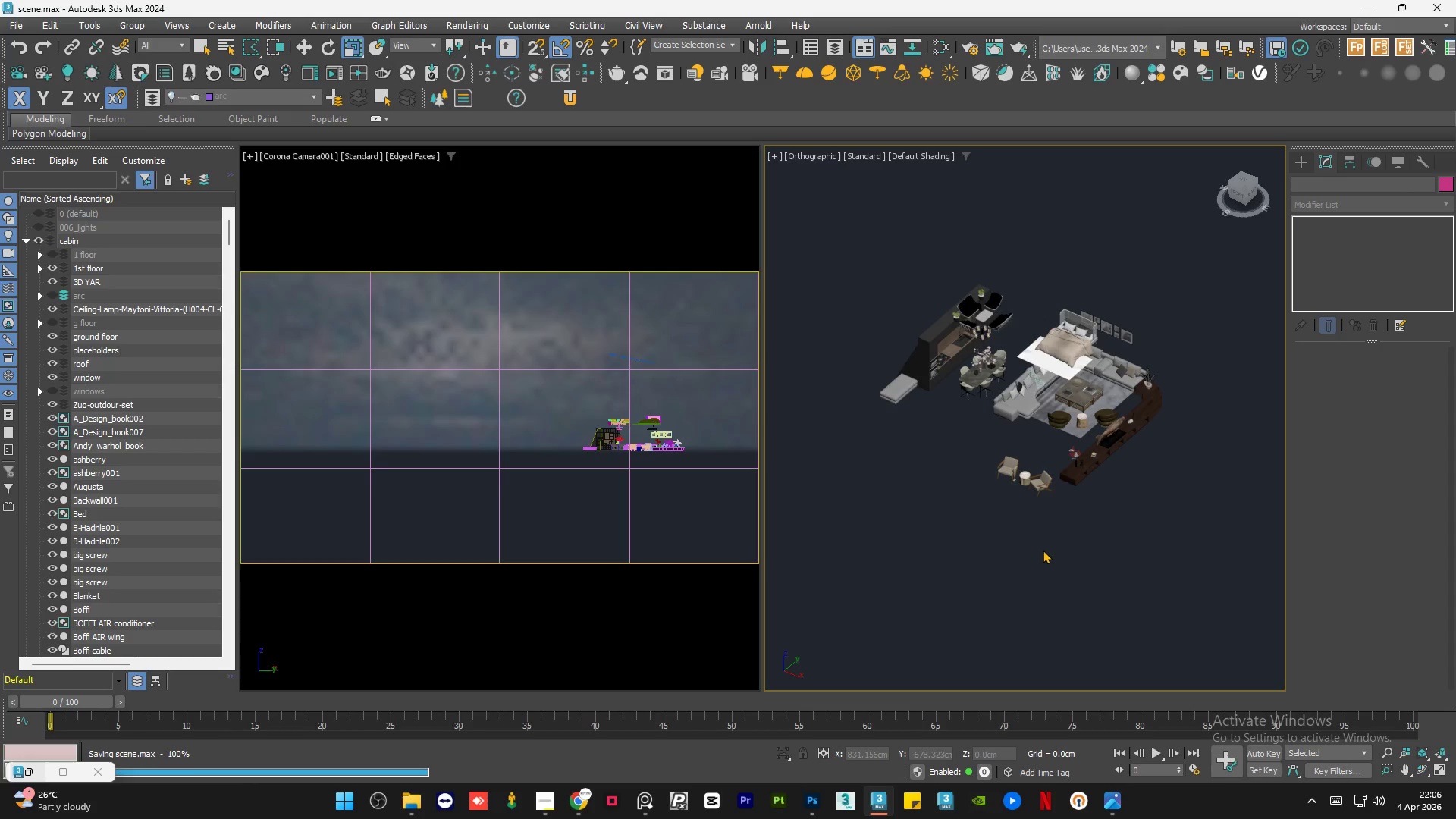 
wait(6.56)
 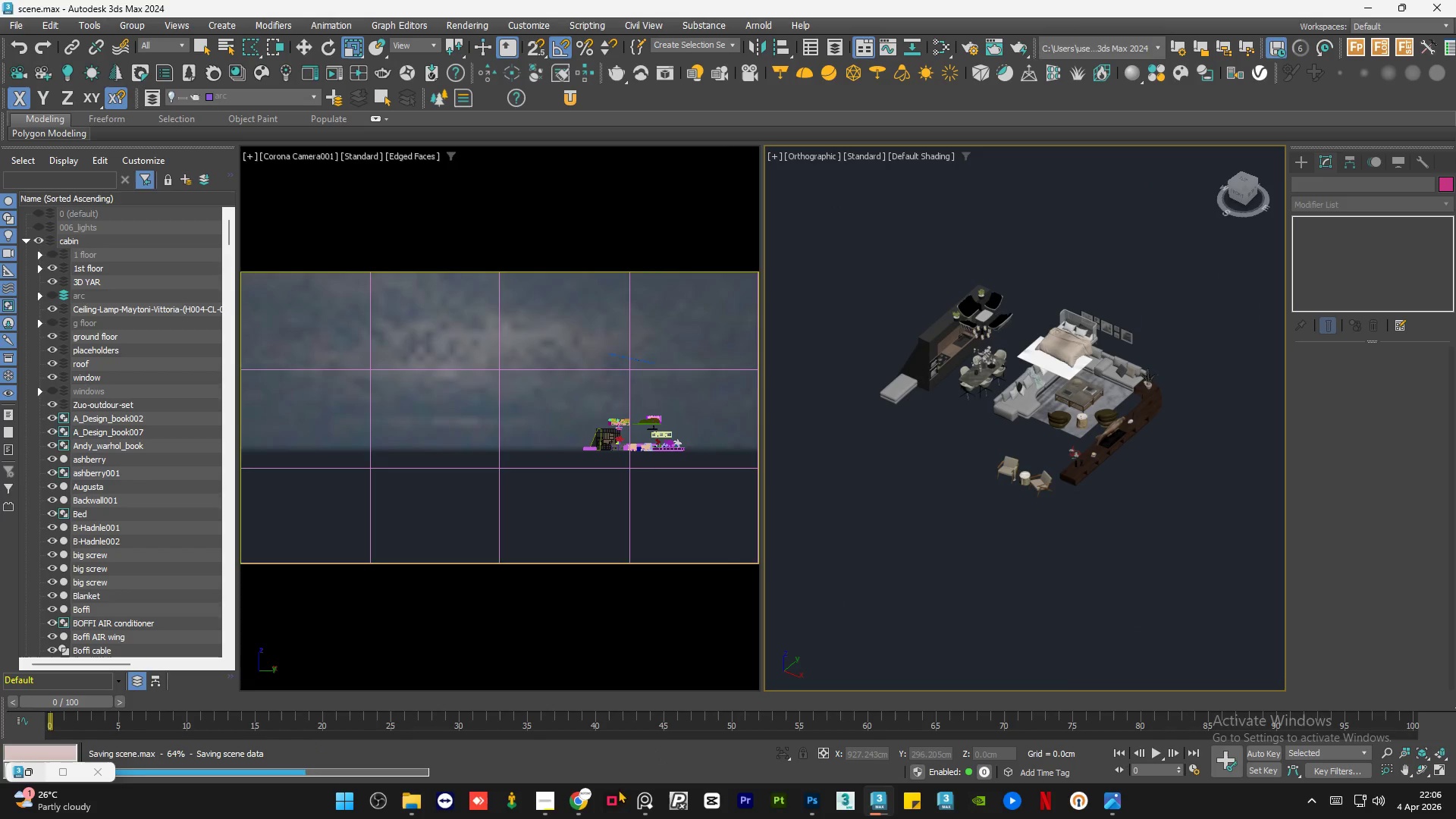 
left_click([1144, 575])
 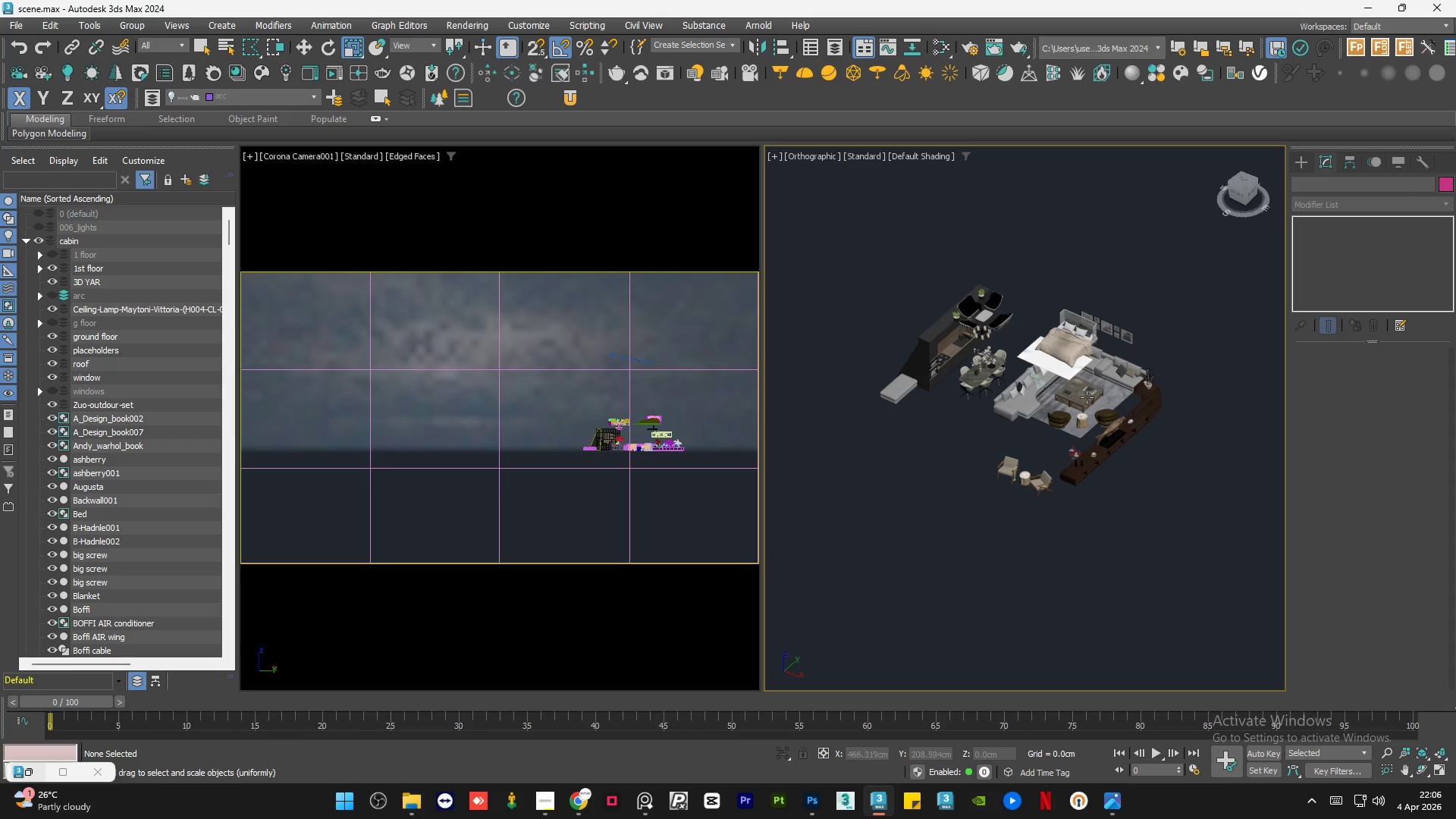 
scroll: coordinate [1075, 373], scroll_direction: up, amount: 1.0
 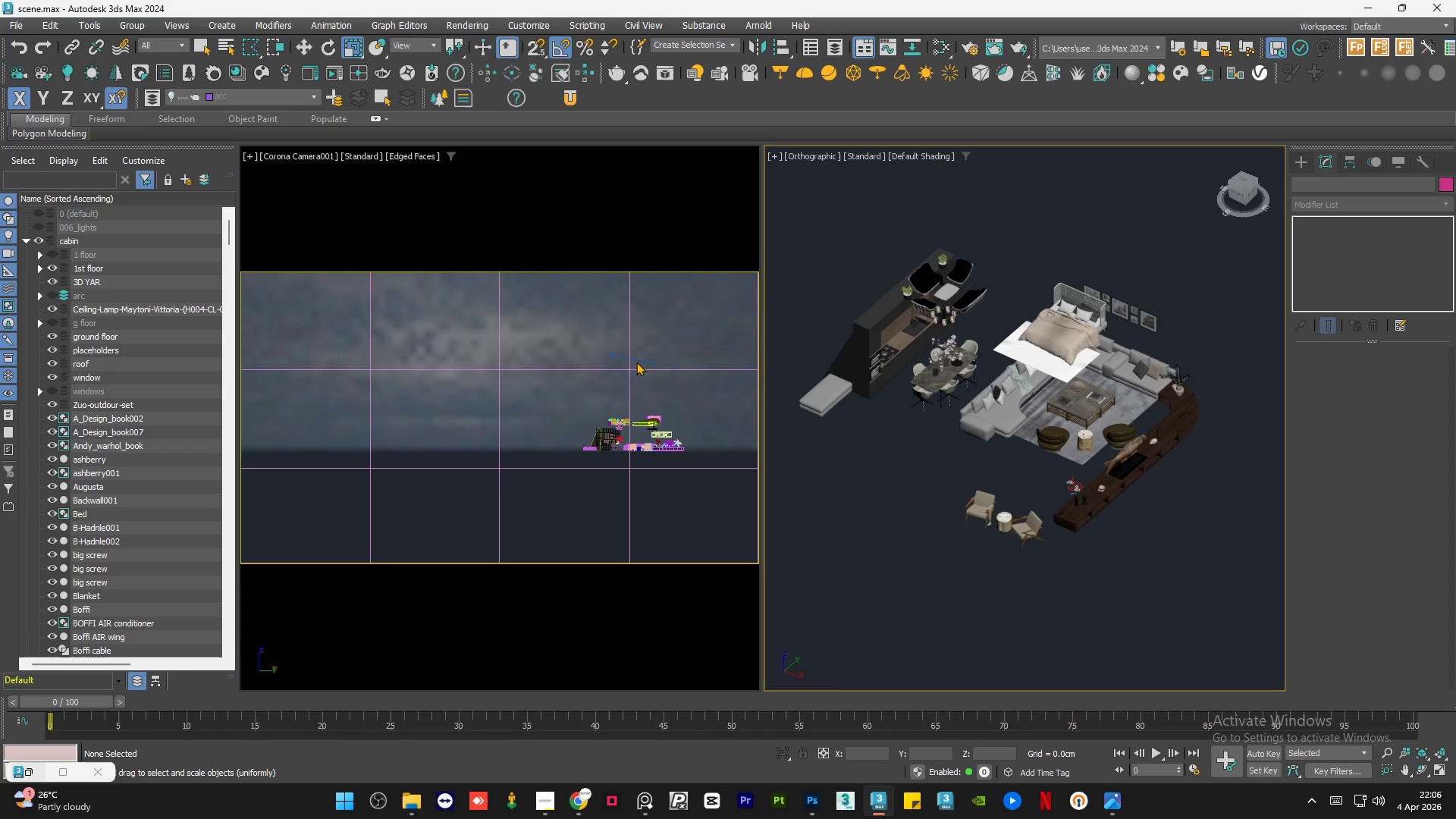 
left_click([638, 359])
 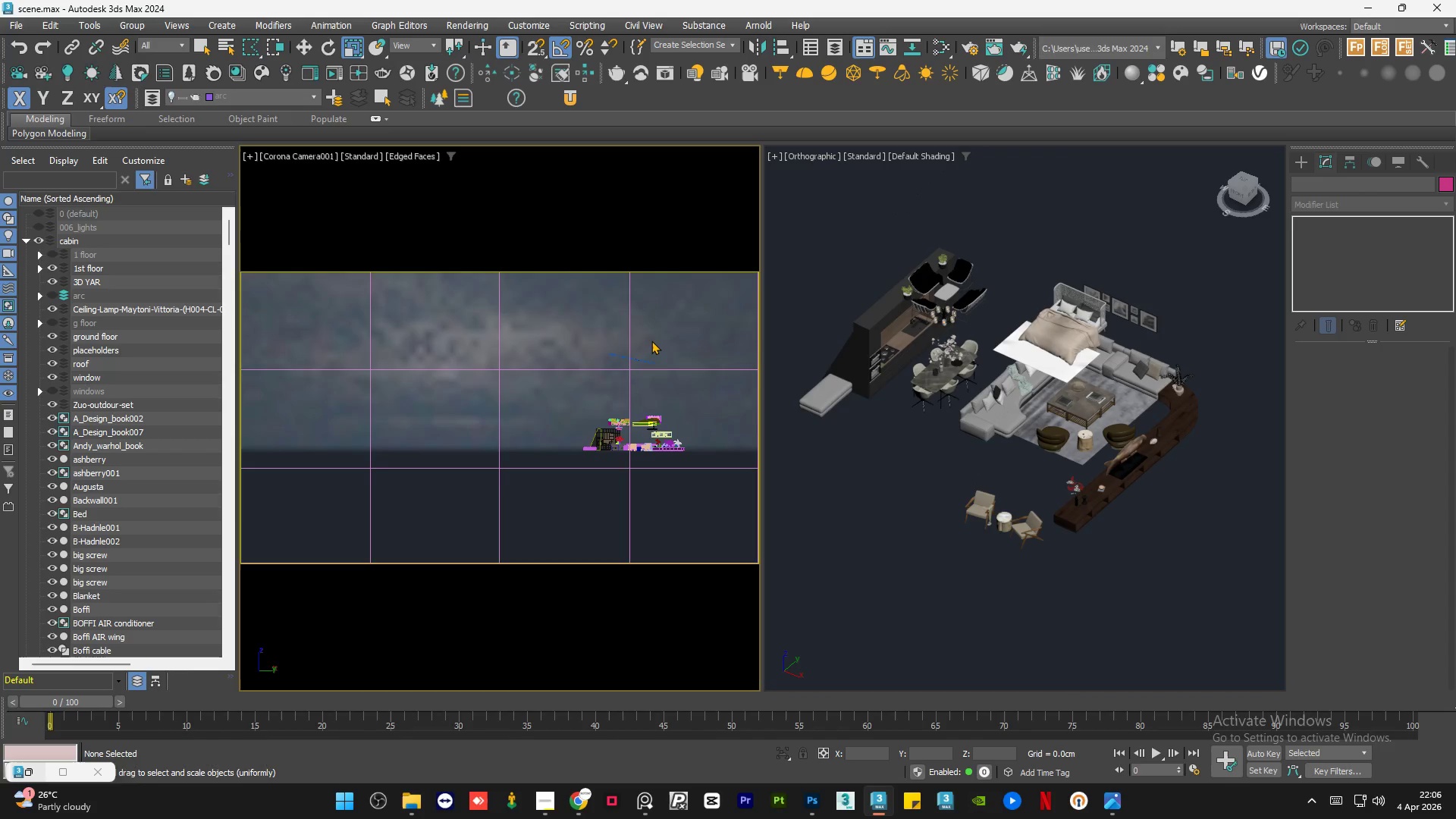 
left_click_drag(start_coordinate=[652, 340], to_coordinate=[605, 374])
 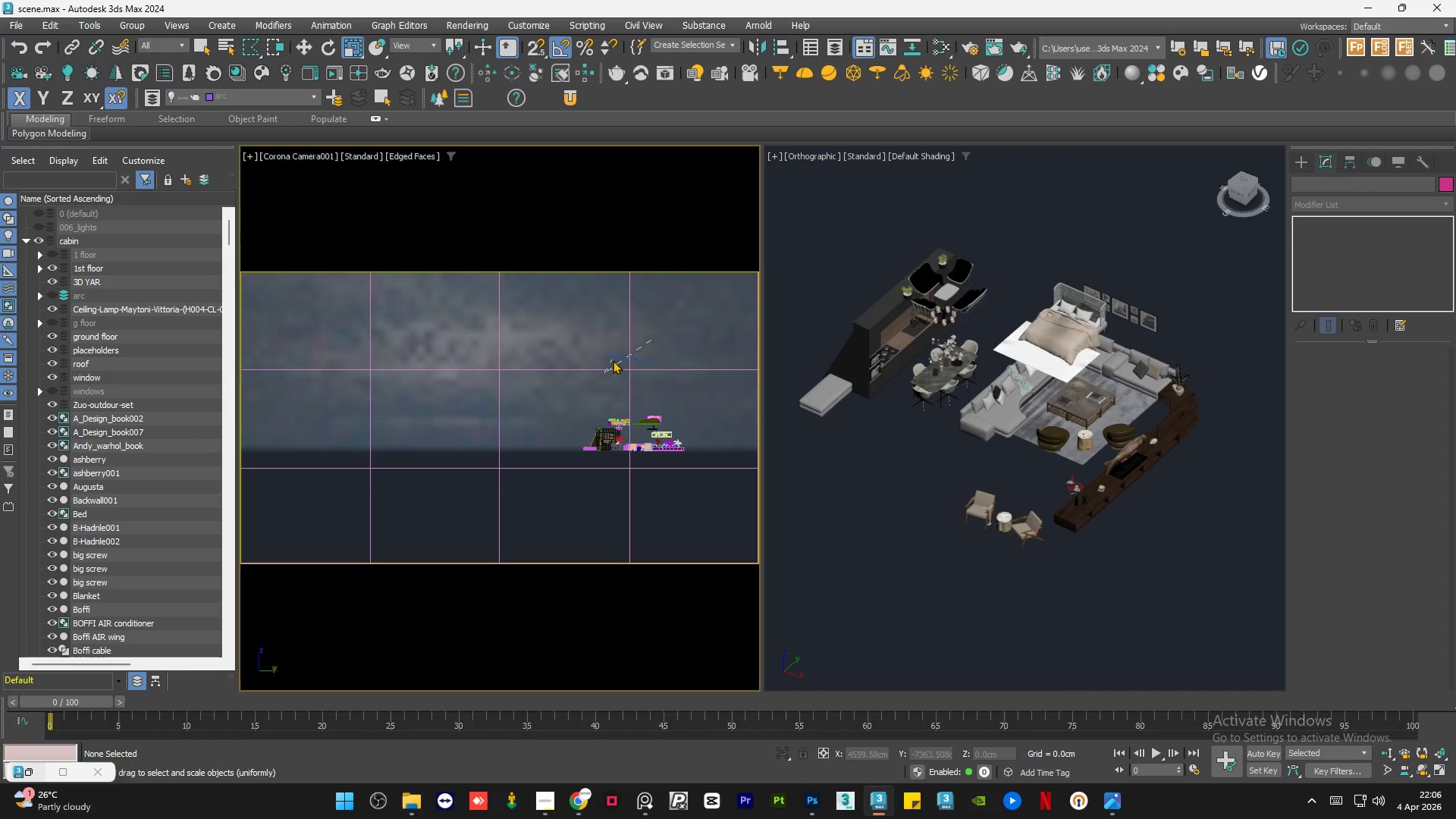 
double_click([613, 360])
 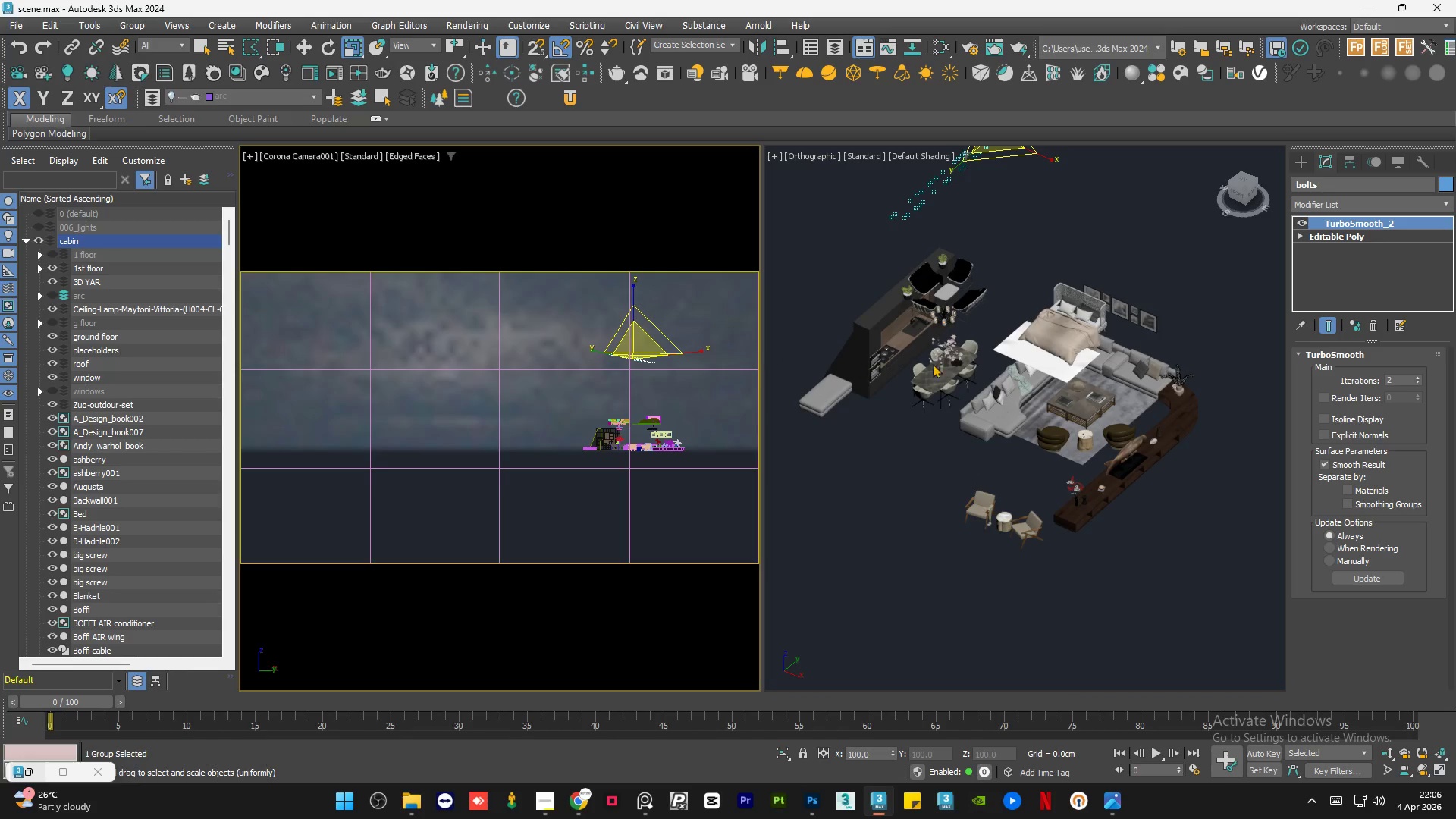 
scroll: coordinate [994, 440], scroll_direction: down, amount: 1.0
 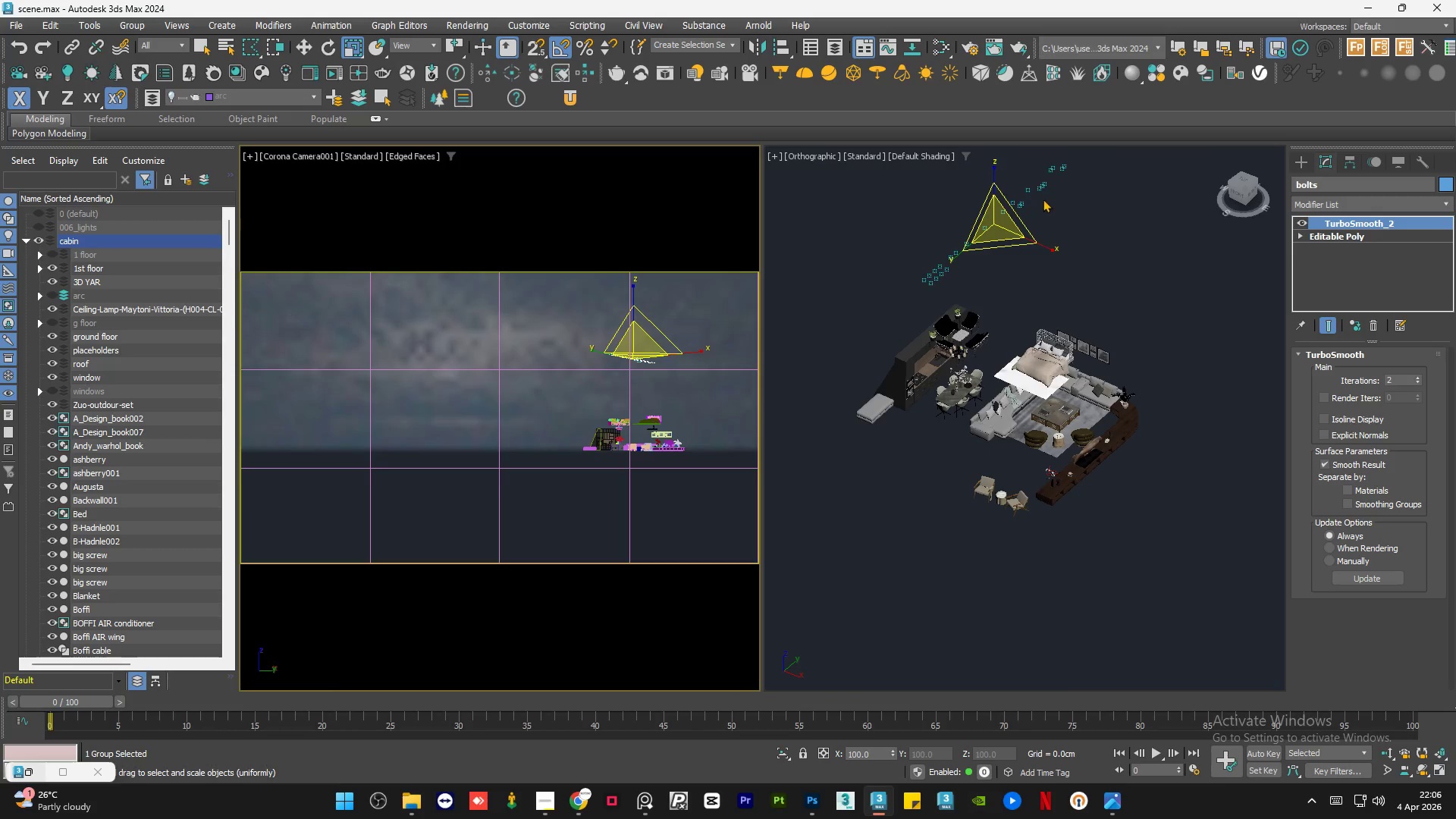 
left_click([1050, 344])
 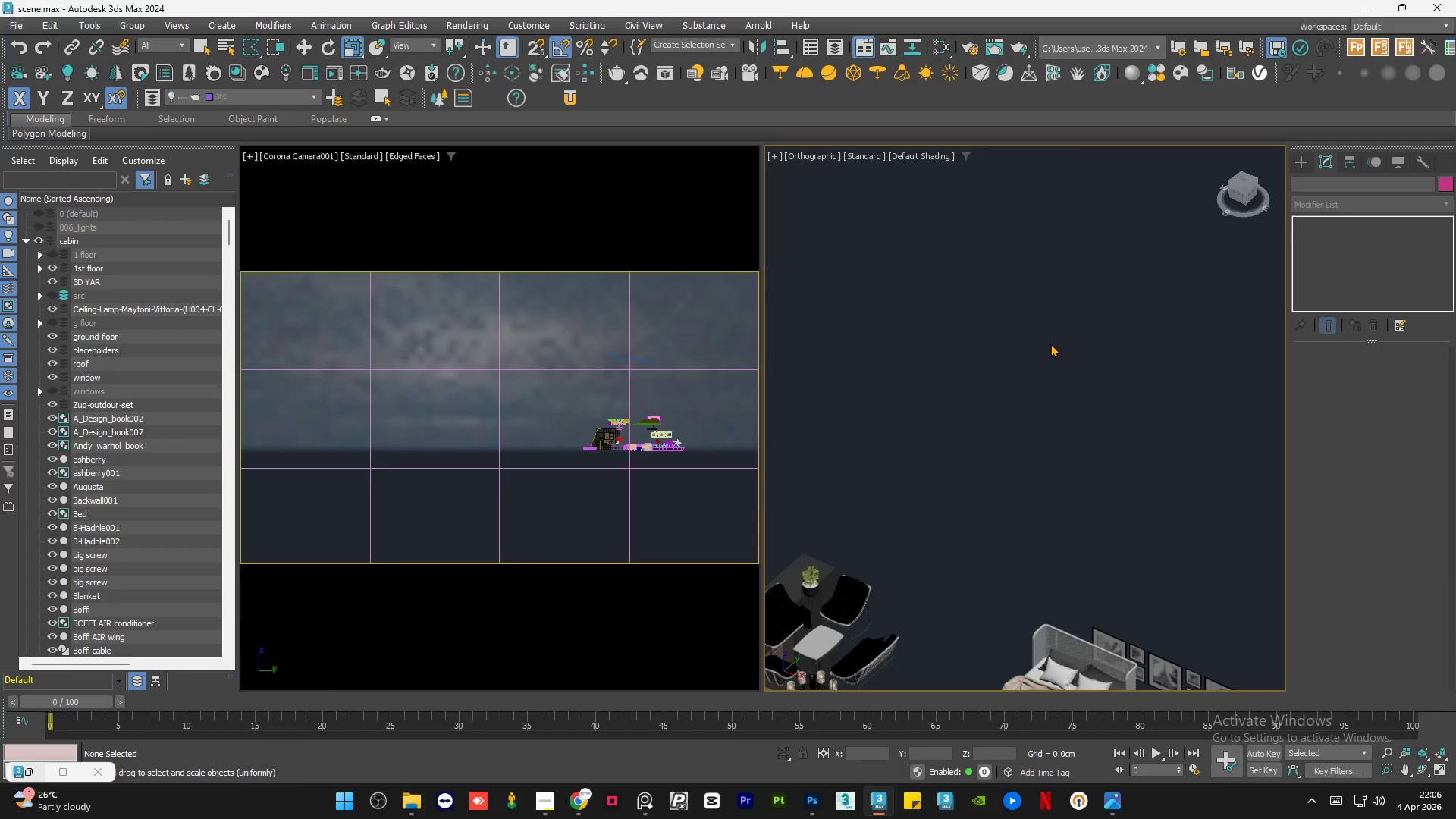 
scroll: coordinate [1006, 246], scroll_direction: up, amount: 3.0
 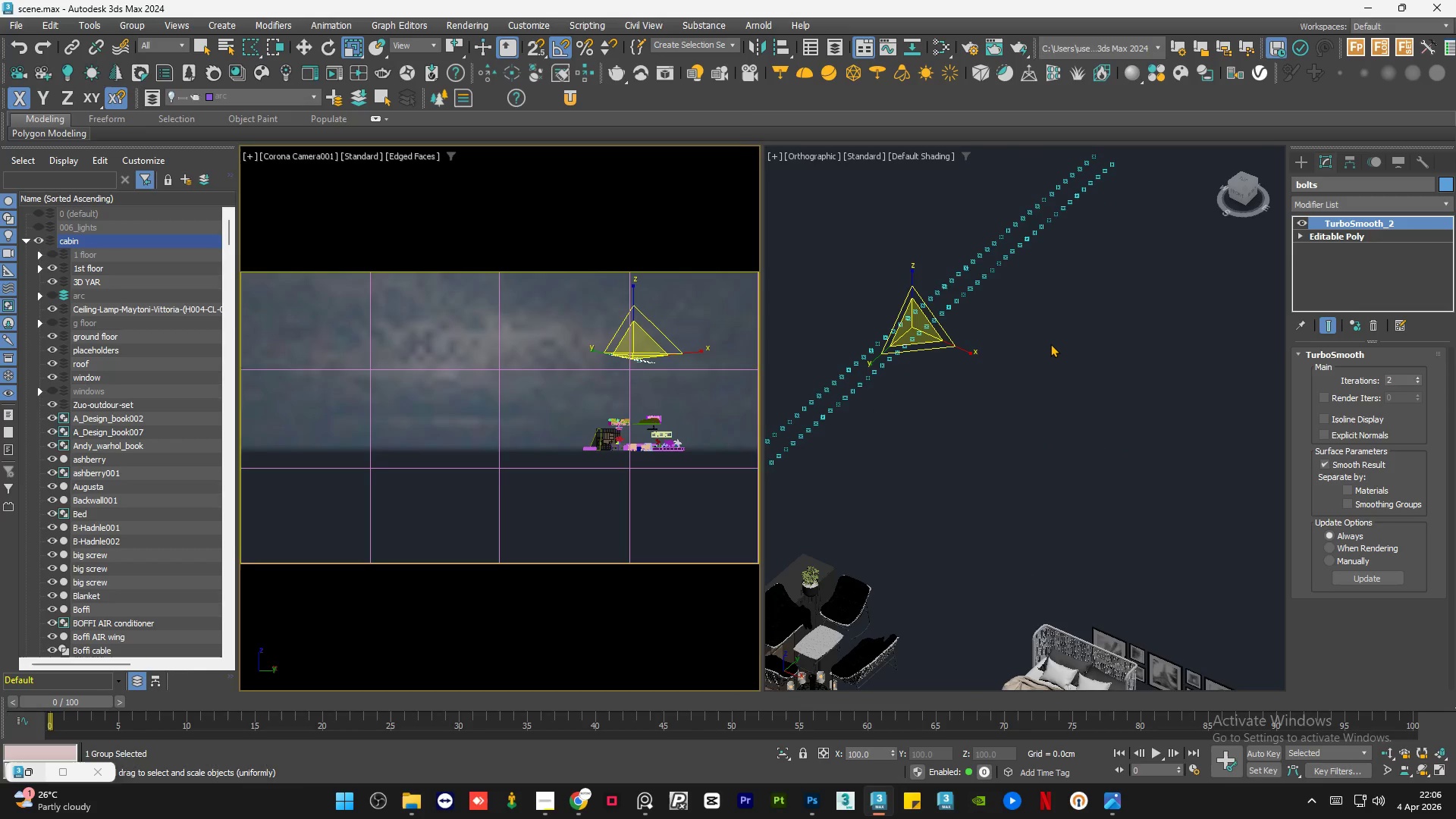 
type(wq)
 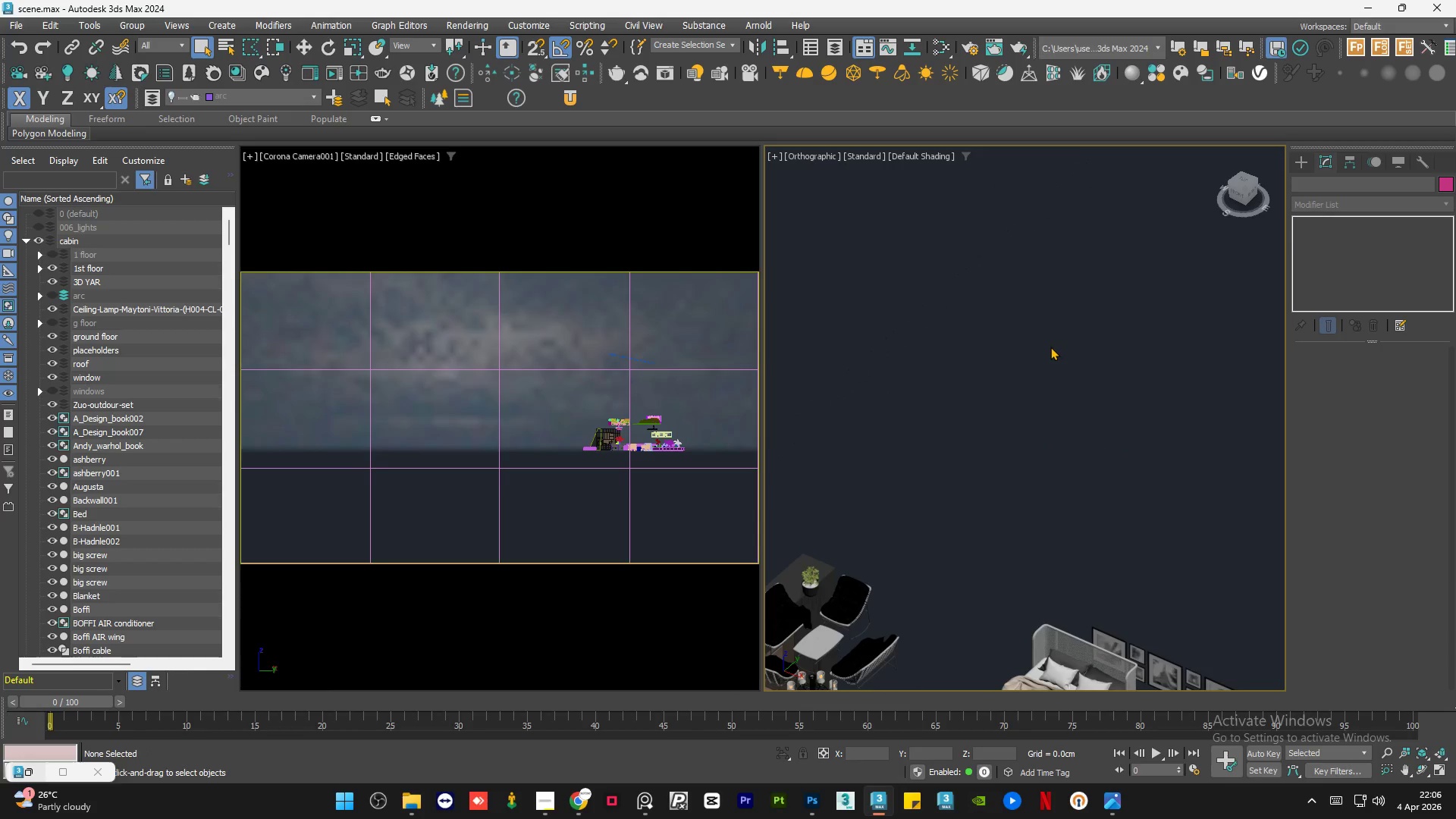 
scroll: coordinate [1051, 352], scroll_direction: down, amount: 1.0
 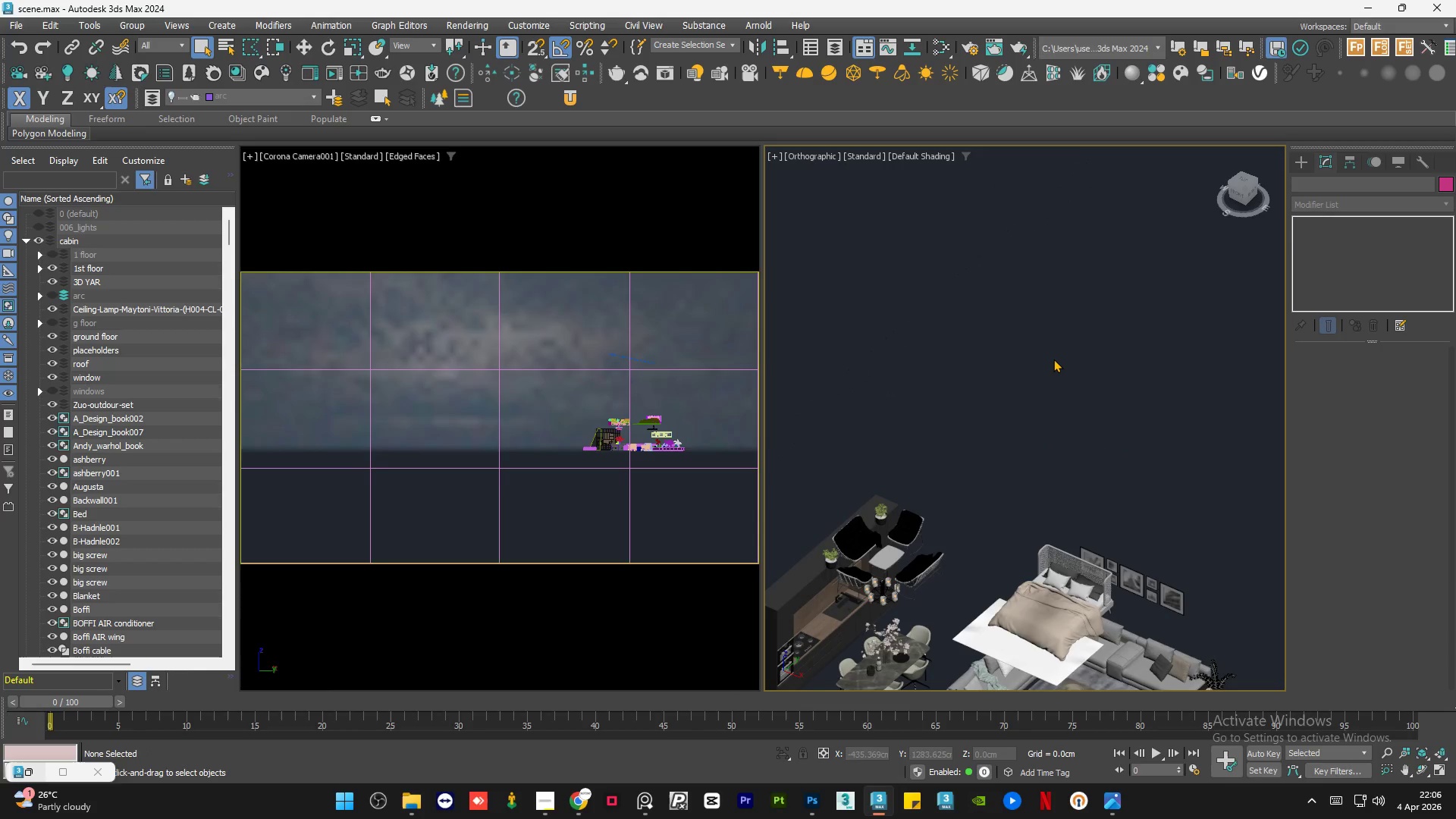 
type(qq)
 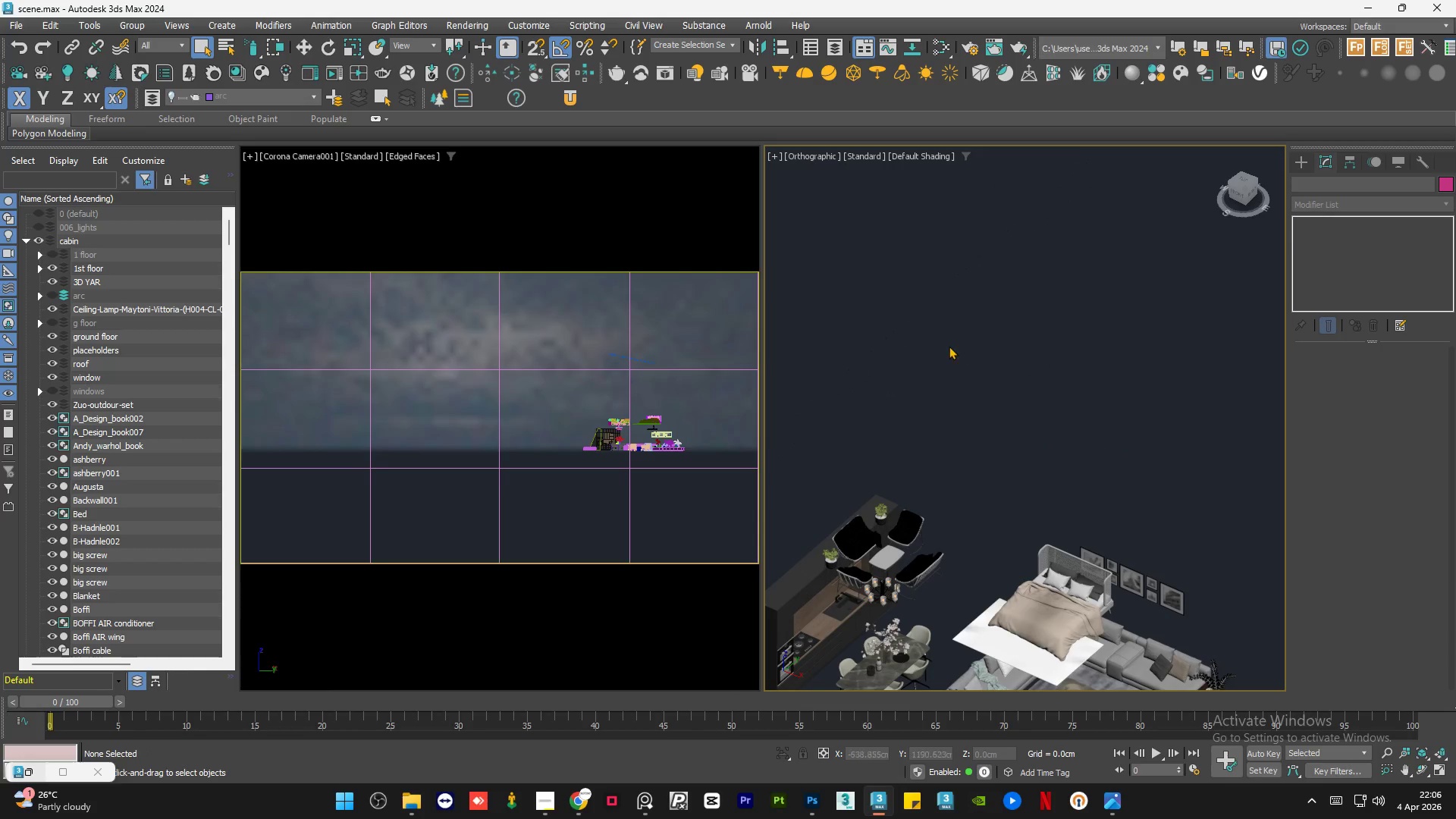 
key(Q)
 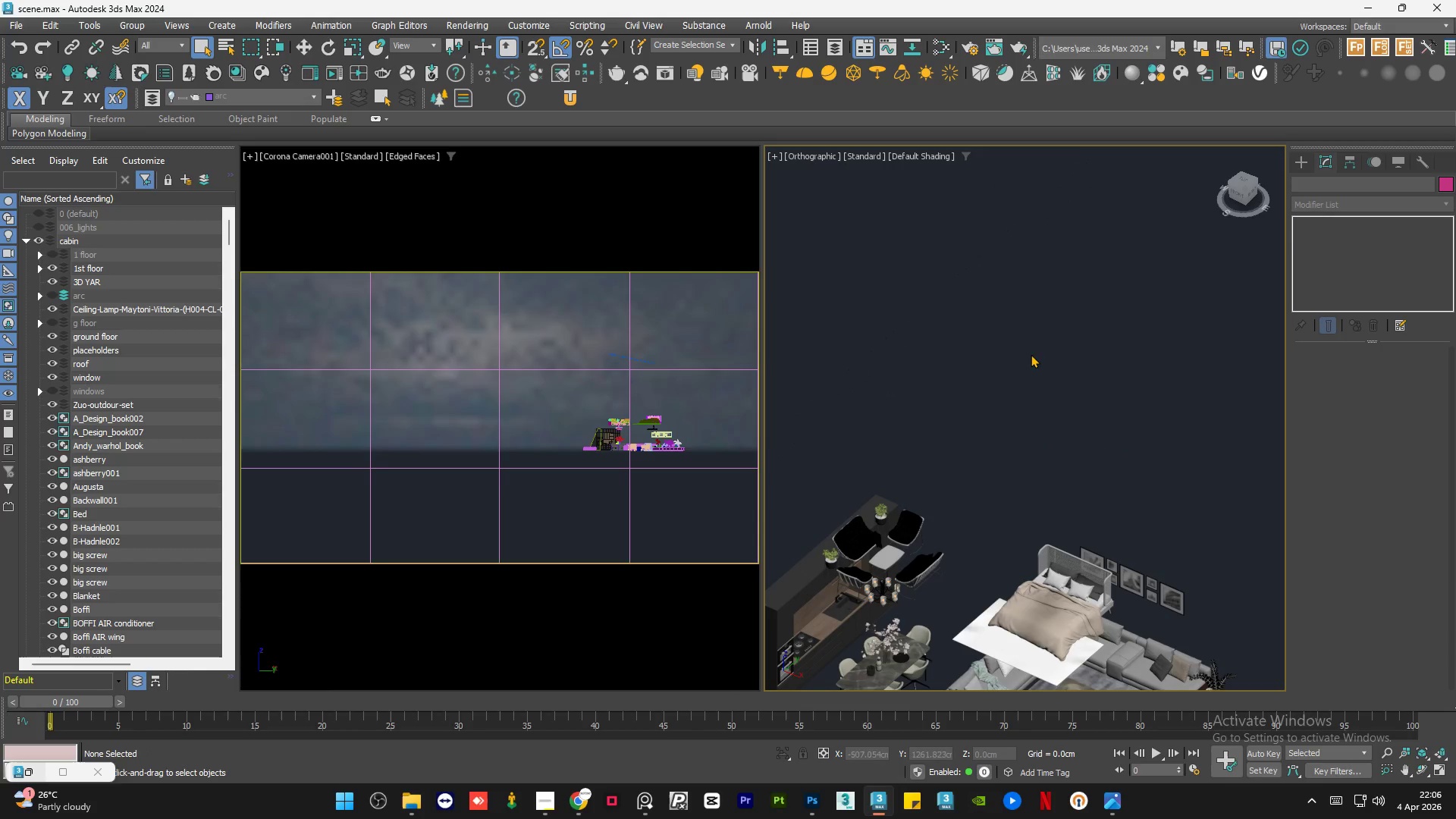 
left_click_drag(start_coordinate=[1041, 353], to_coordinate=[832, 285])
 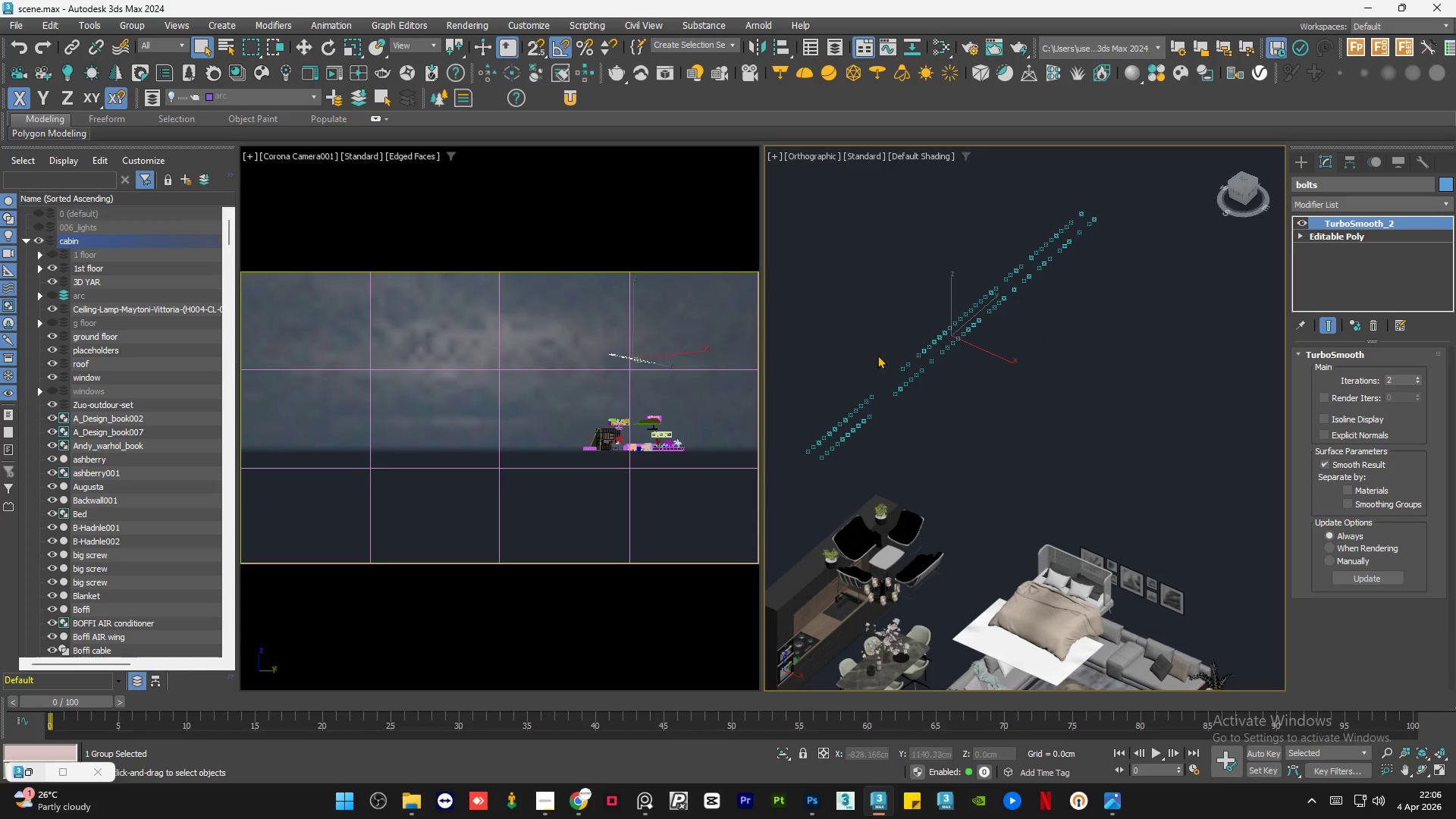 
scroll: coordinate [880, 373], scroll_direction: up, amount: 4.0
 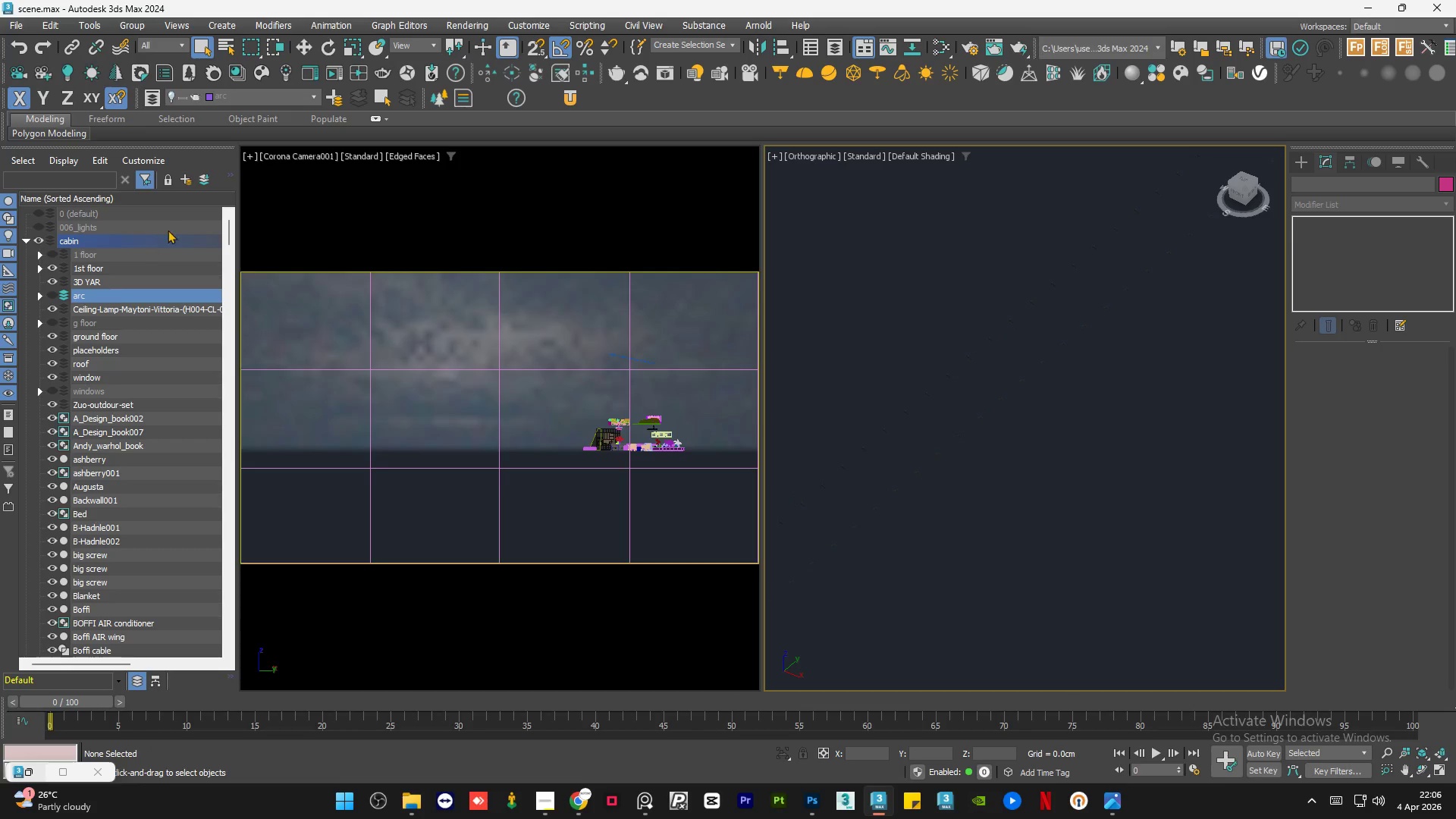 
left_click([203, 176])
 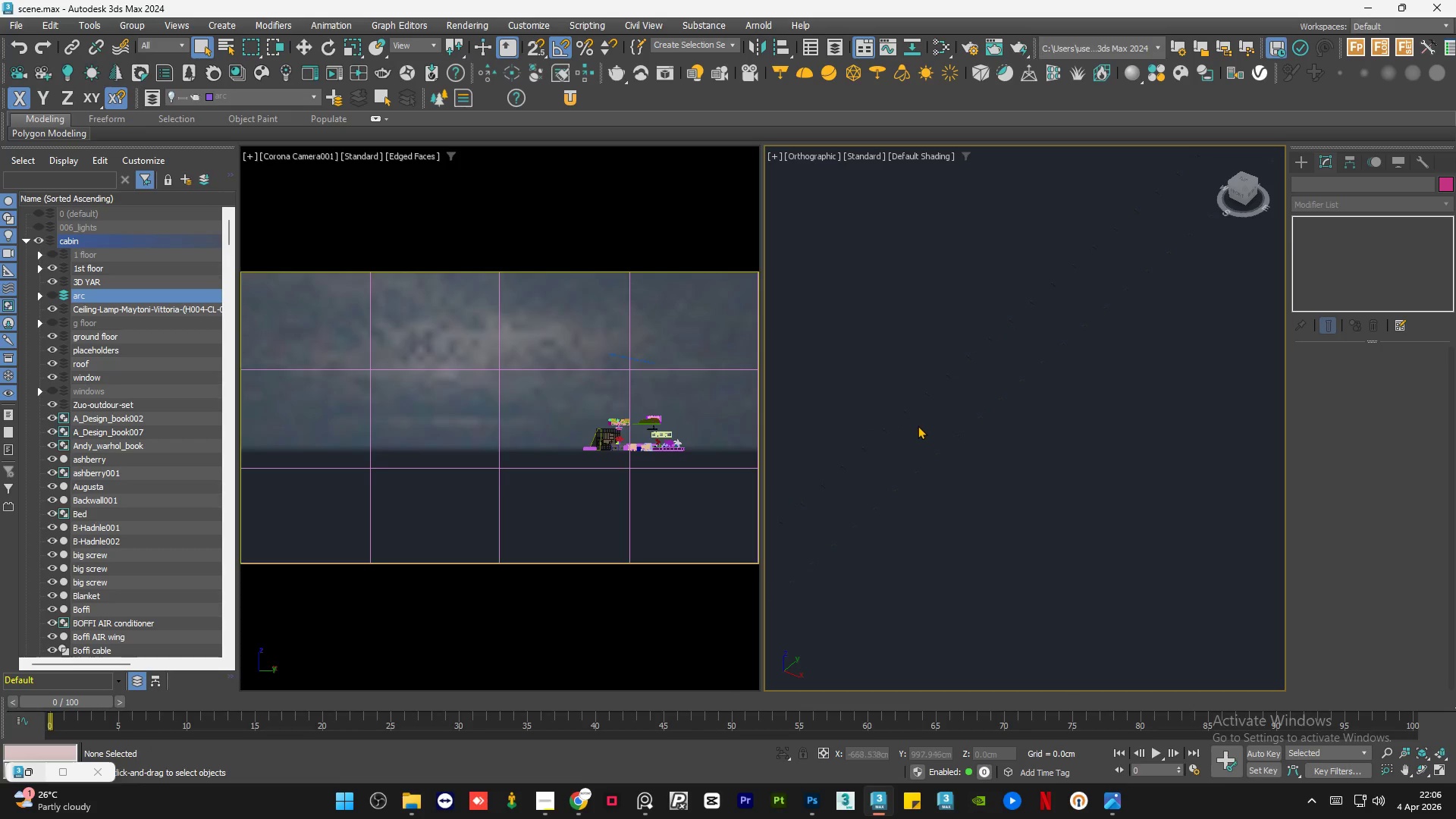 
left_click([886, 431])
 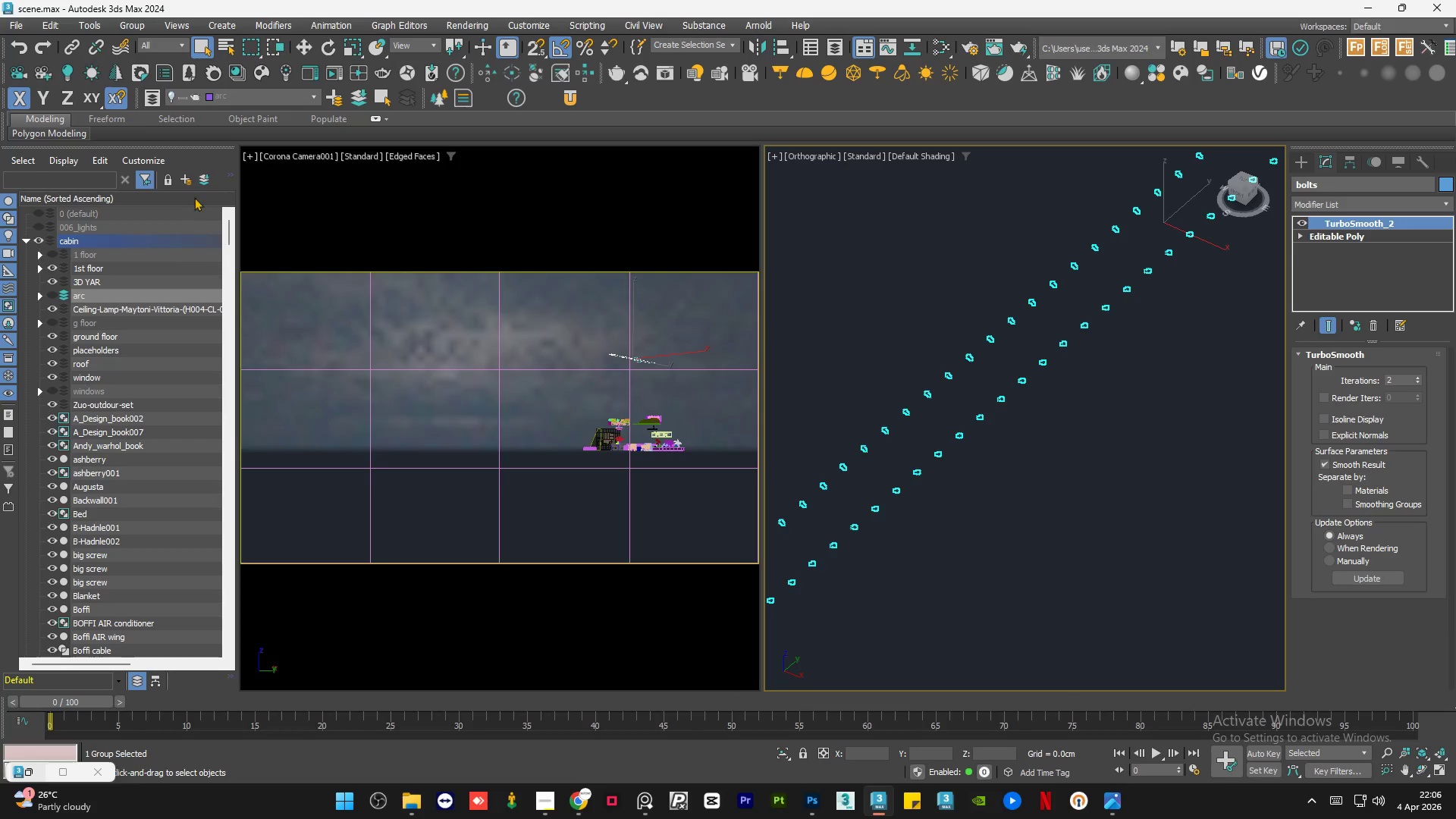 
left_click([203, 182])
 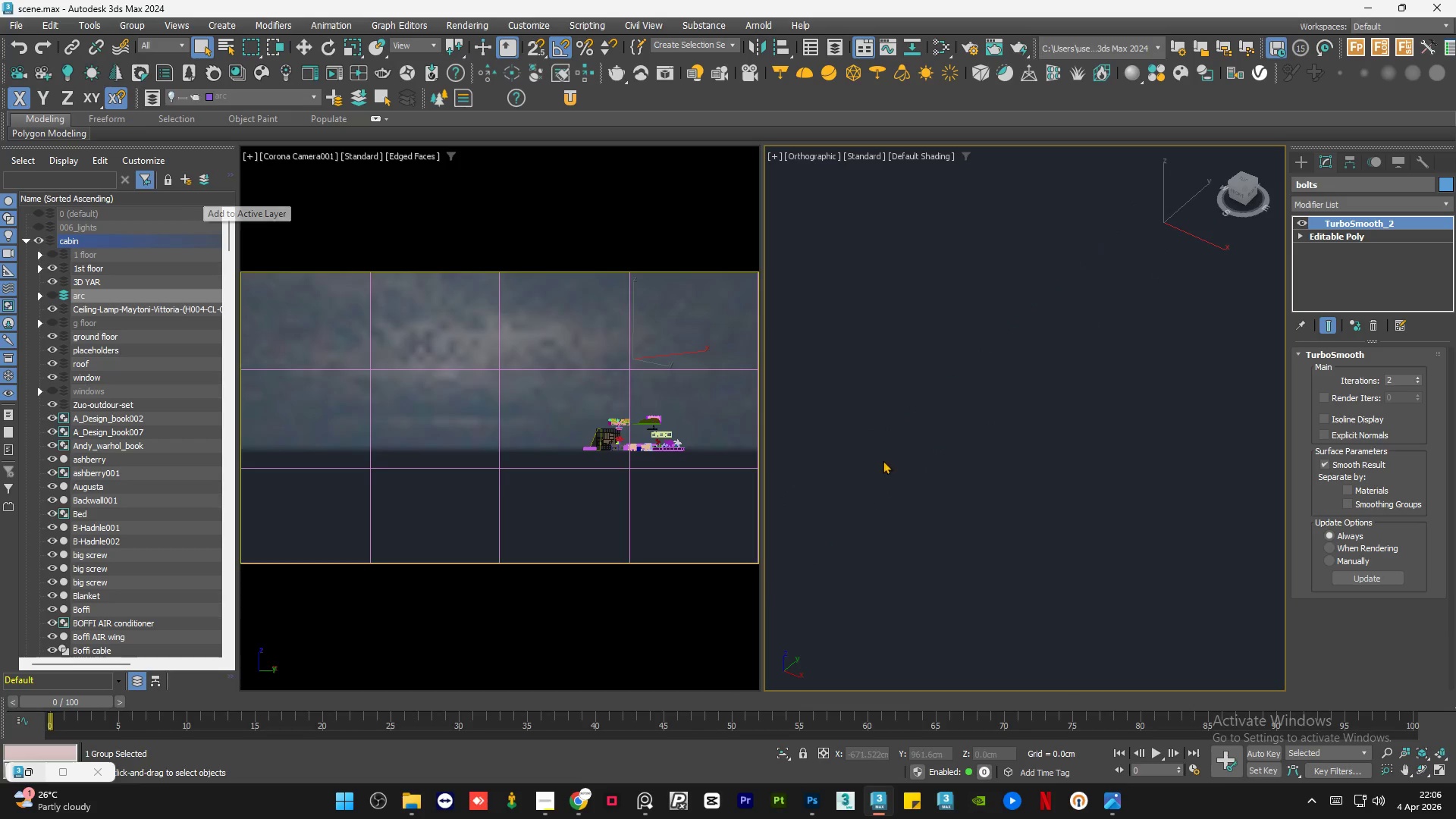 
left_click([951, 491])
 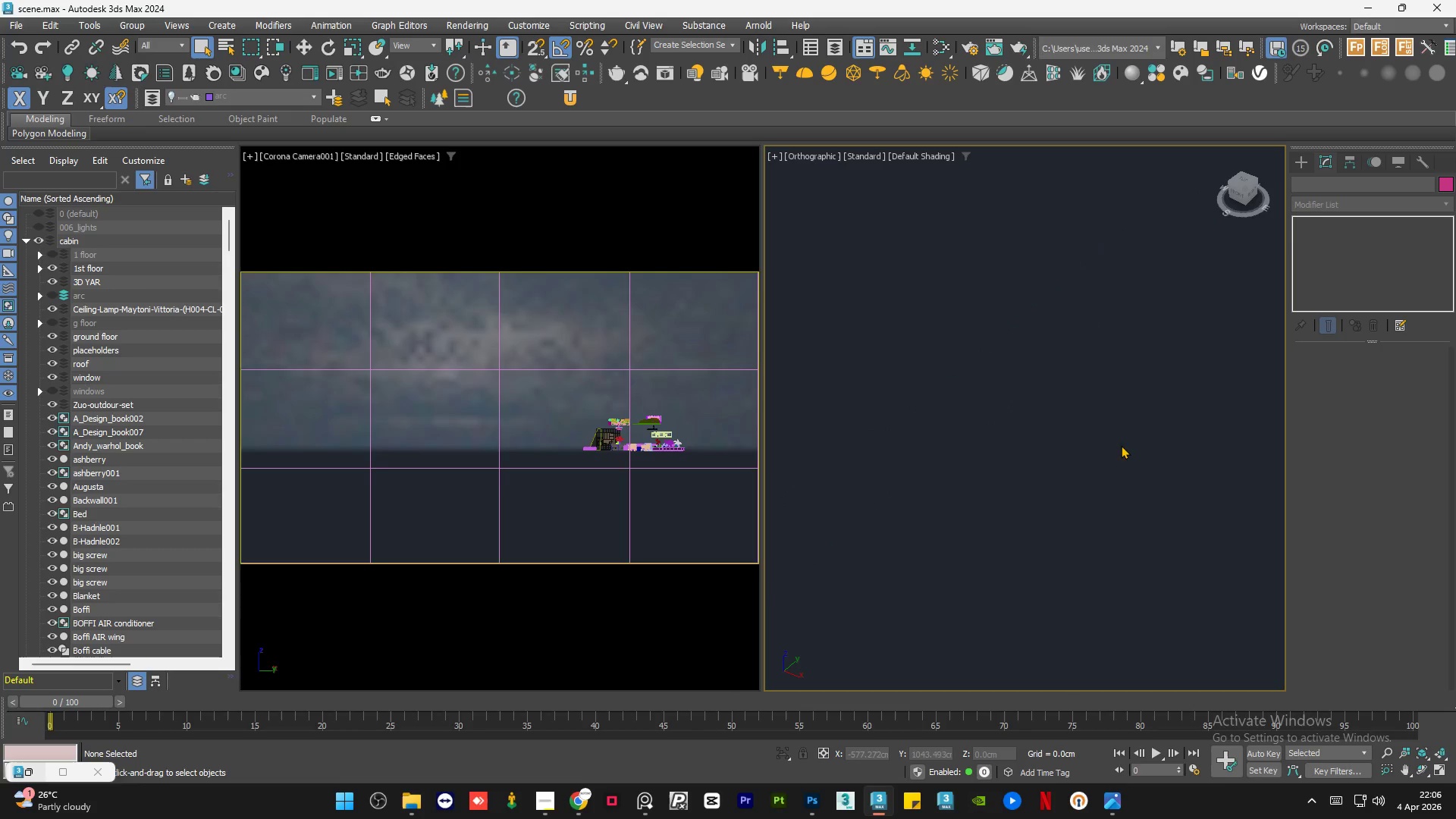 
left_click_drag(start_coordinate=[1122, 446], to_coordinate=[800, 355])
 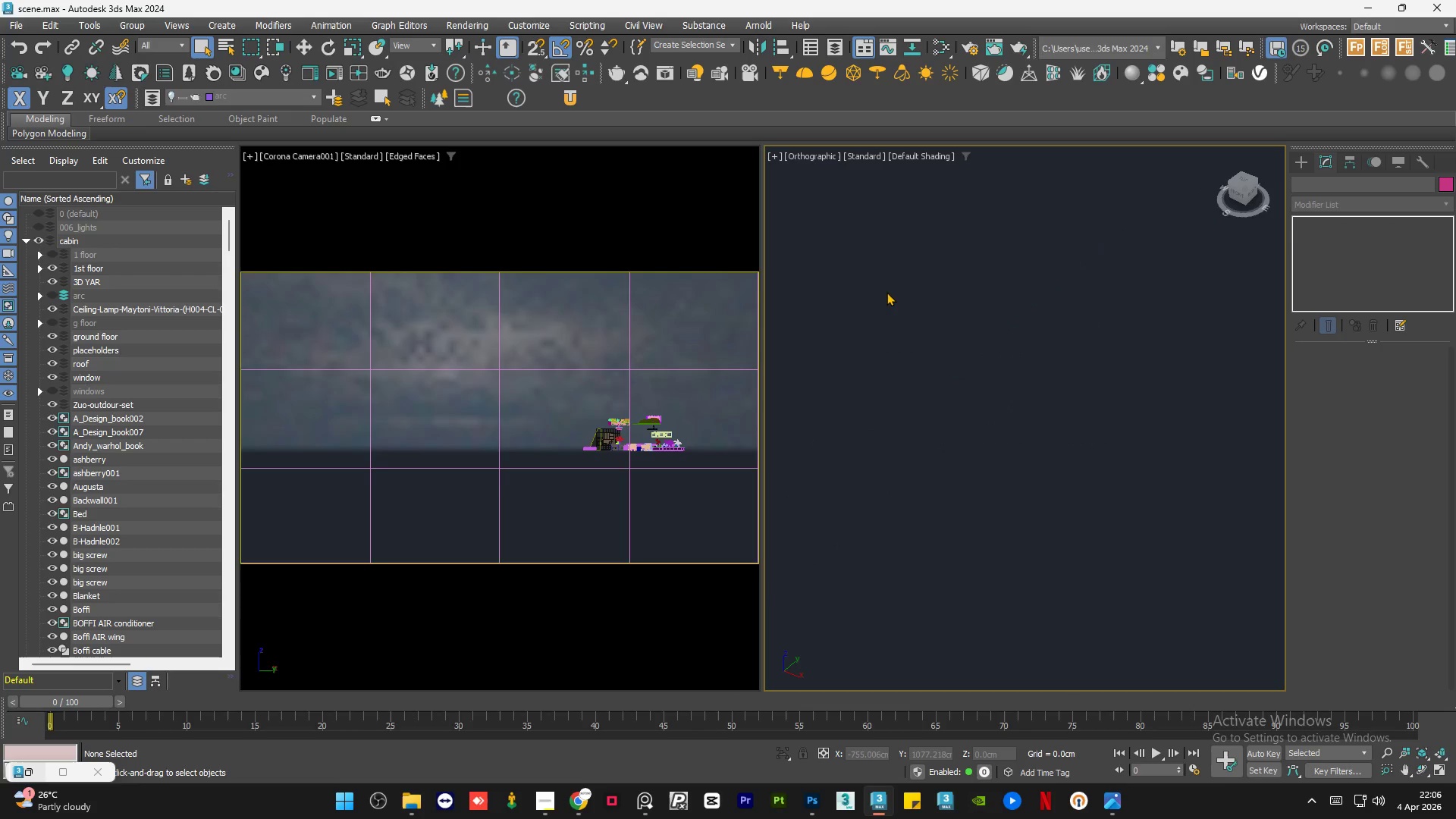 
hold_key(key=AltLeft, duration=0.66)
 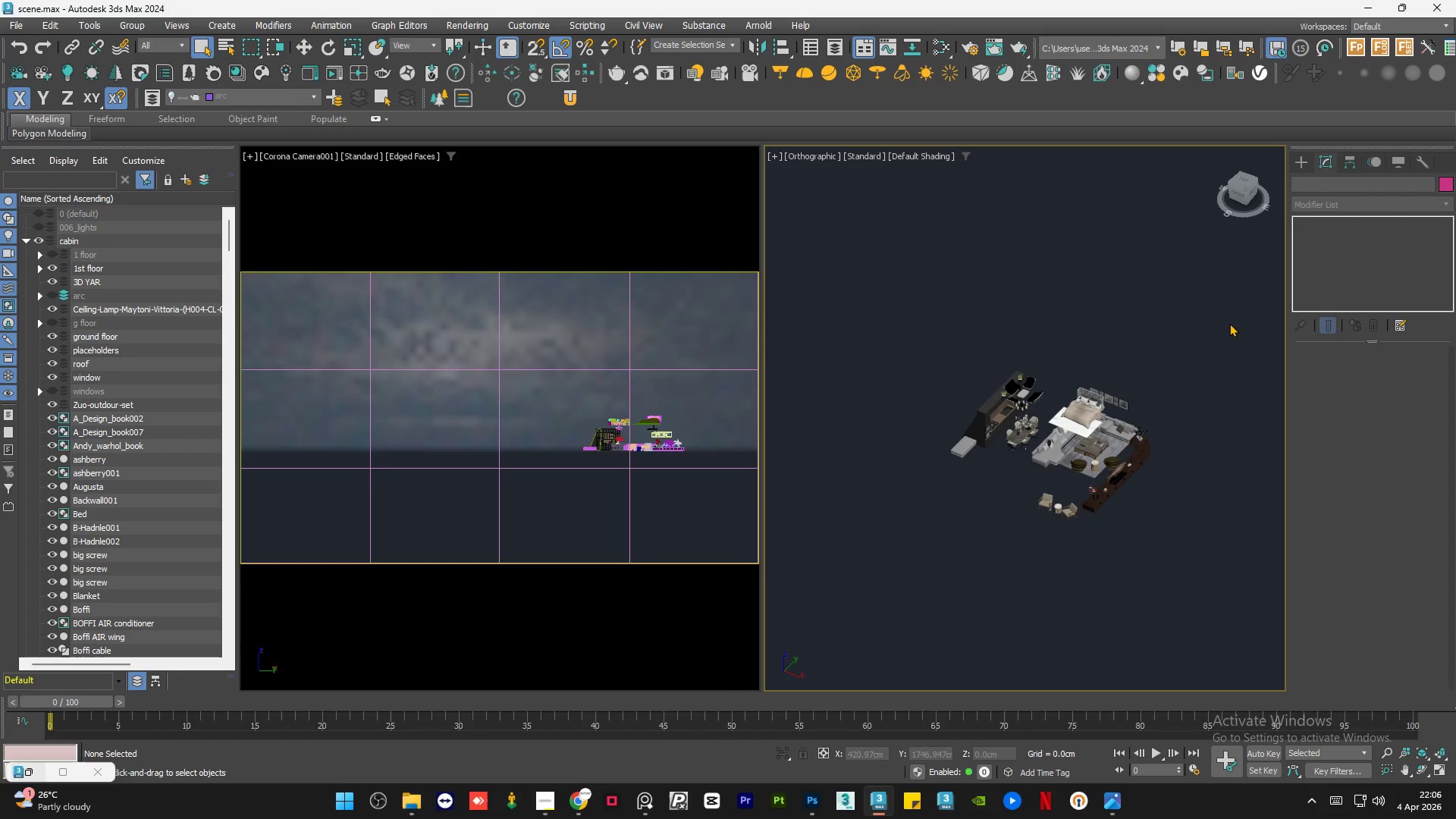 
scroll: coordinate [1049, 334], scroll_direction: down, amount: 9.0
 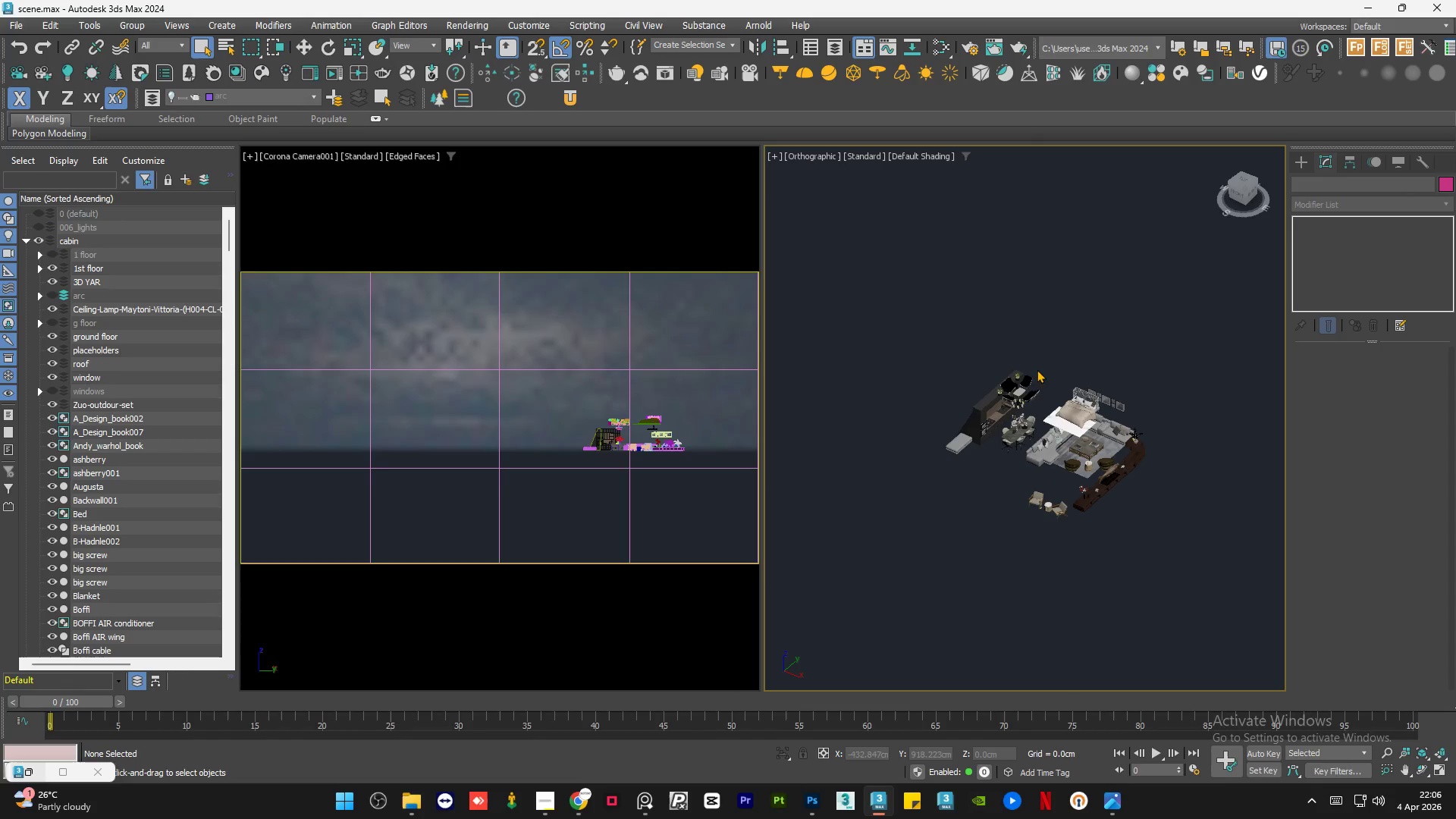 
left_click_drag(start_coordinate=[1229, 317], to_coordinate=[864, 585])
 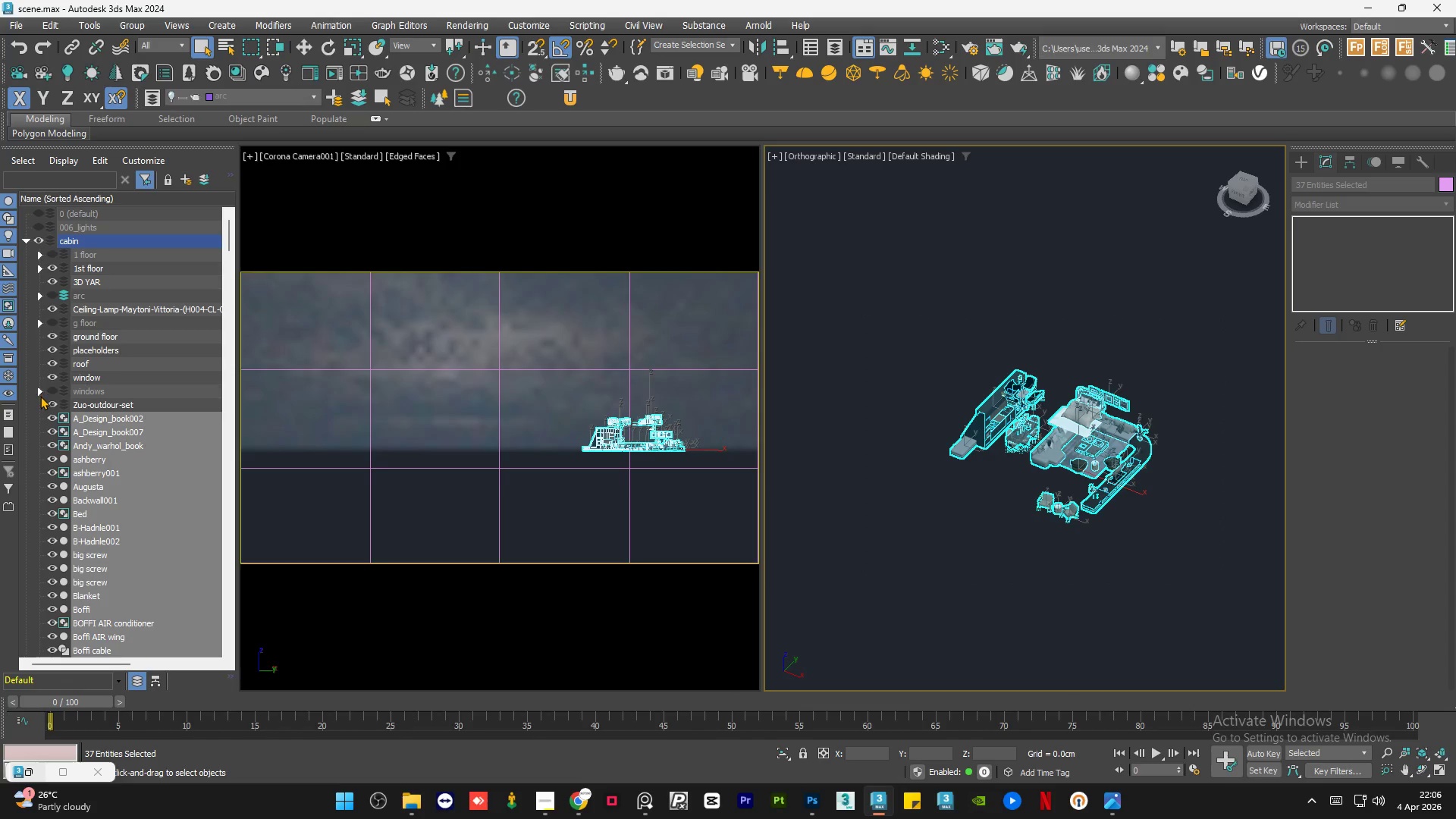 
wait(9.25)
 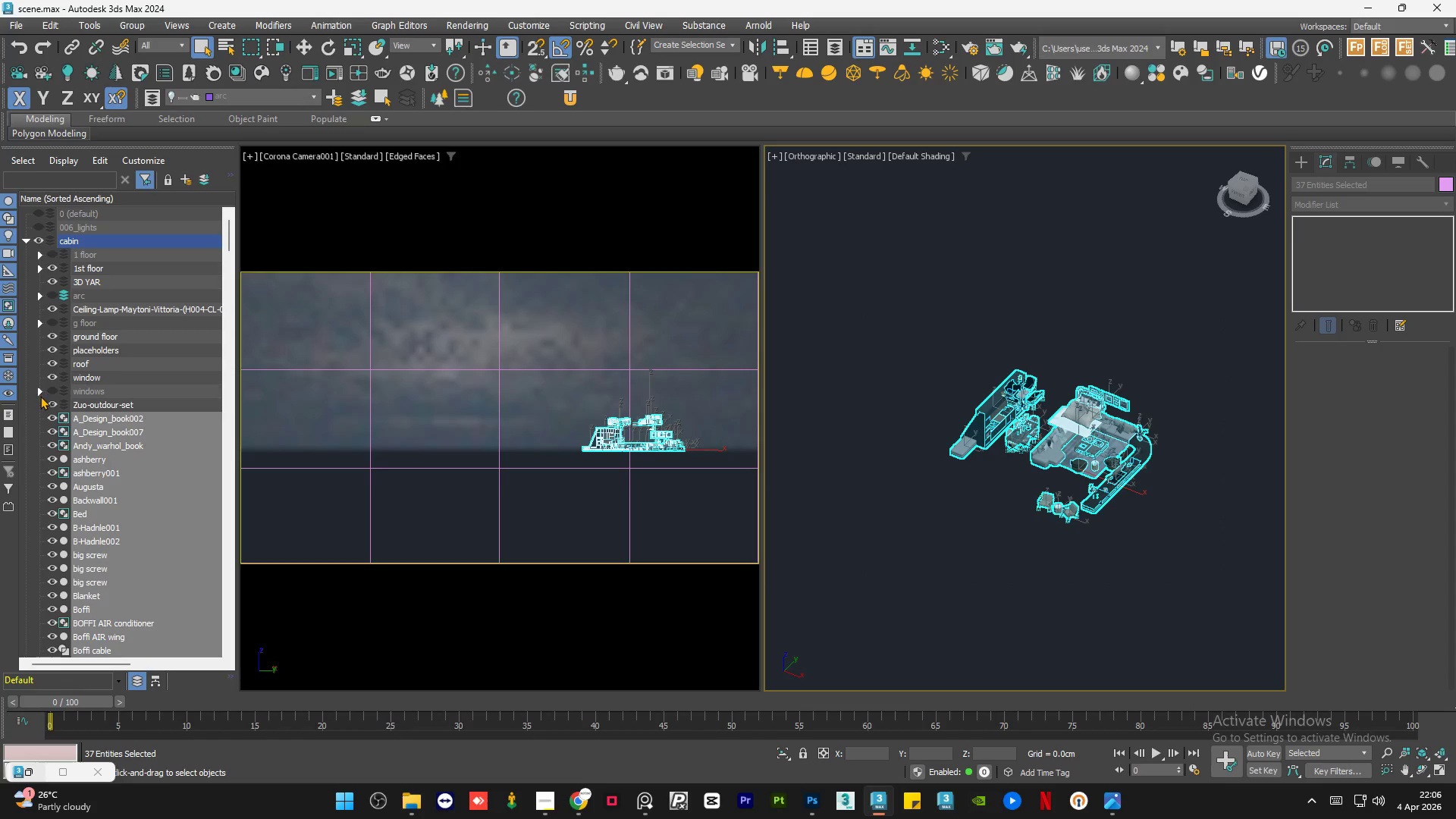 
left_click([27, 238])
 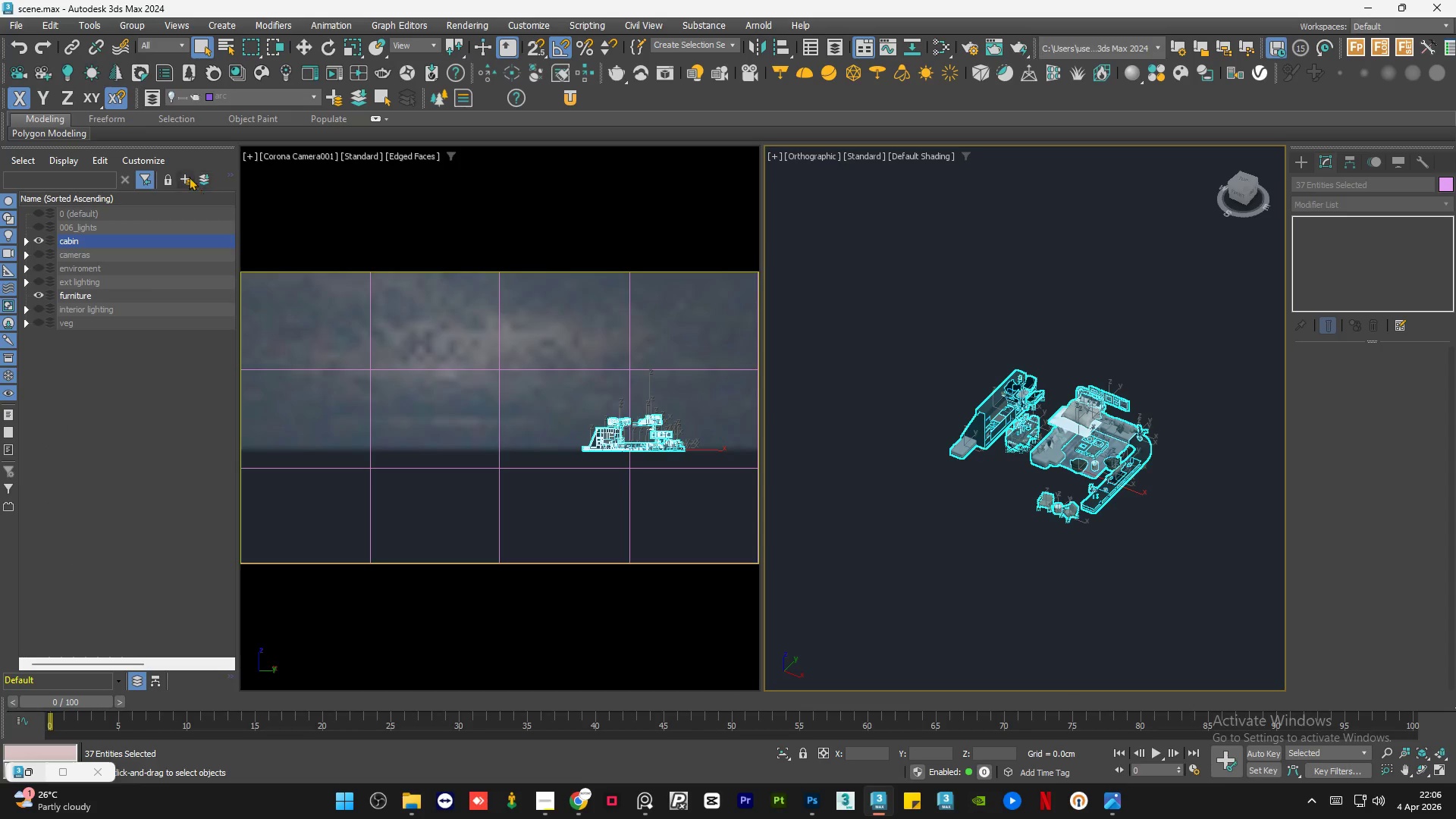 
left_click([184, 176])
 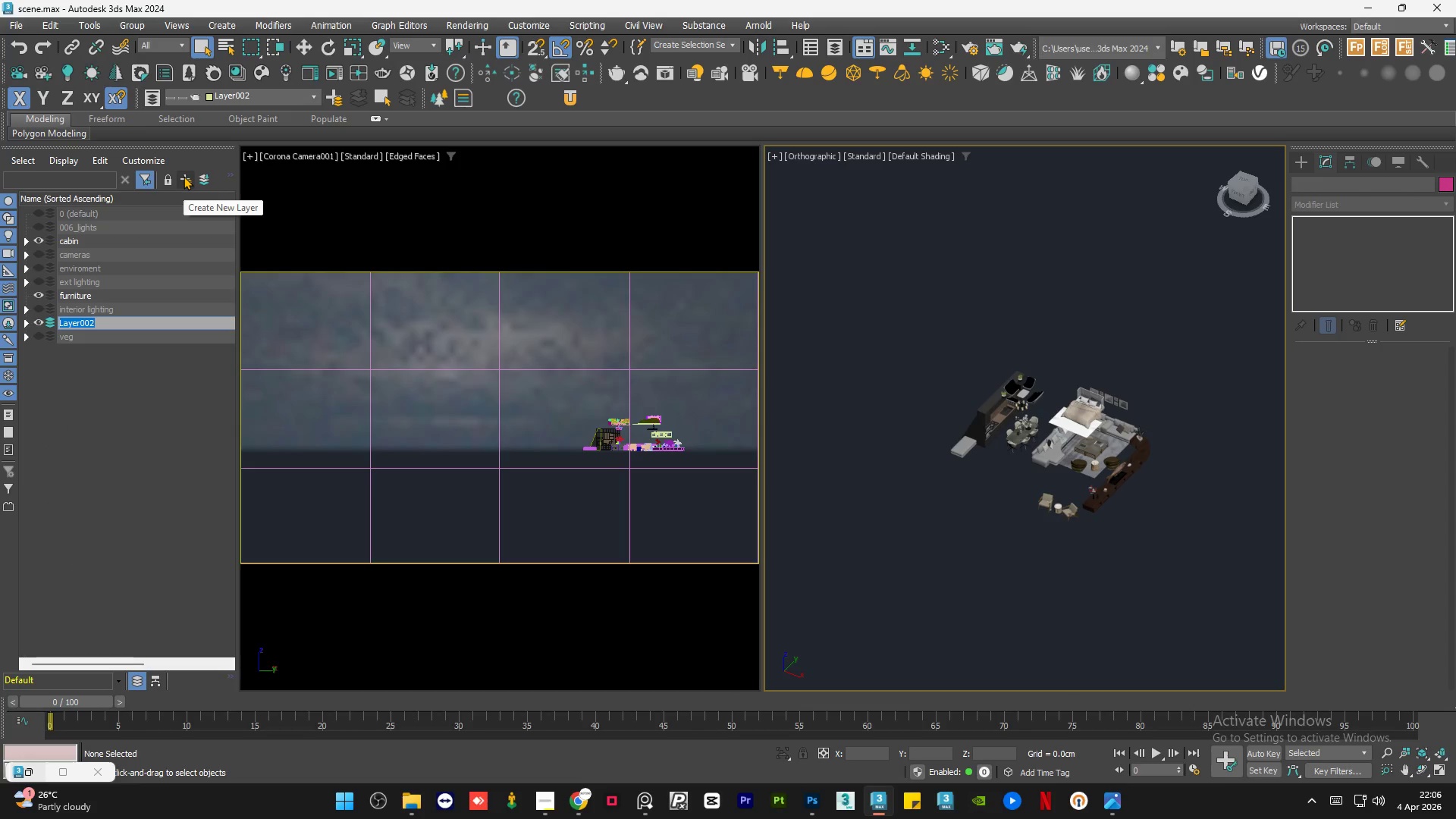 
type(fur)
 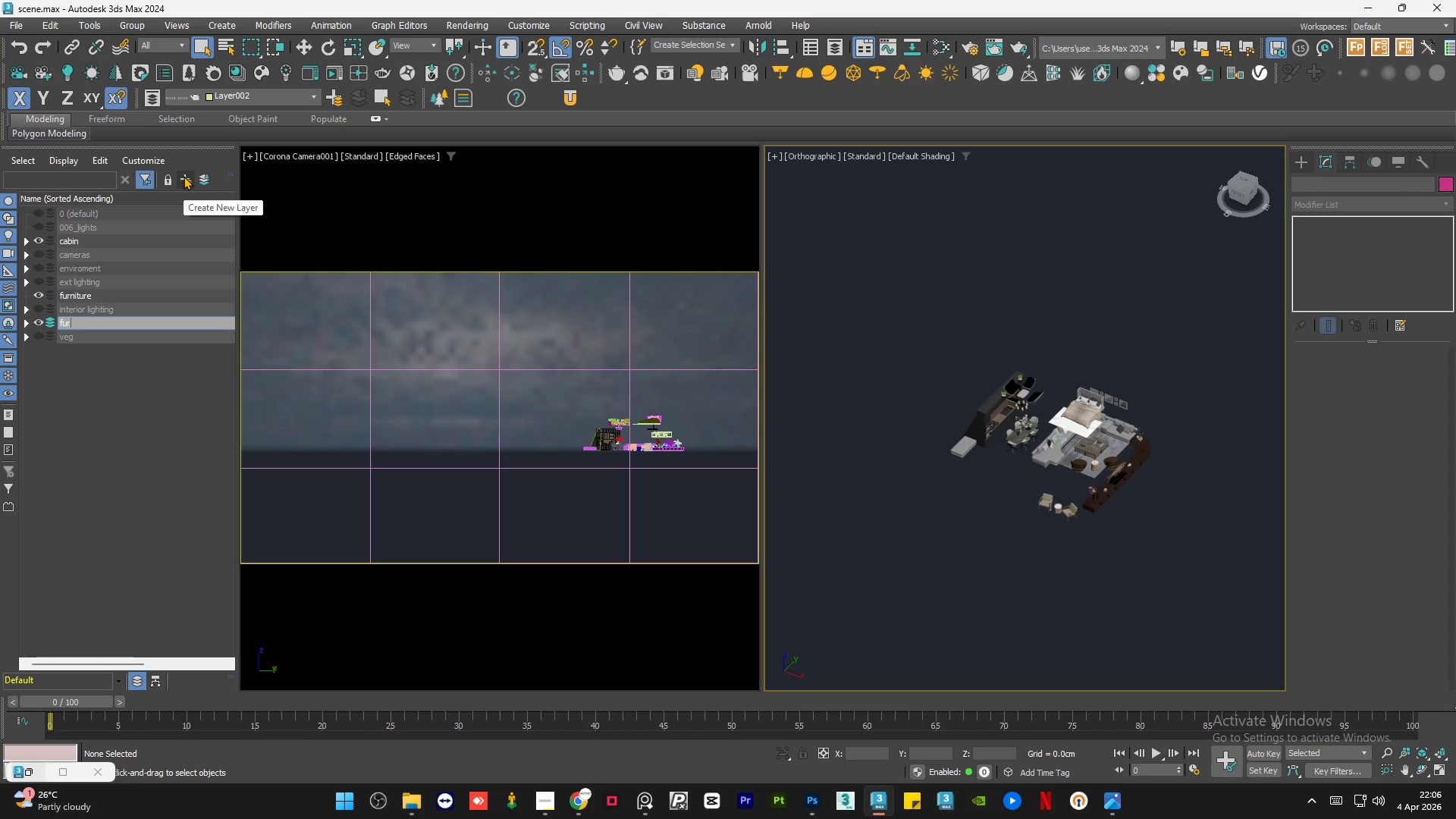 
hold_key(key=N, duration=0.89)
 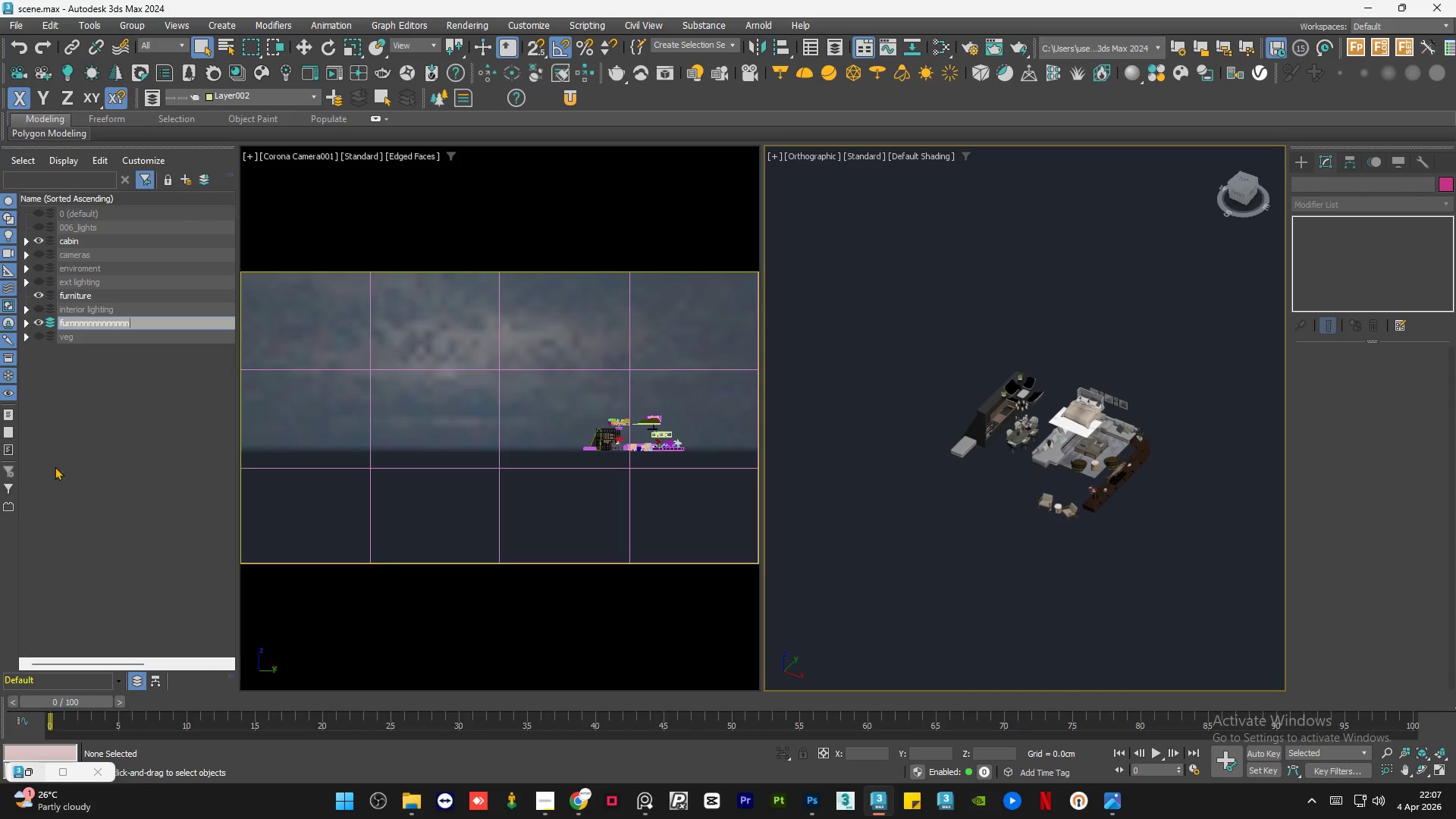 
left_click([54, 467])
 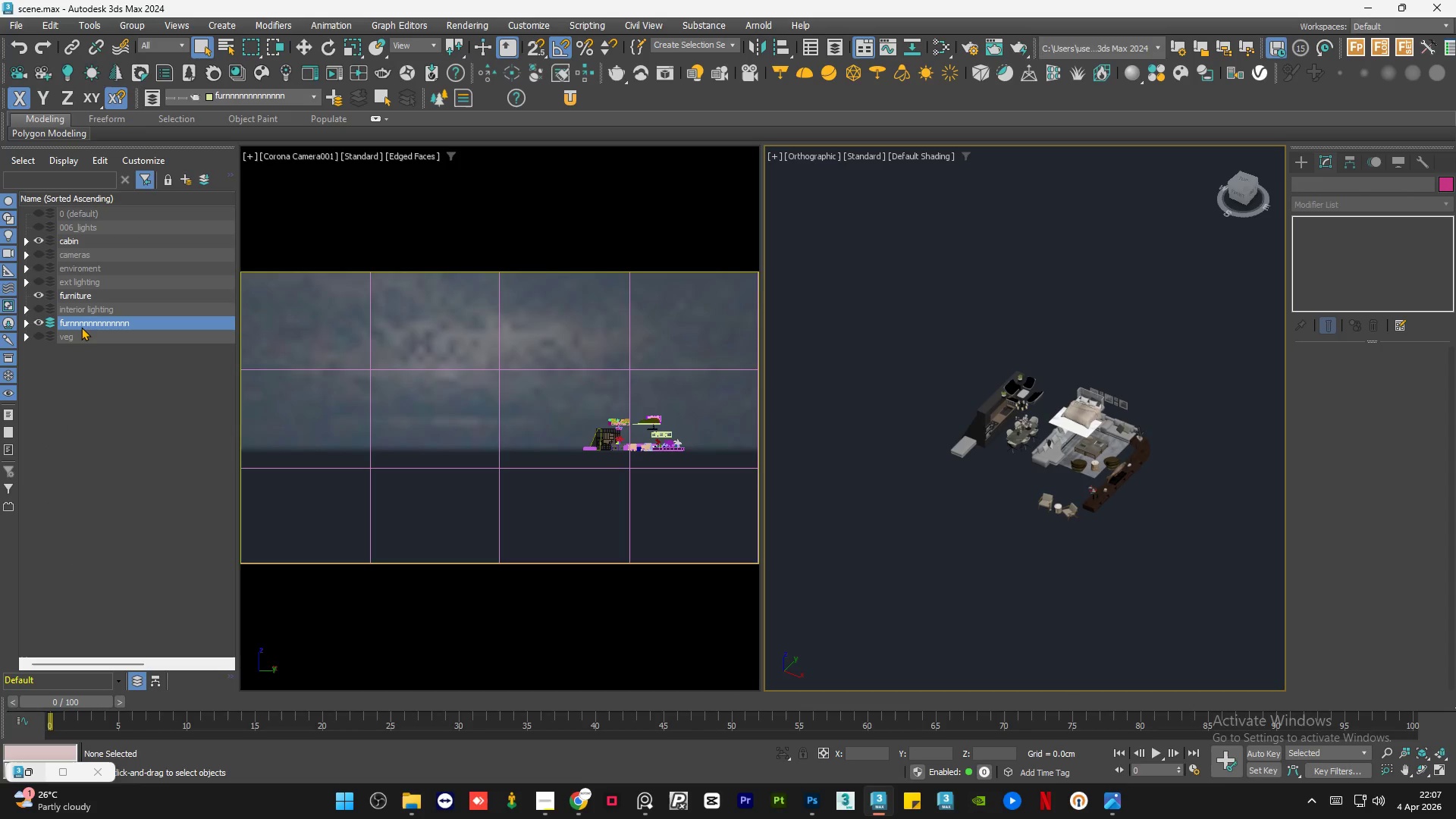 
left_click_drag(start_coordinate=[77, 325], to_coordinate=[95, 246])
 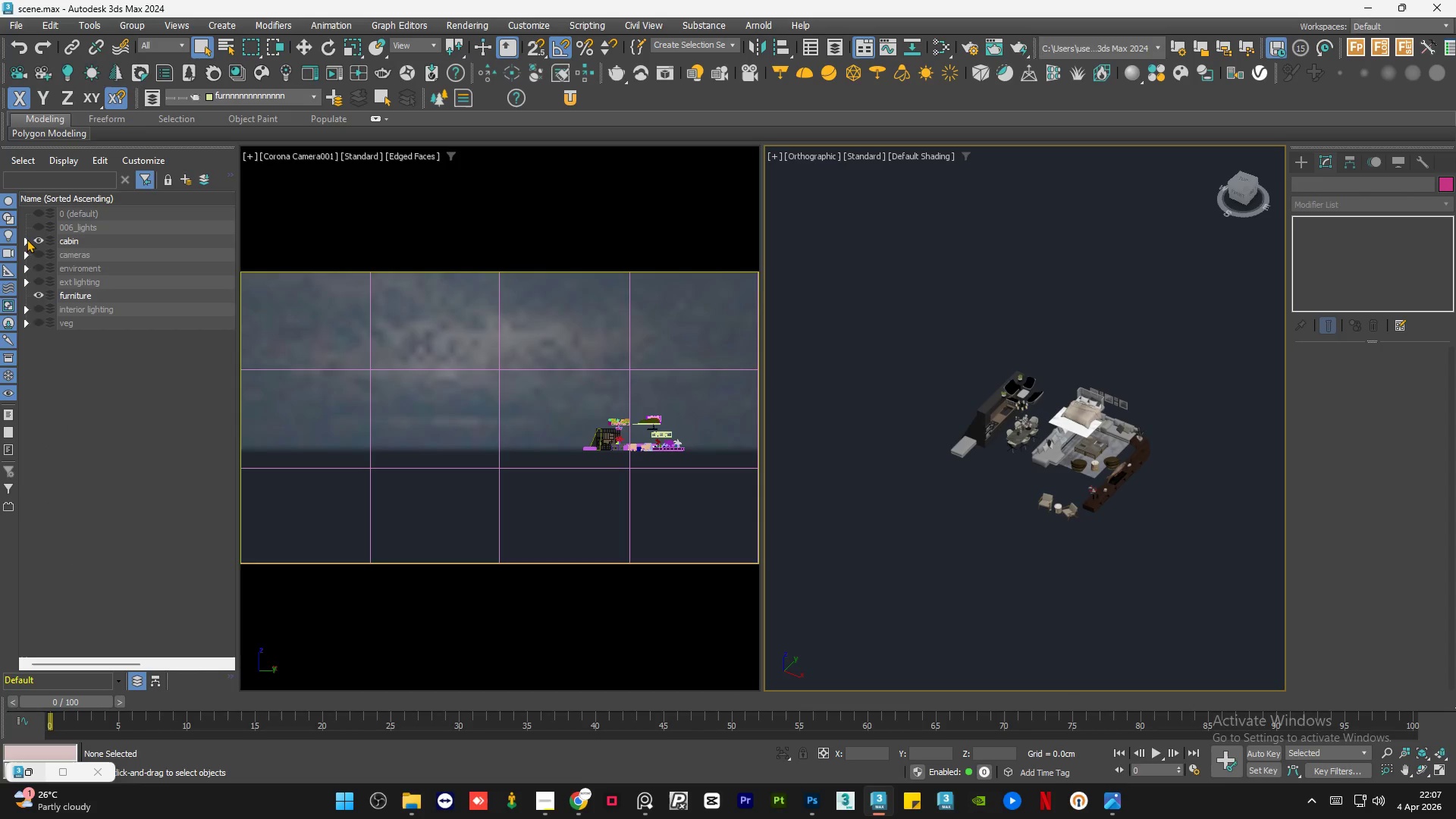 
left_click([25, 239])
 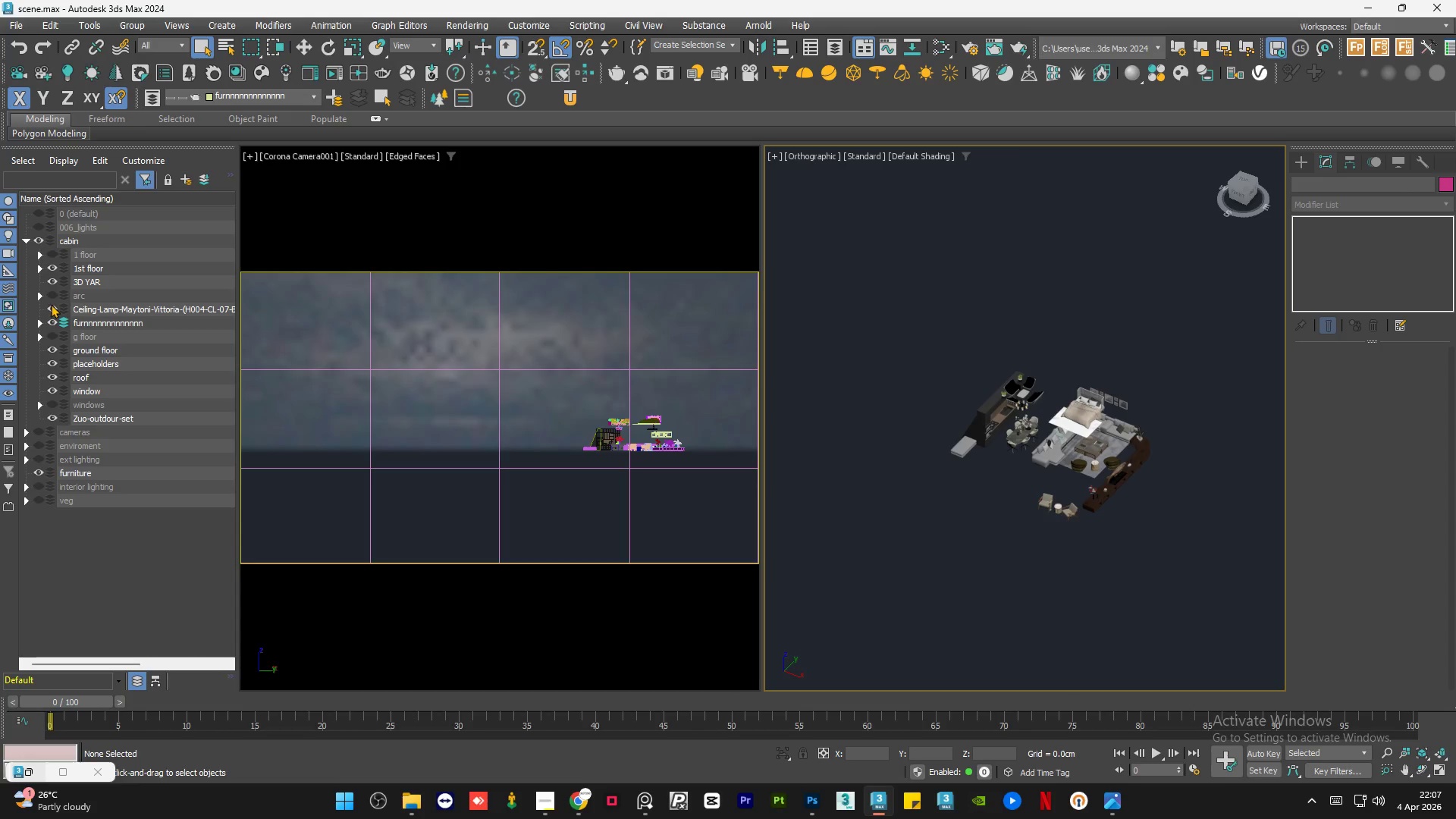 
left_click([104, 303])
 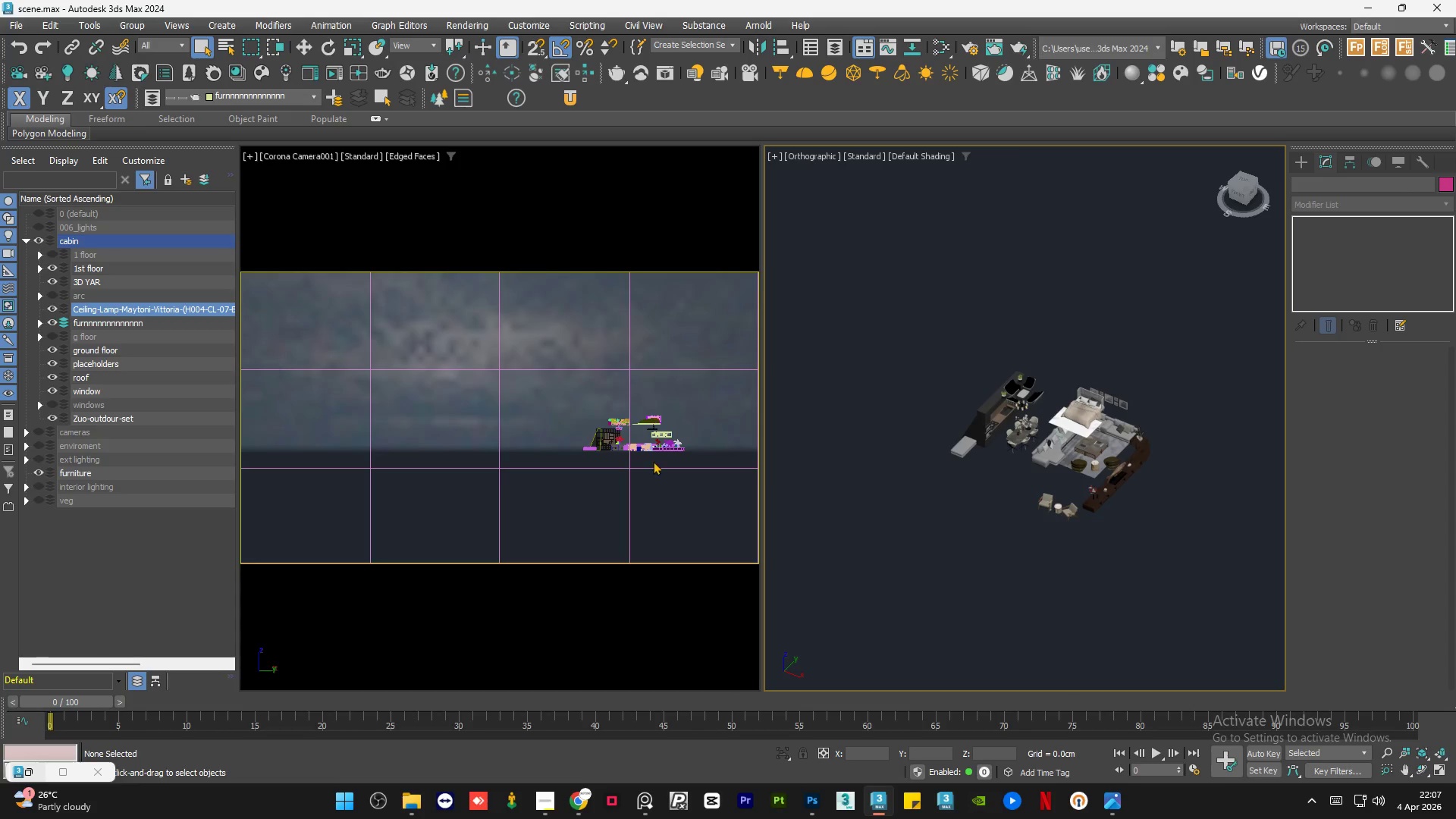 
scroll: coordinate [1082, 491], scroll_direction: up, amount: 3.0
 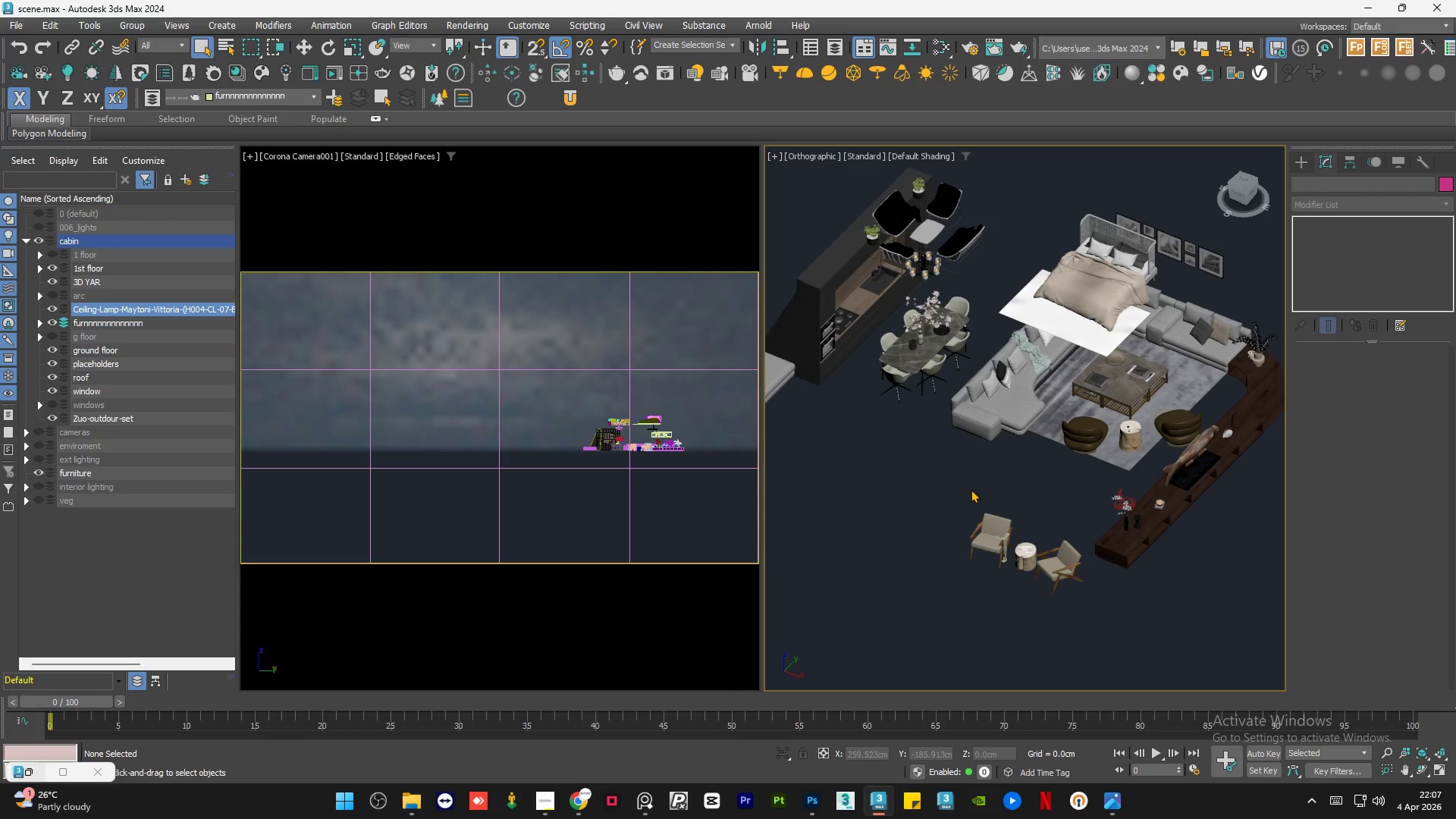 
left_click([971, 489])
 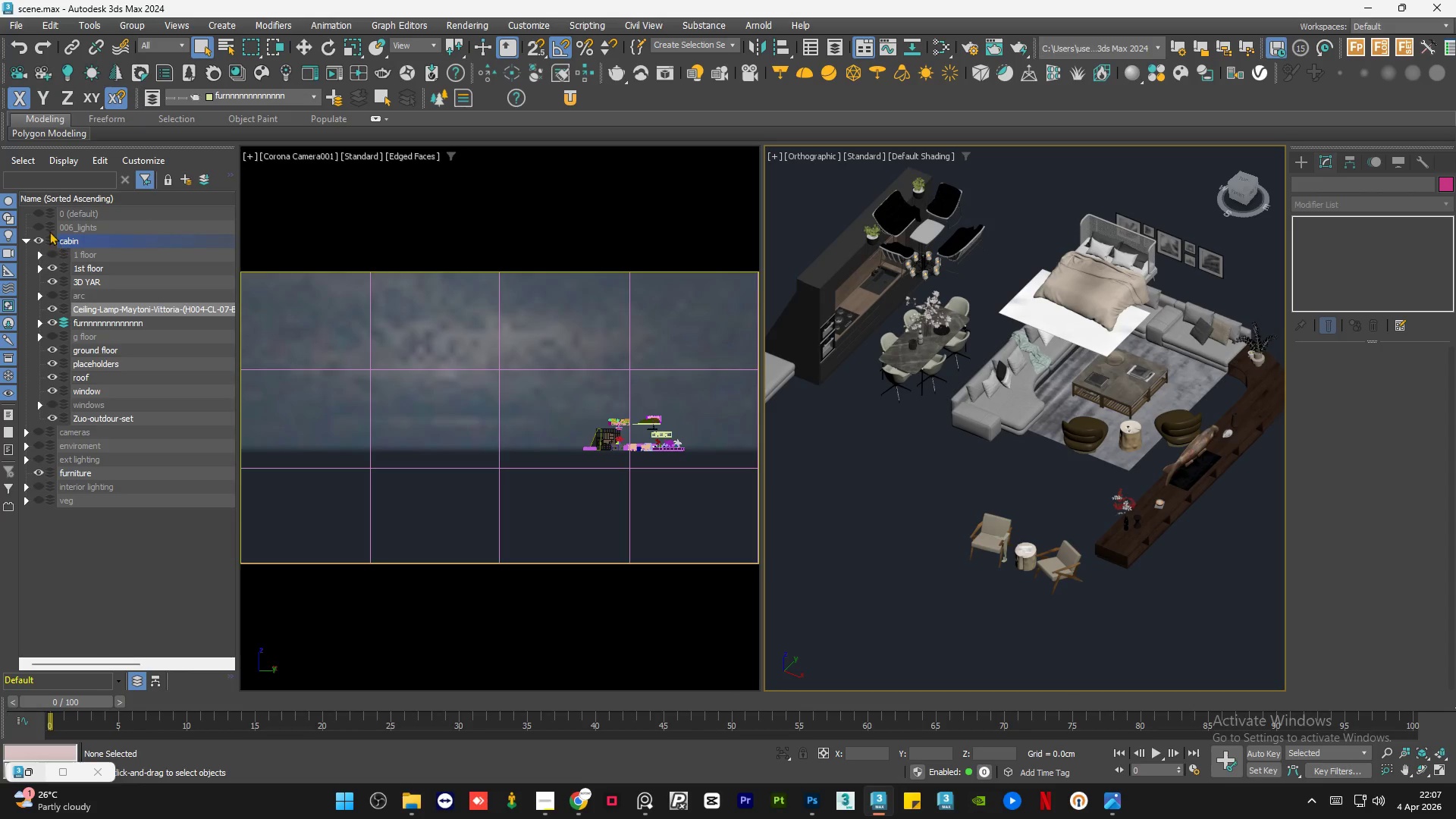 
left_click([36, 226])
 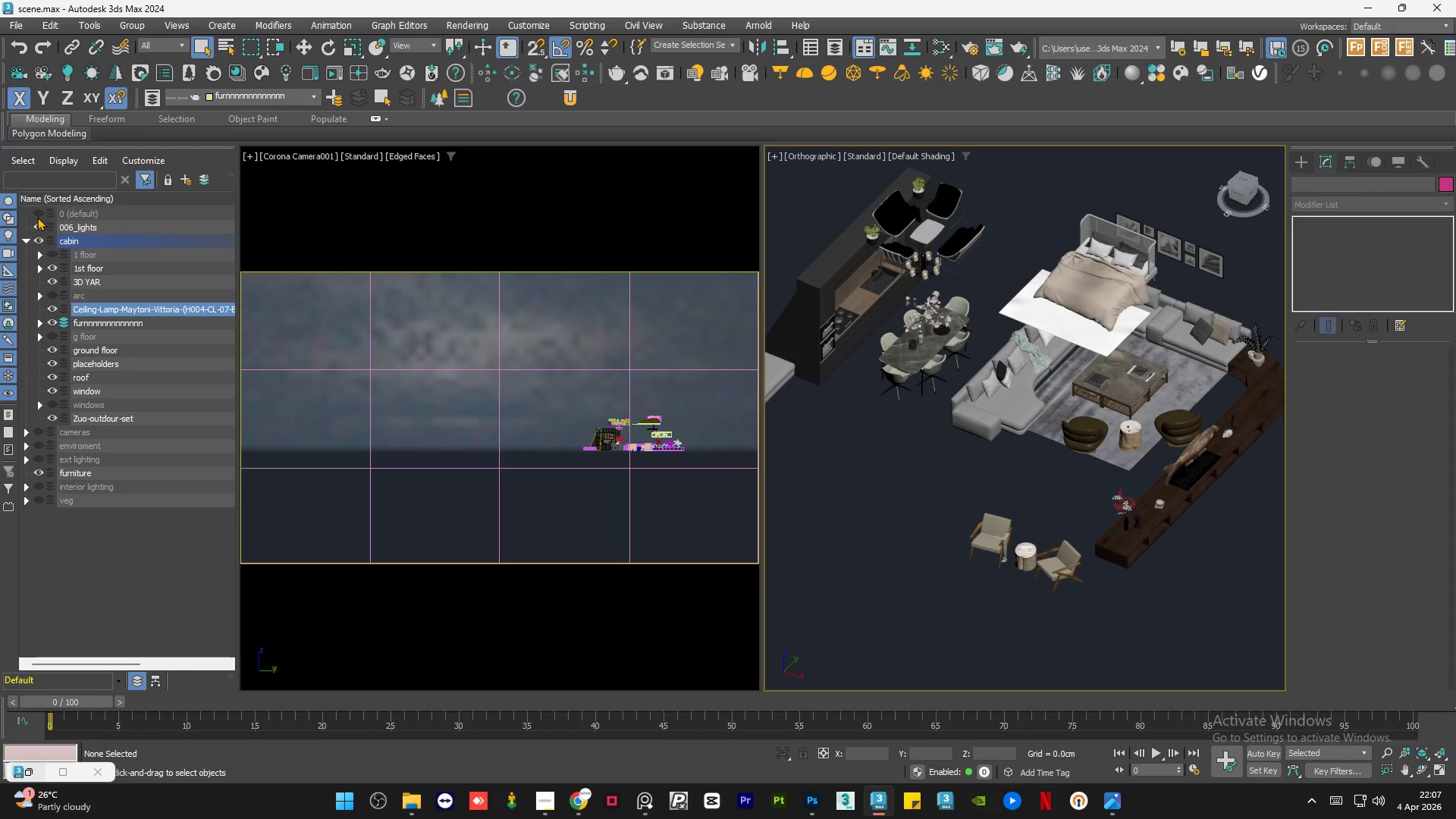 
left_click([38, 214])
 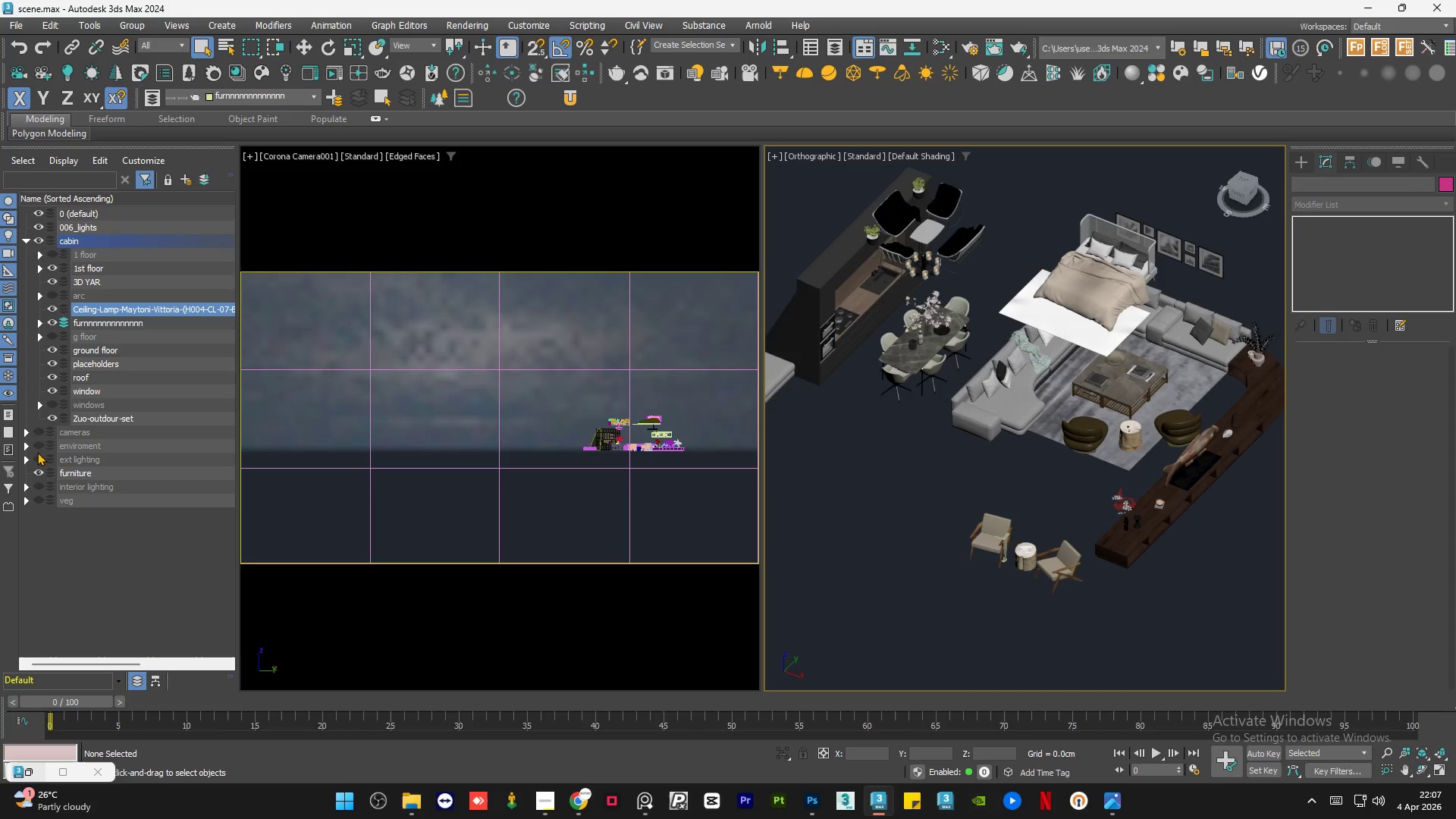 
left_click([36, 428])
 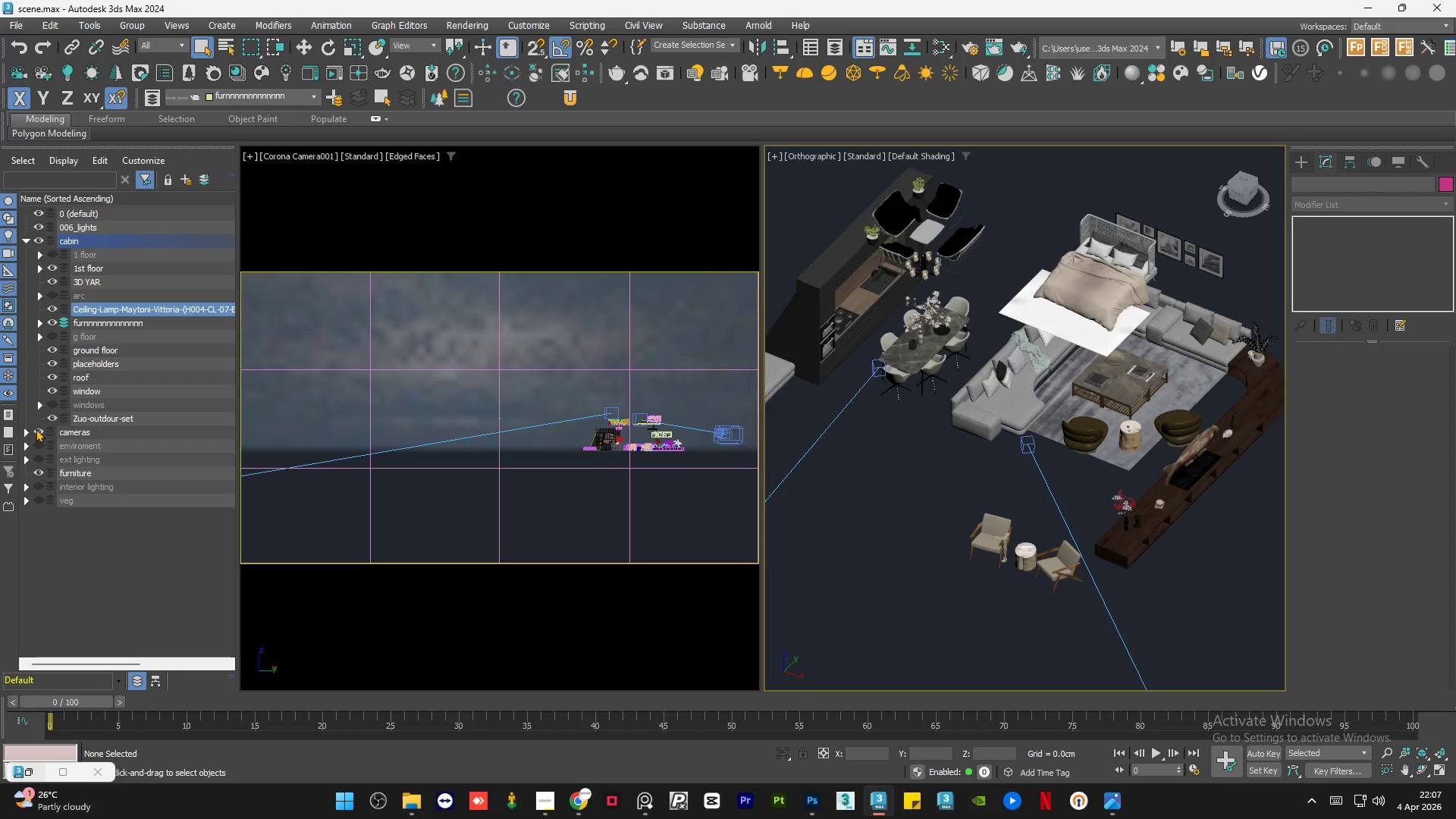 
left_click([36, 428])
 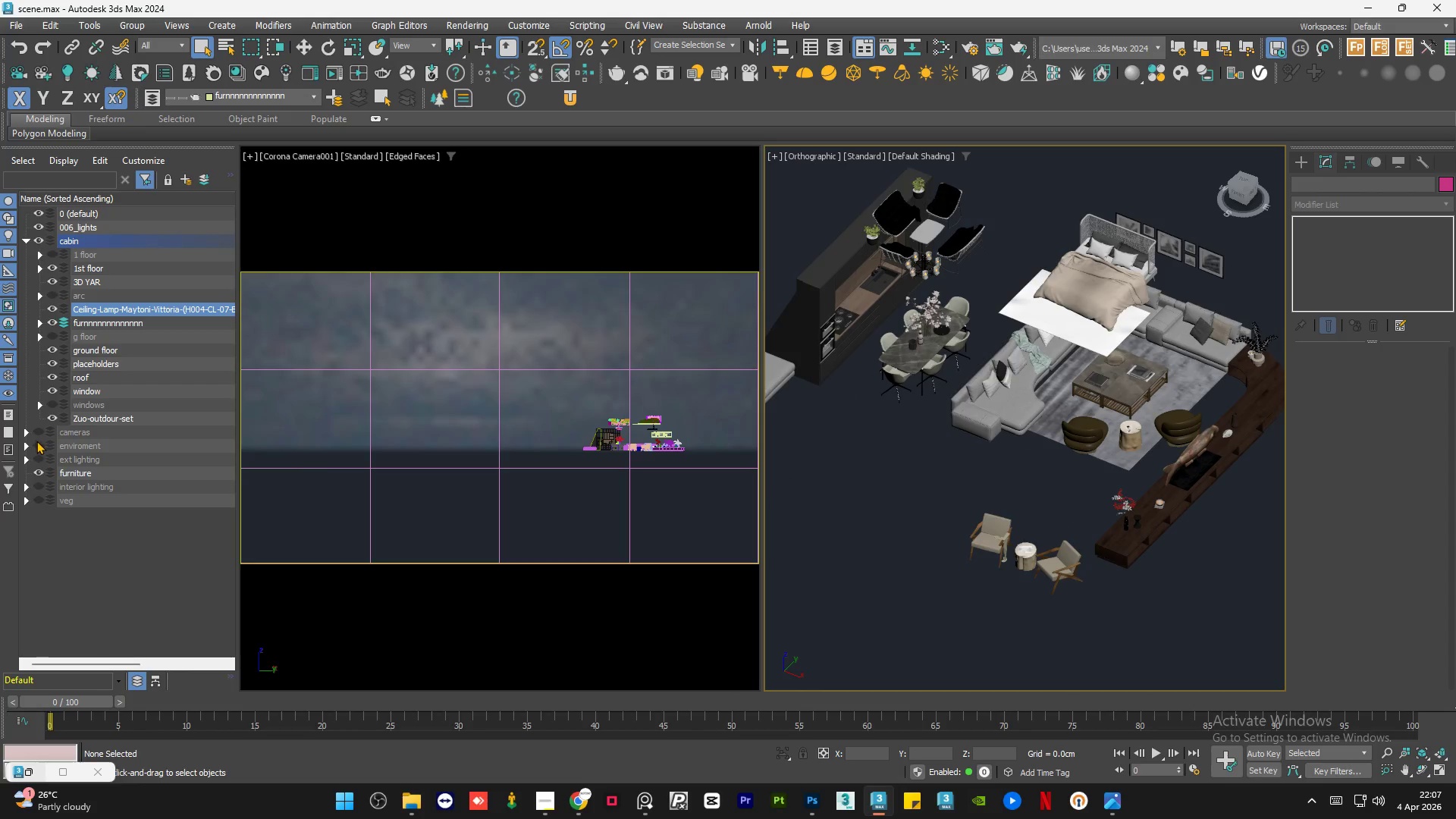 
left_click([36, 441])
 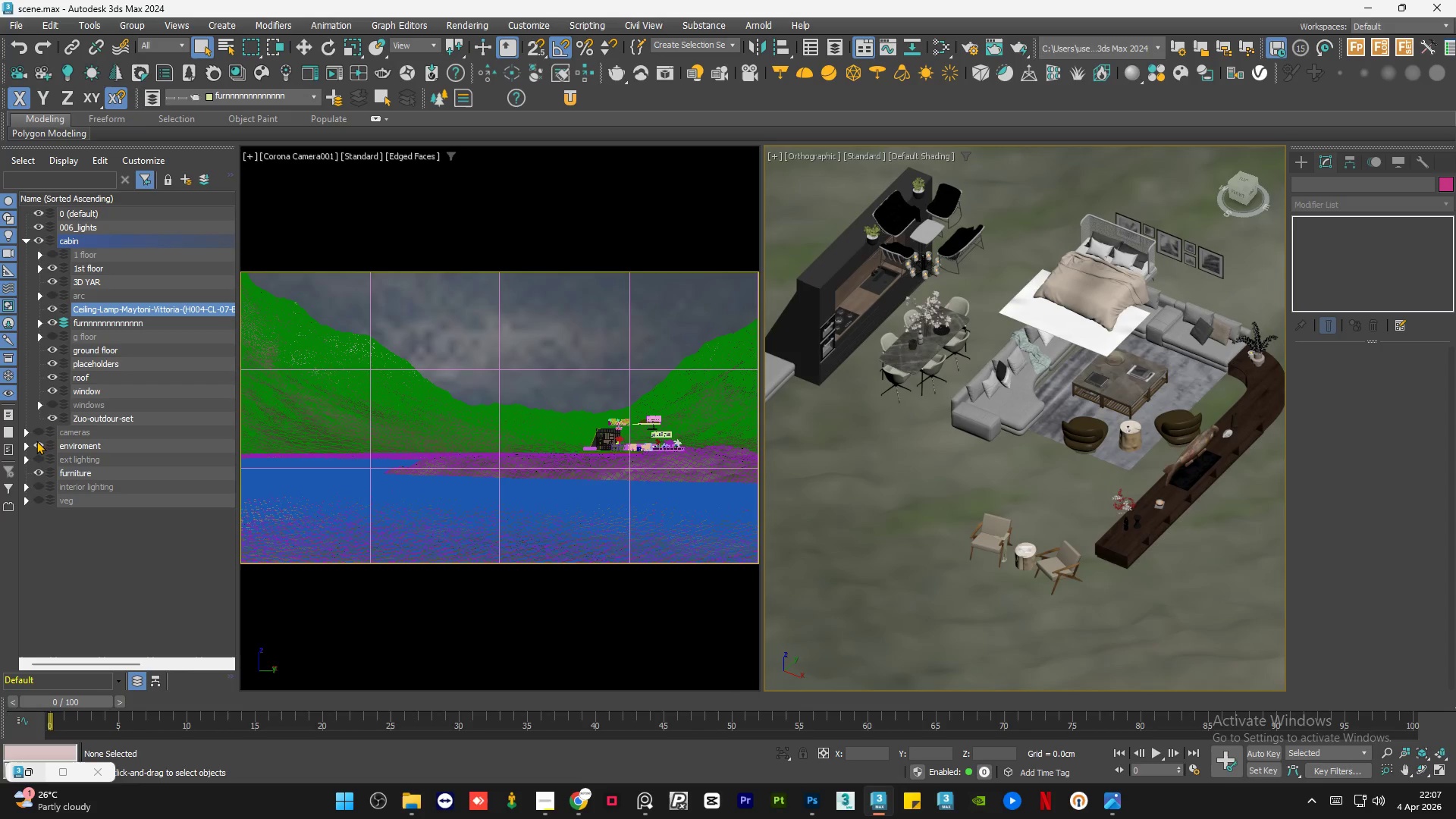 
left_click([36, 441])
 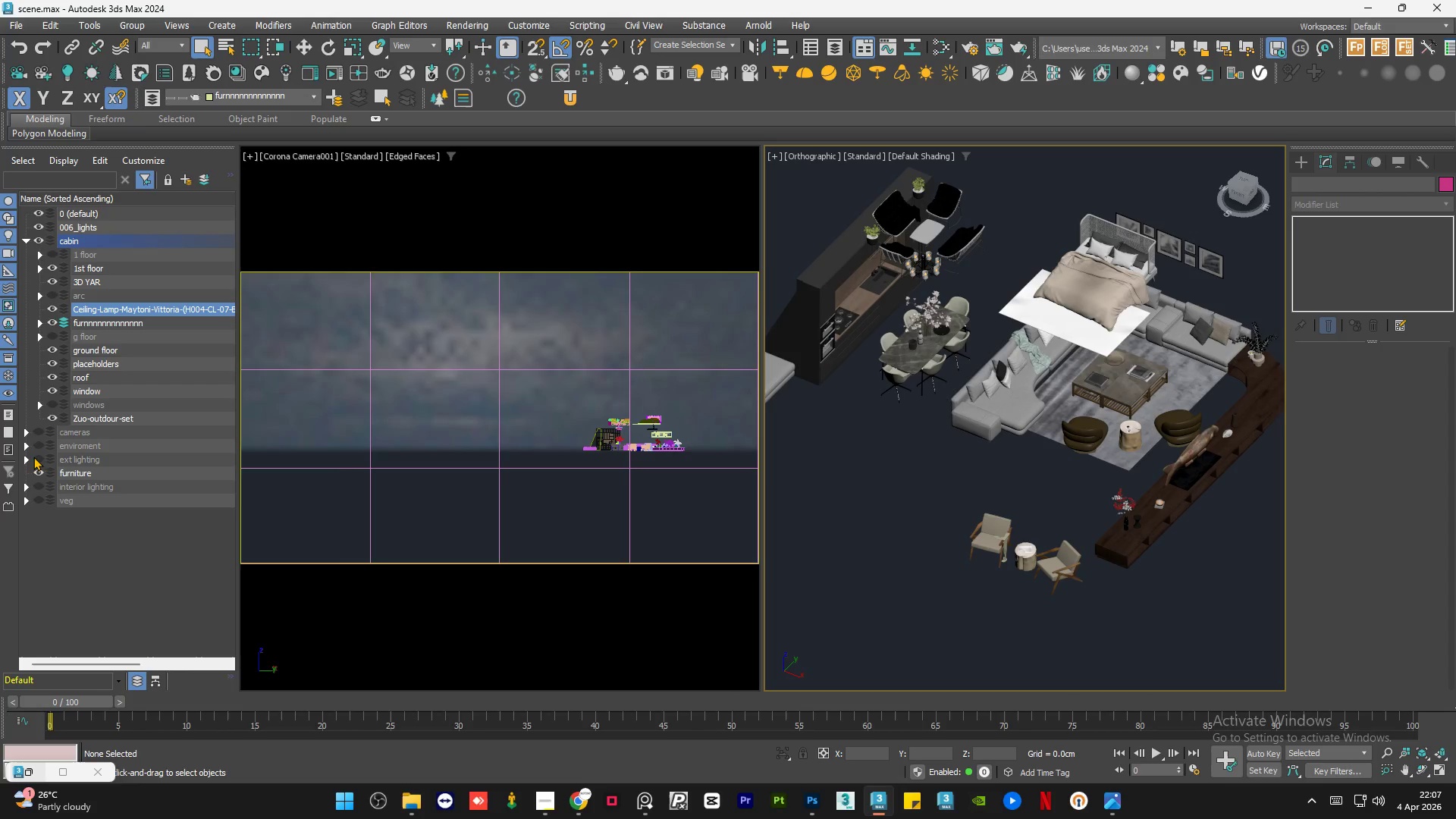 
left_click([37, 460])
 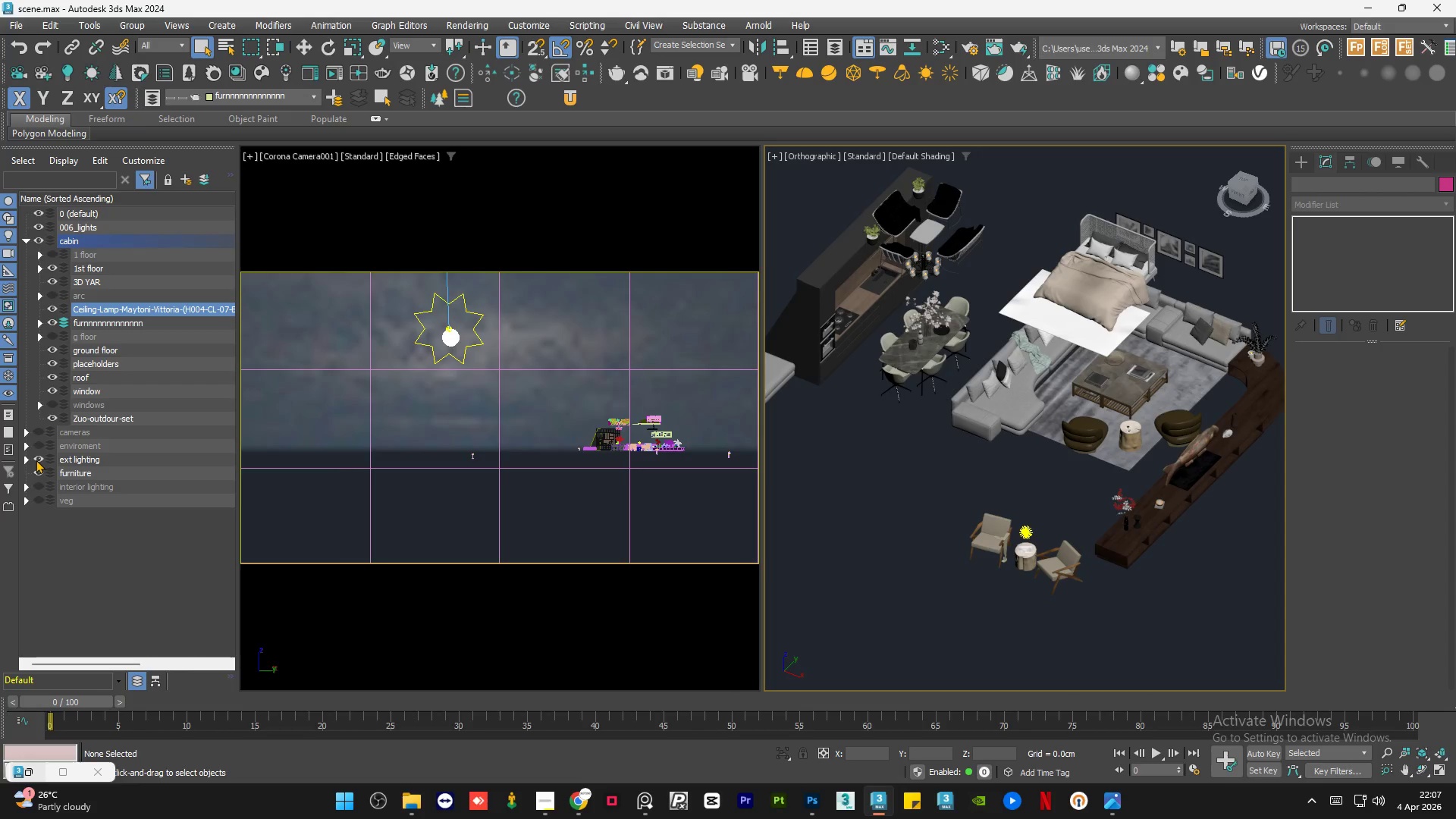 
left_click([36, 460])
 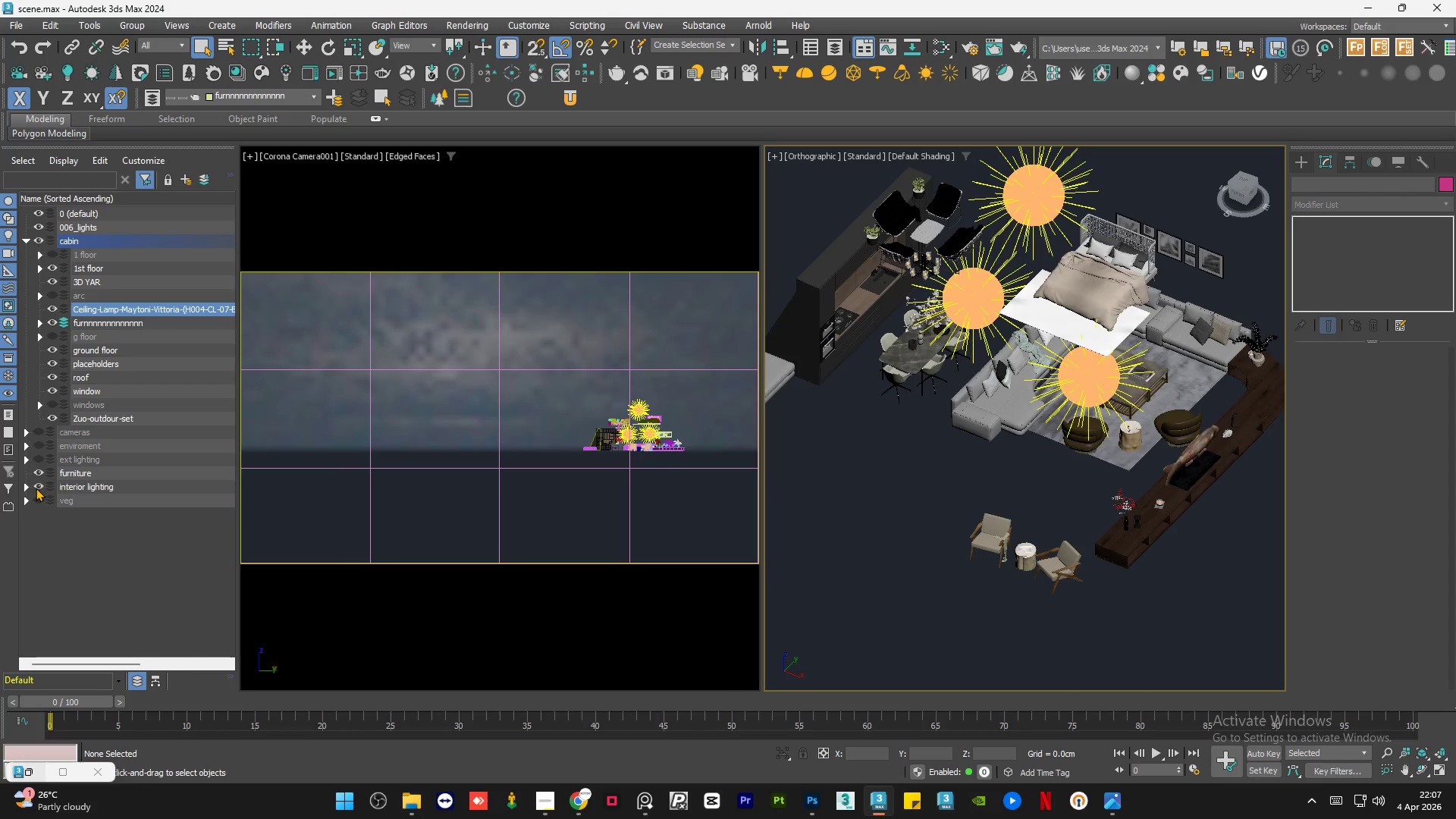 
double_click([36, 488])
 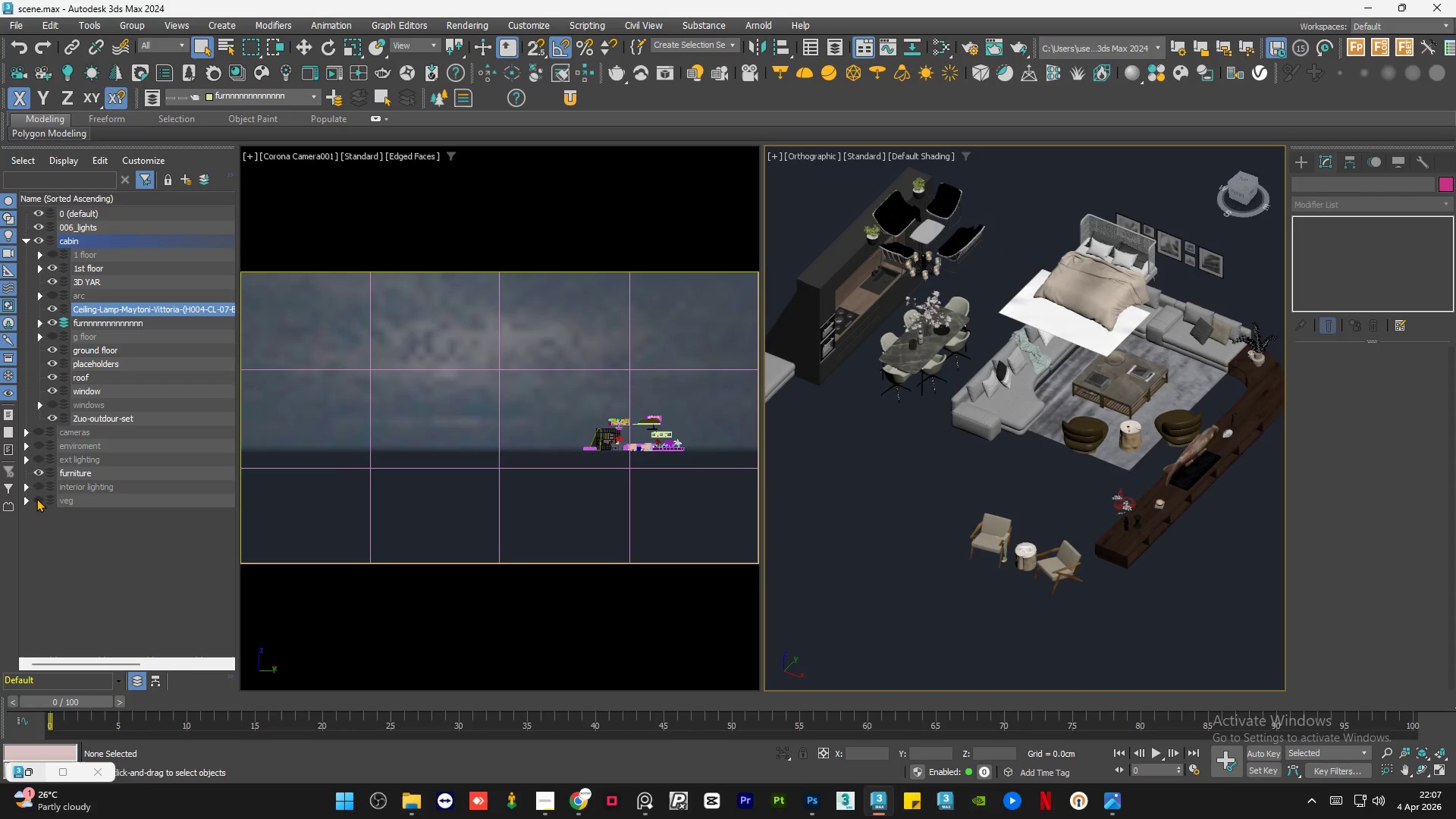 
left_click([36, 498])
 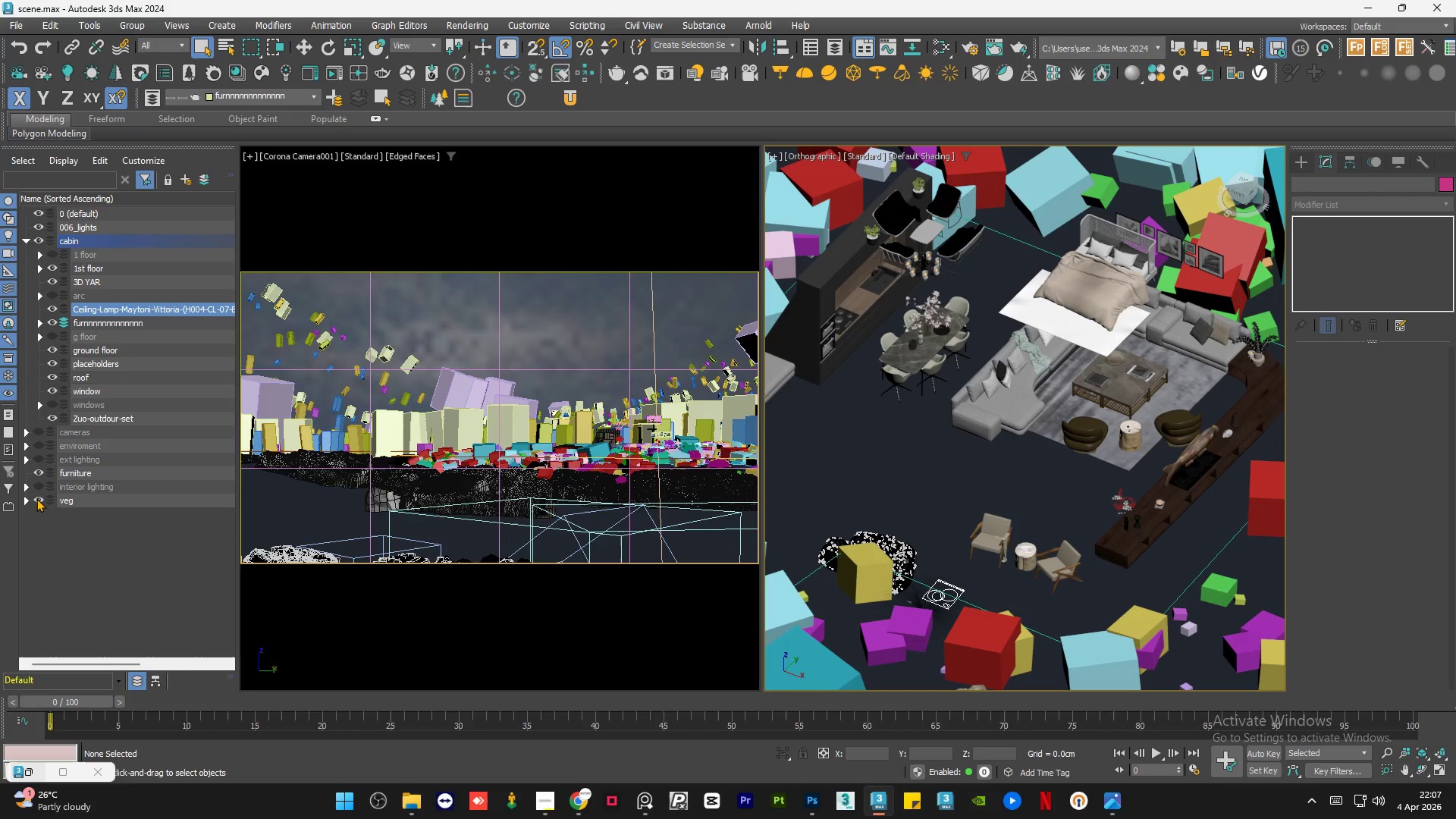 
left_click([36, 498])
 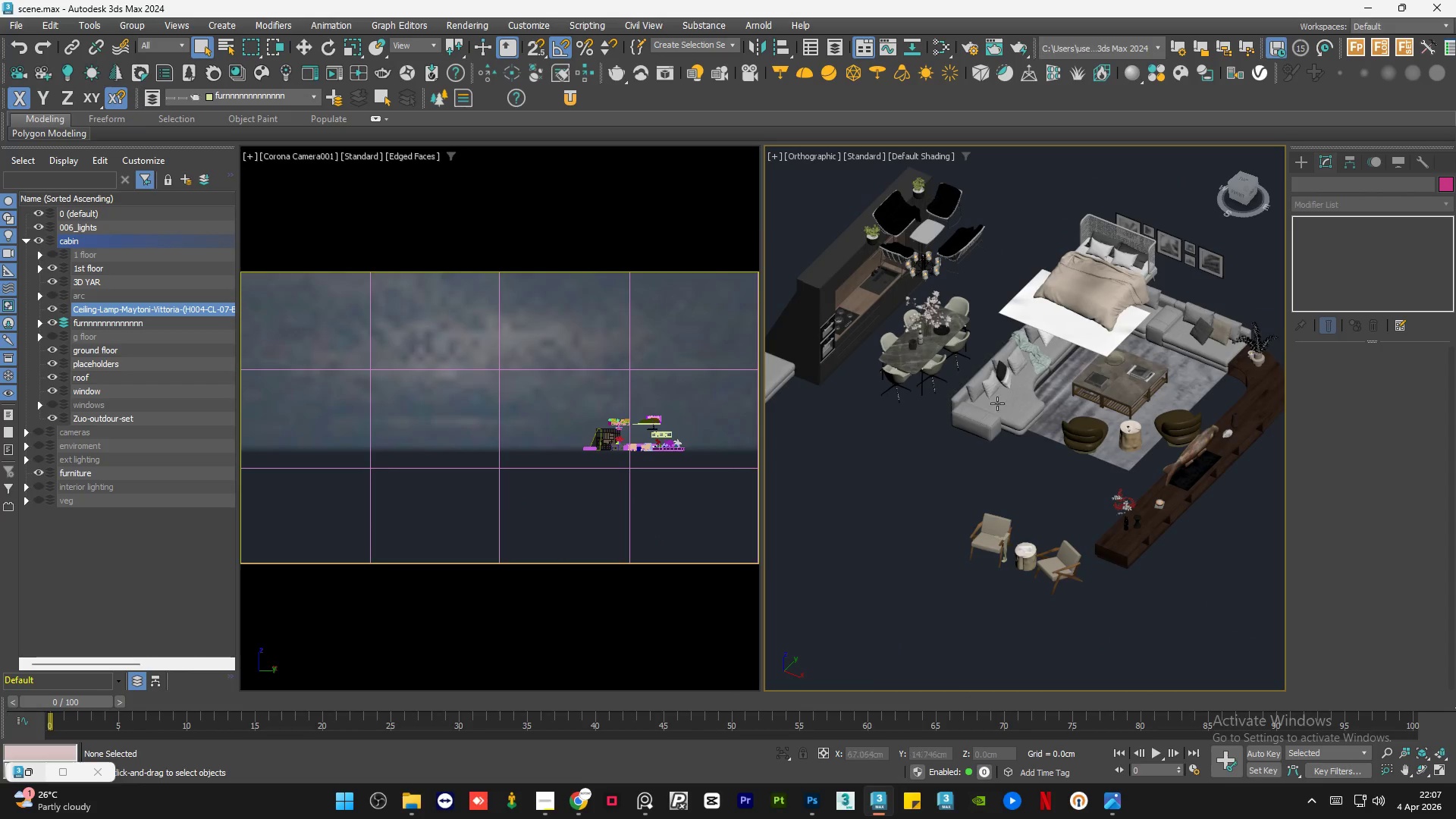 
scroll: coordinate [1087, 411], scroll_direction: down, amount: 1.0
 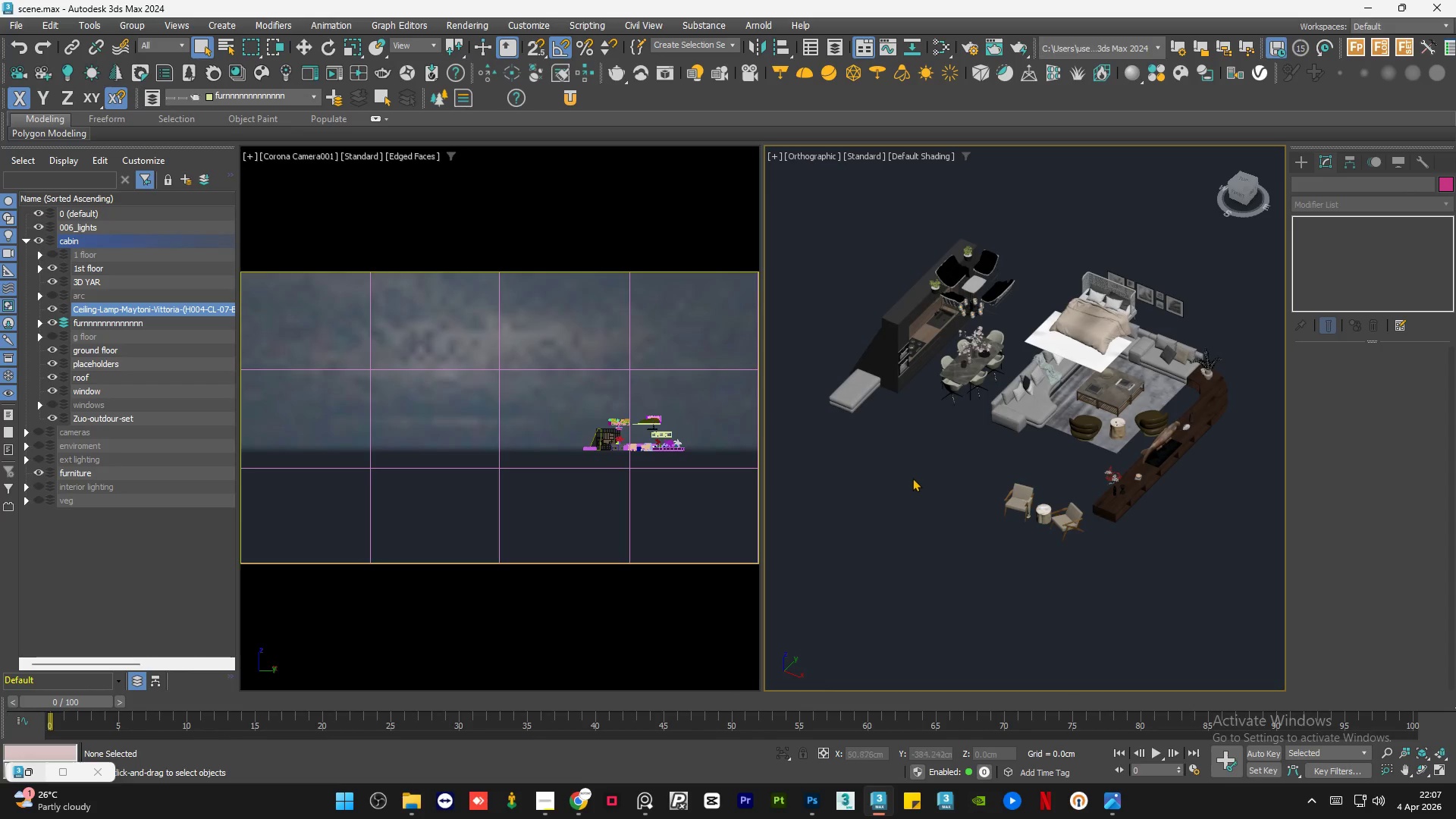 
double_click([912, 478])
 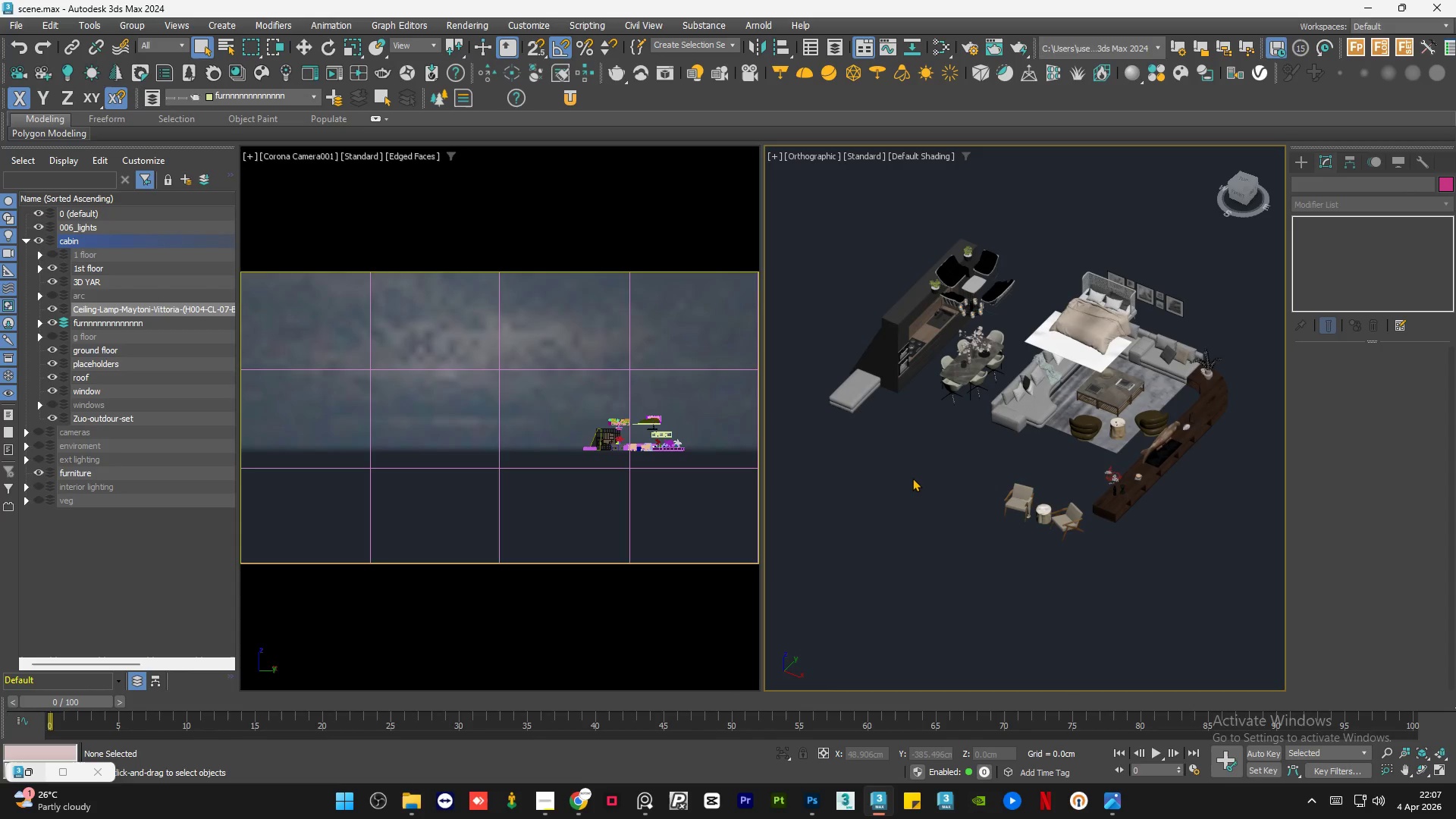 
triple_click([912, 478])
 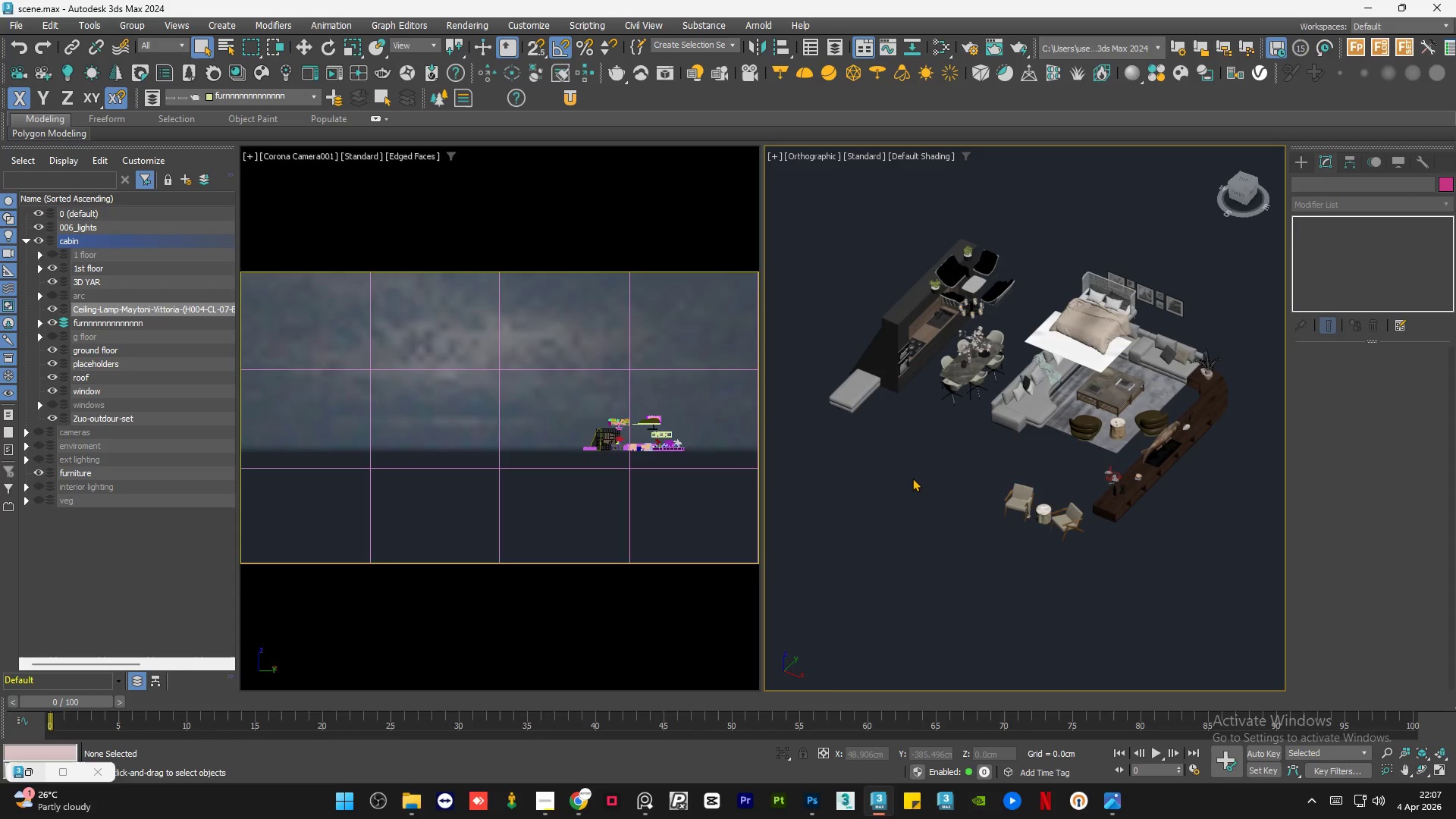 
triple_click([912, 478])
 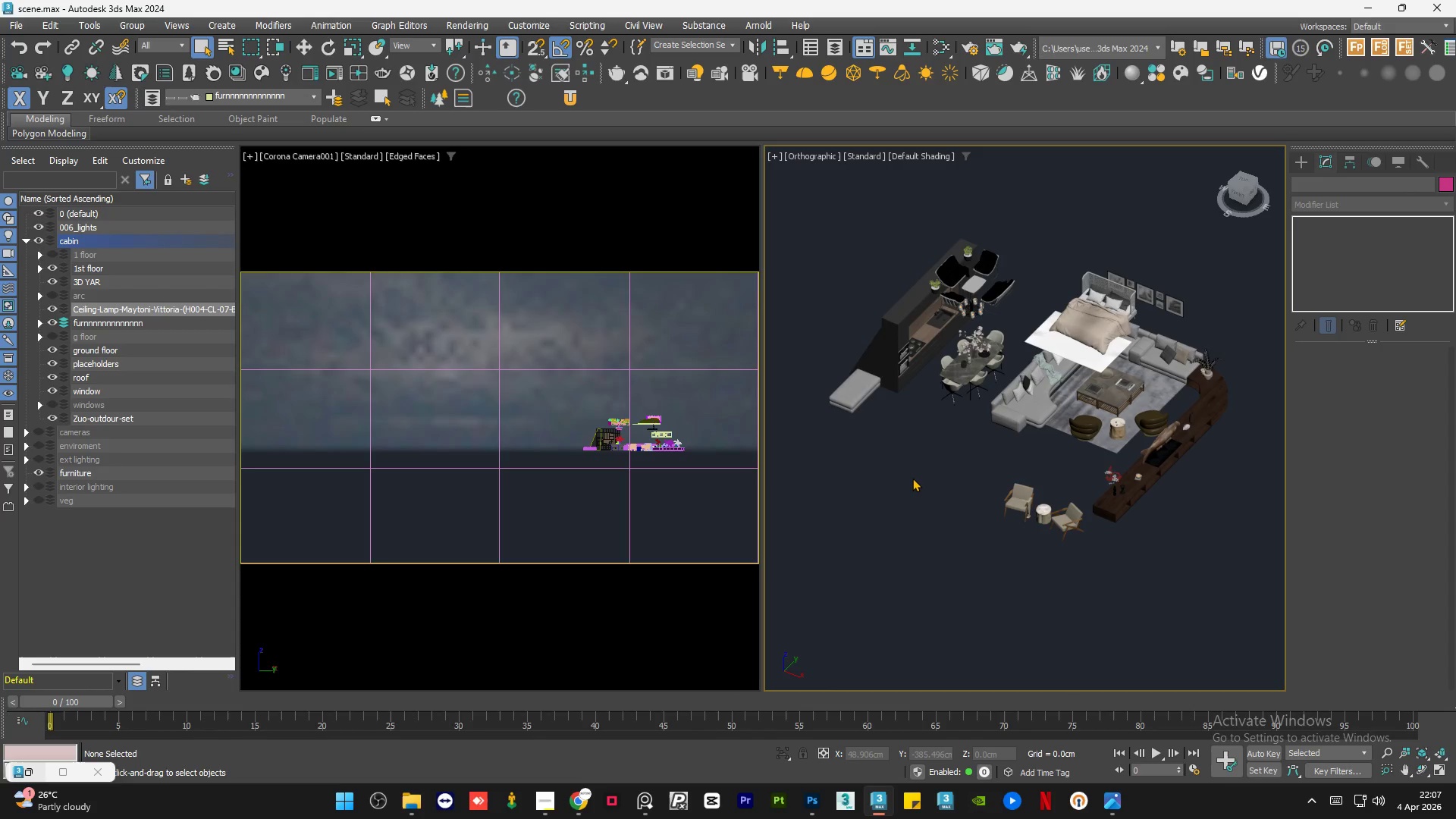 
key(Alt+W)
 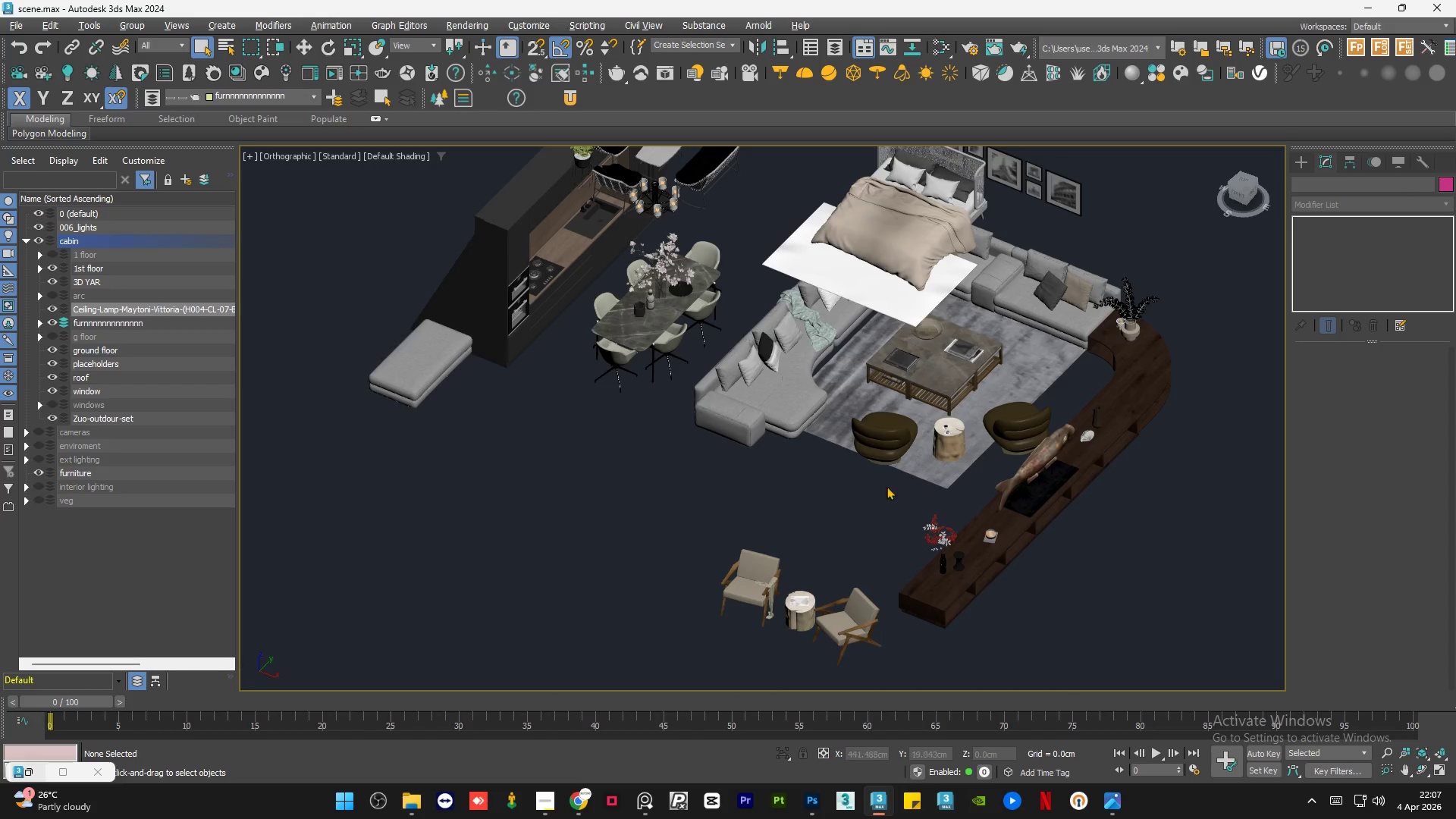 
hold_key(key=AltLeft, duration=1.3)
 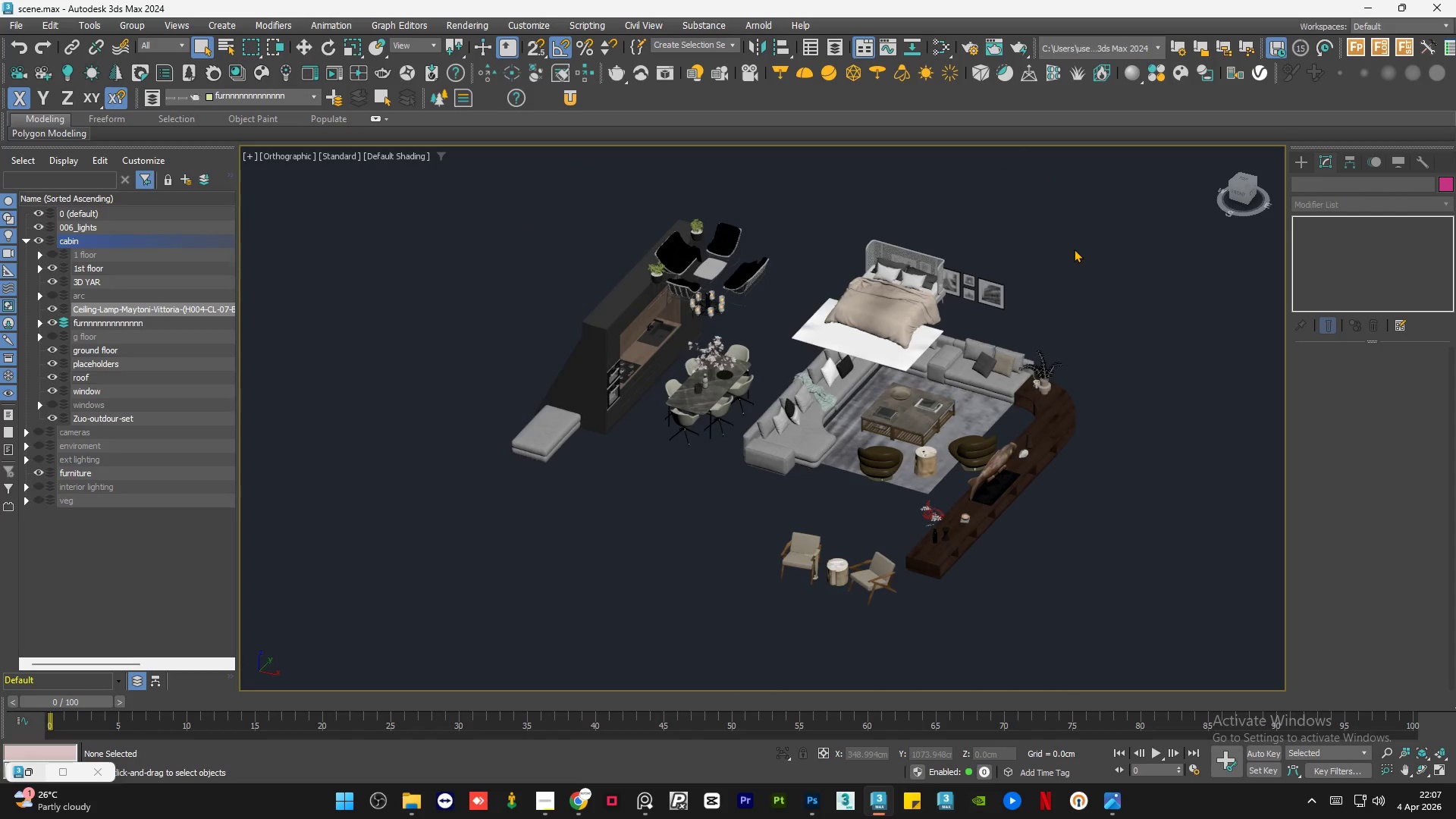 
scroll: coordinate [877, 526], scroll_direction: down, amount: 1.0
 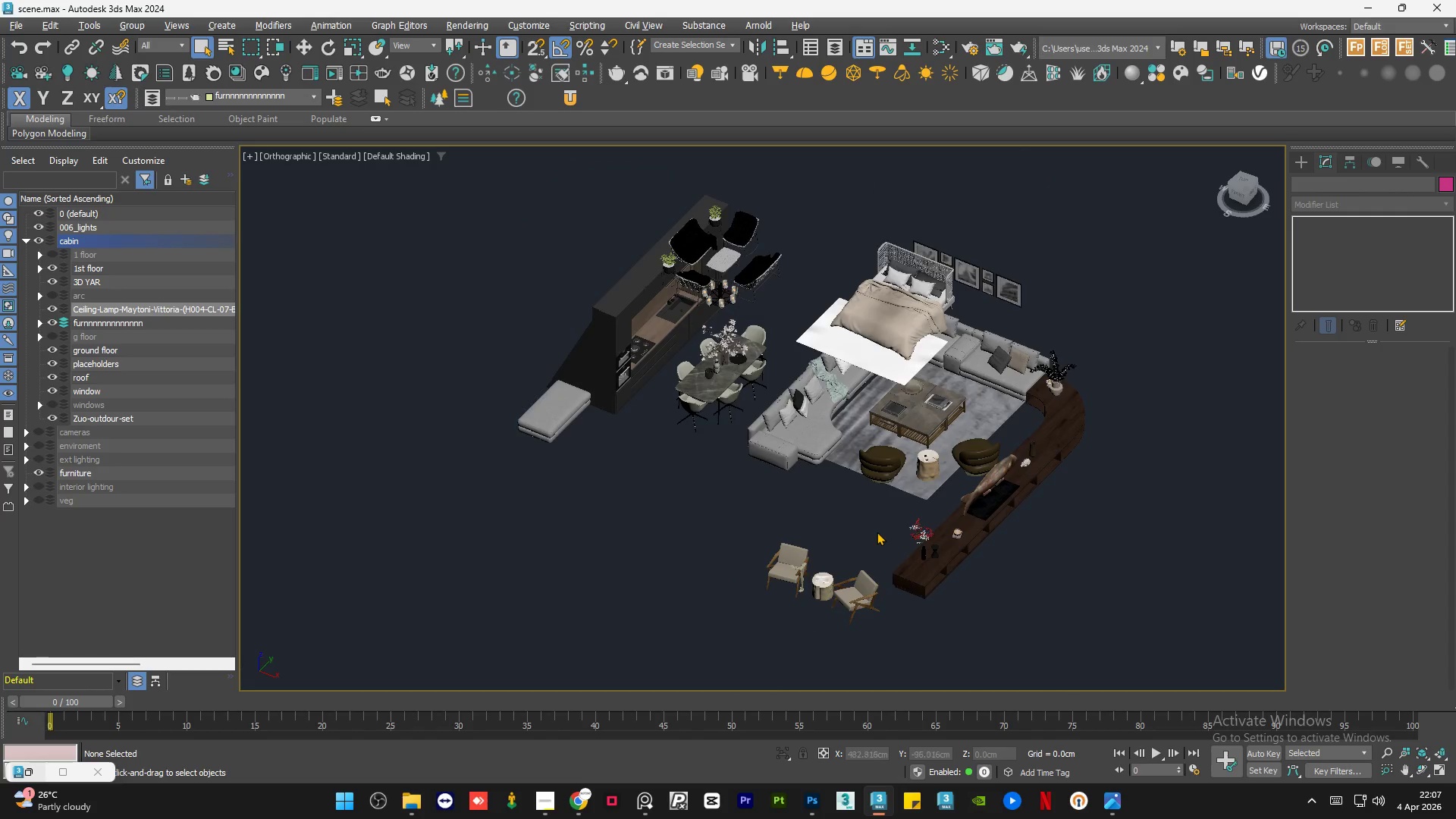 
double_click([1074, 249])
 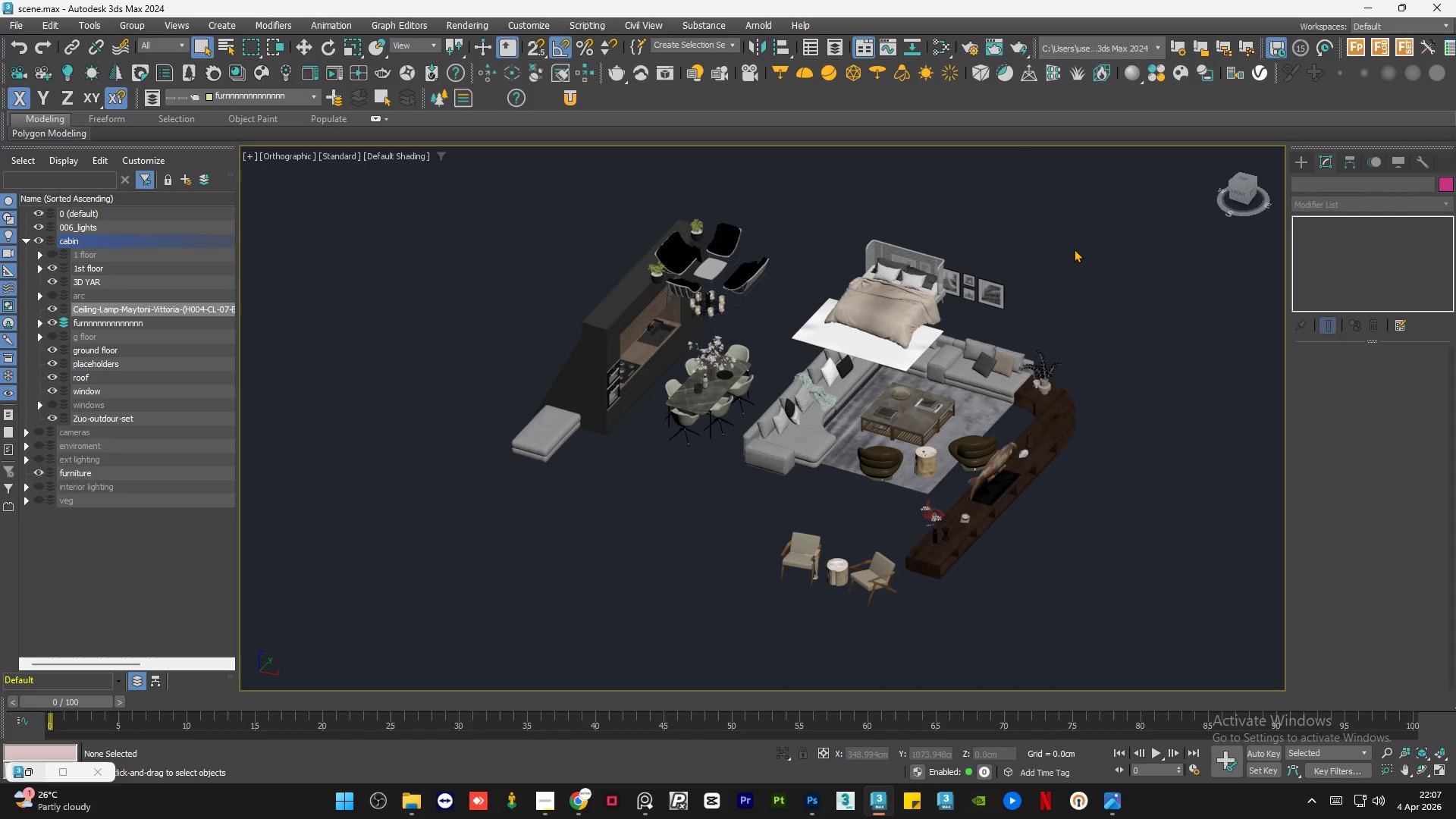 
triple_click([1074, 249])
 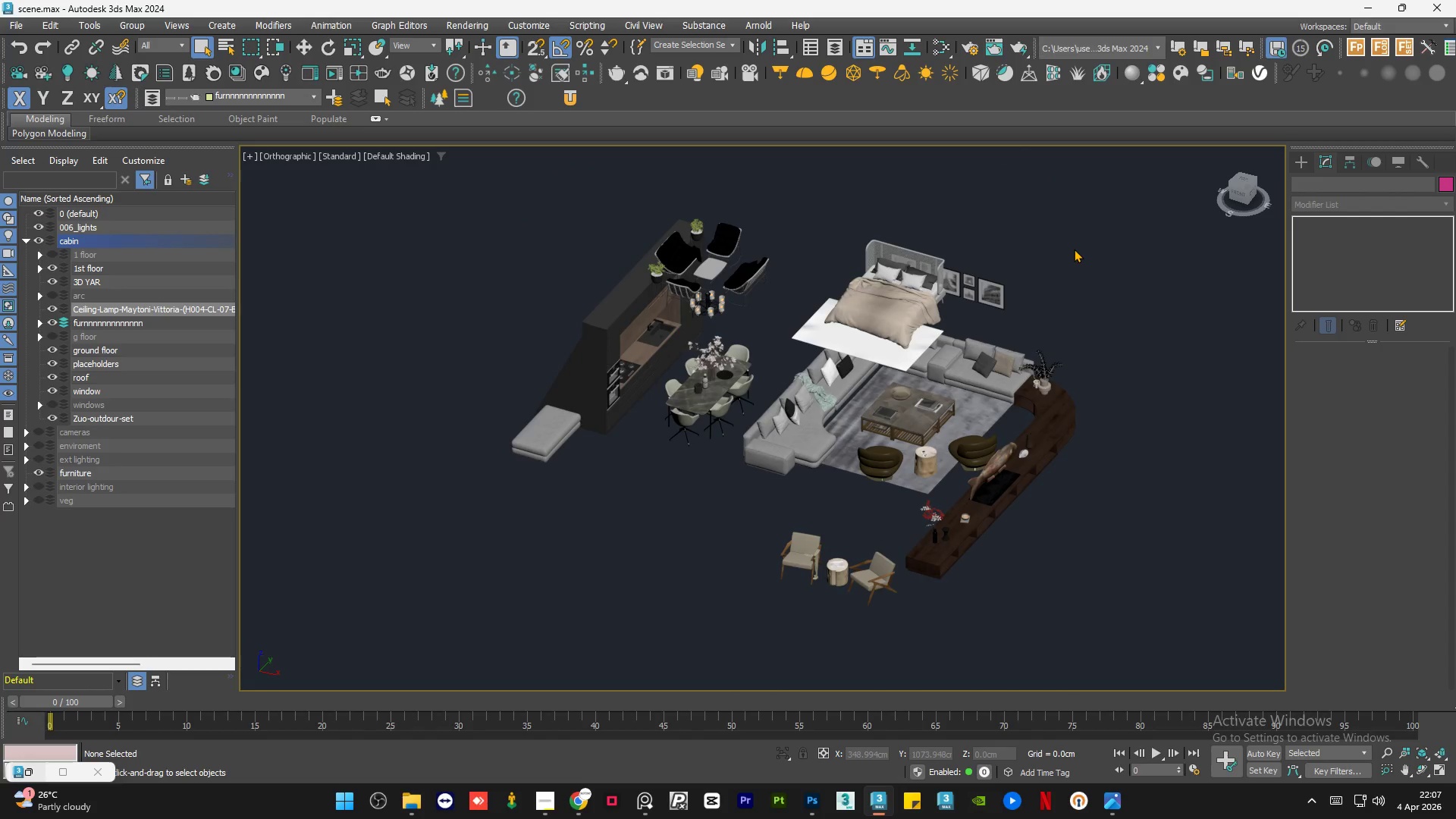 
triple_click([1074, 249])
 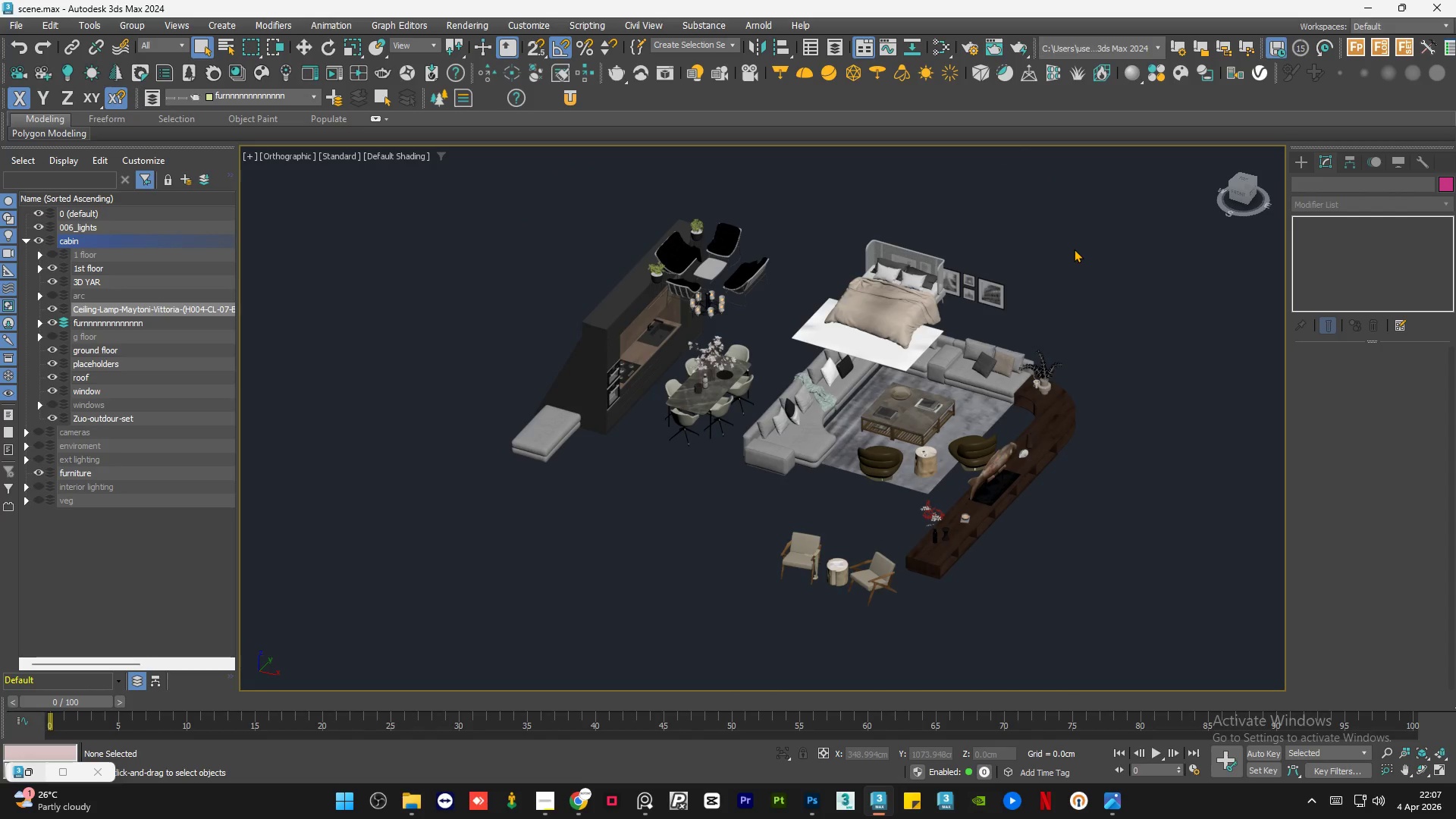 
left_click([1074, 249])
 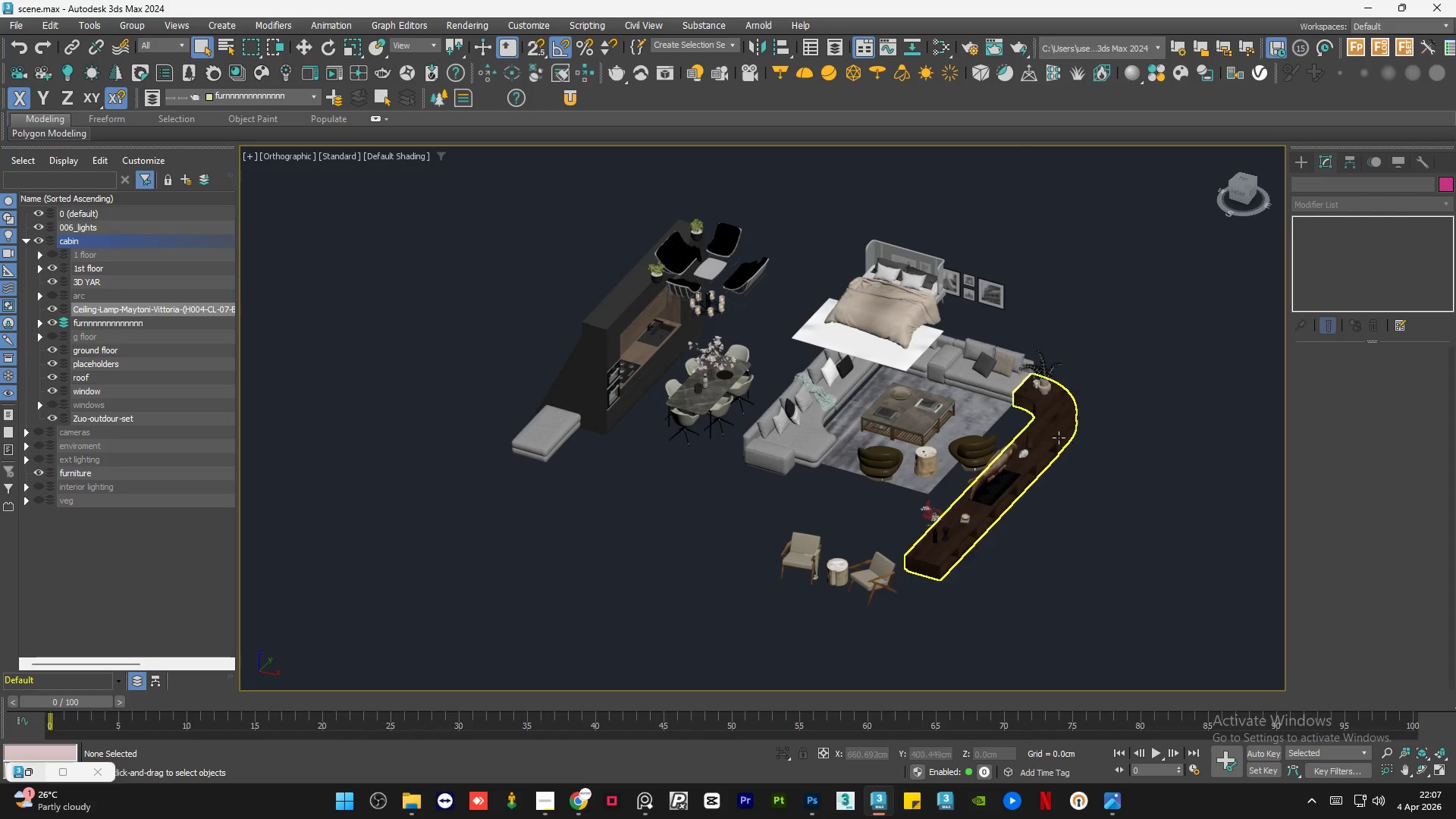 
scroll: coordinate [757, 544], scroll_direction: up, amount: 11.0
 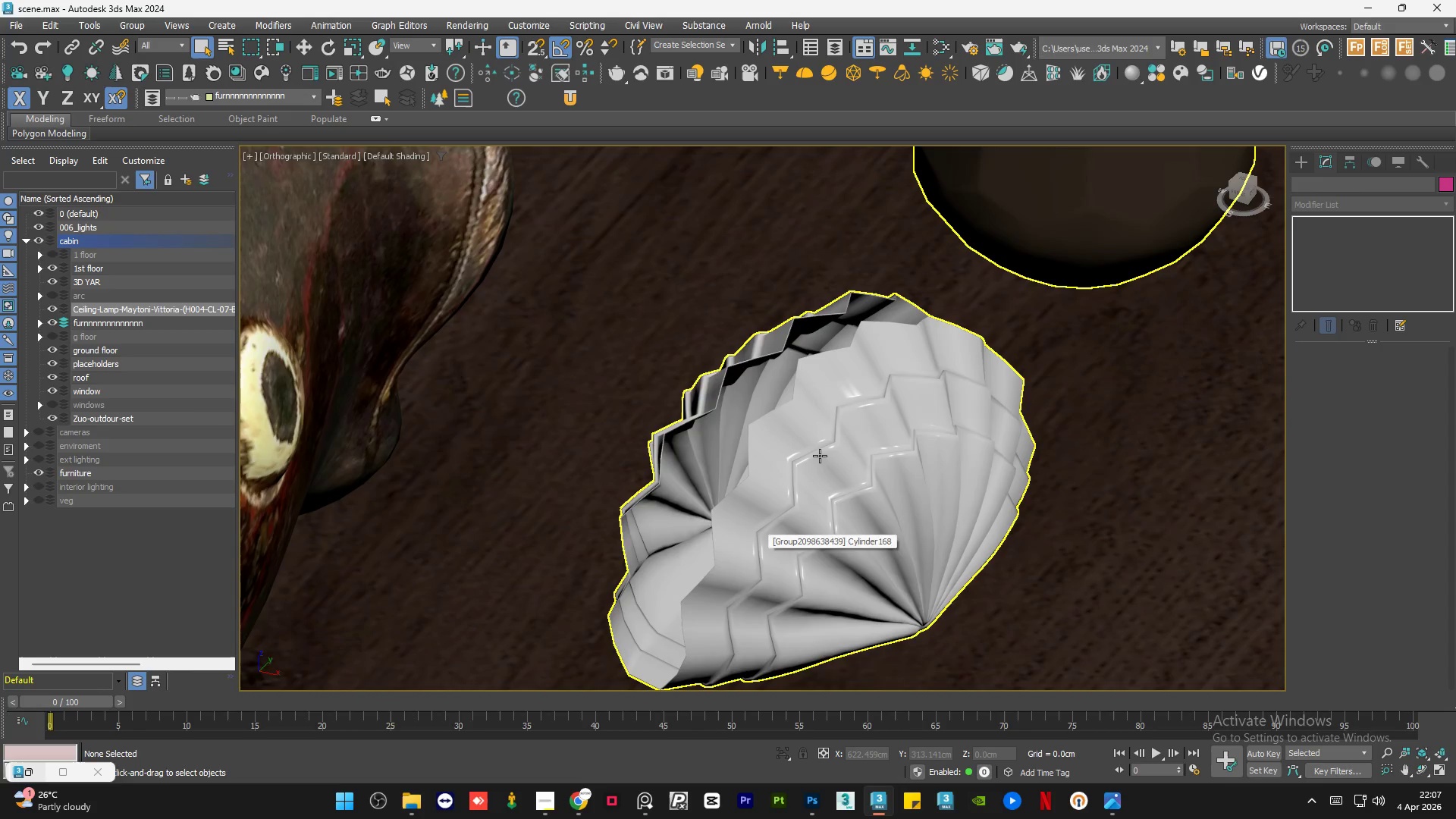 
scroll: coordinate [820, 456], scroll_direction: down, amount: 10.0
 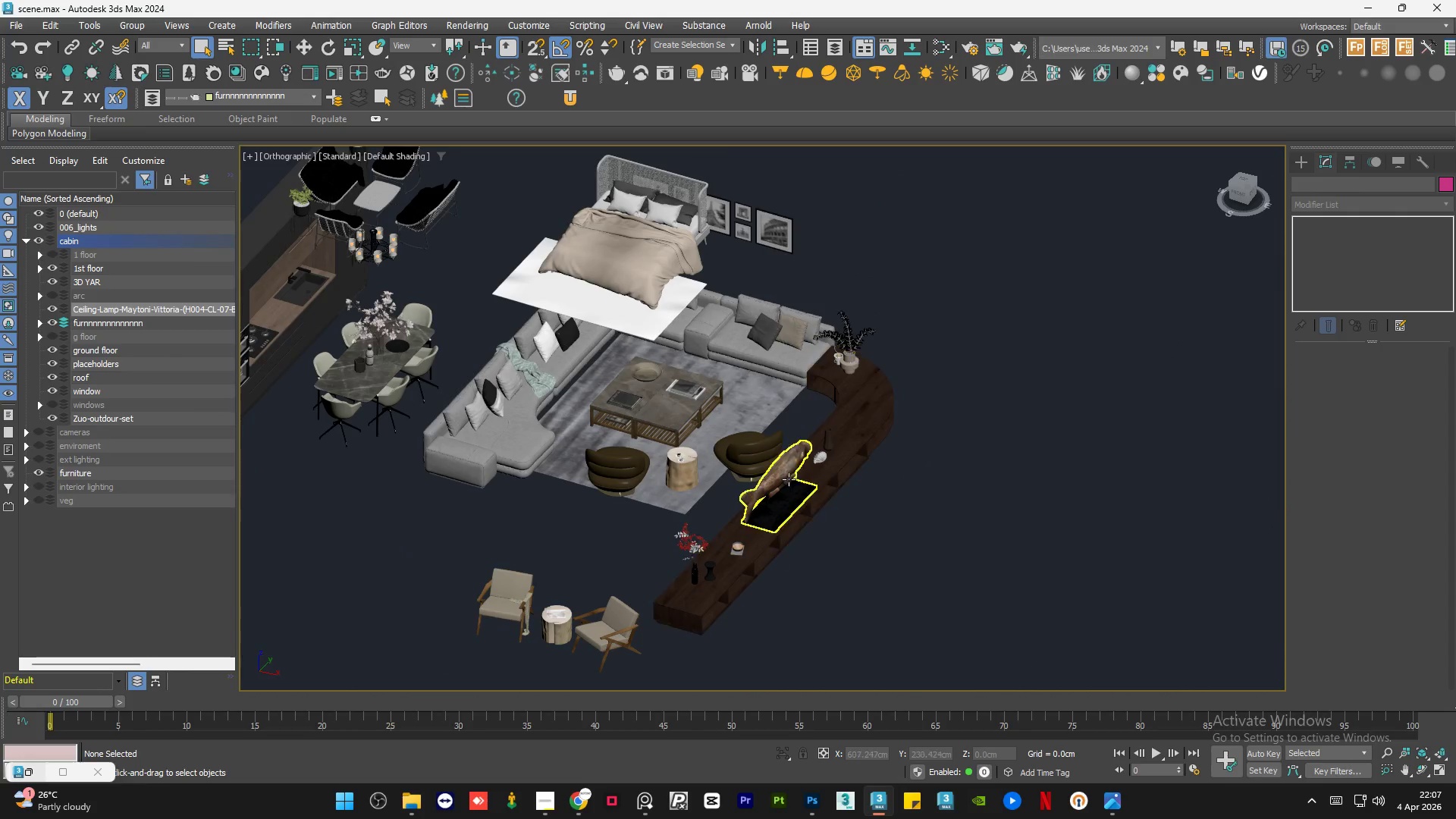 
scroll: coordinate [784, 460], scroll_direction: up, amount: 9.0
 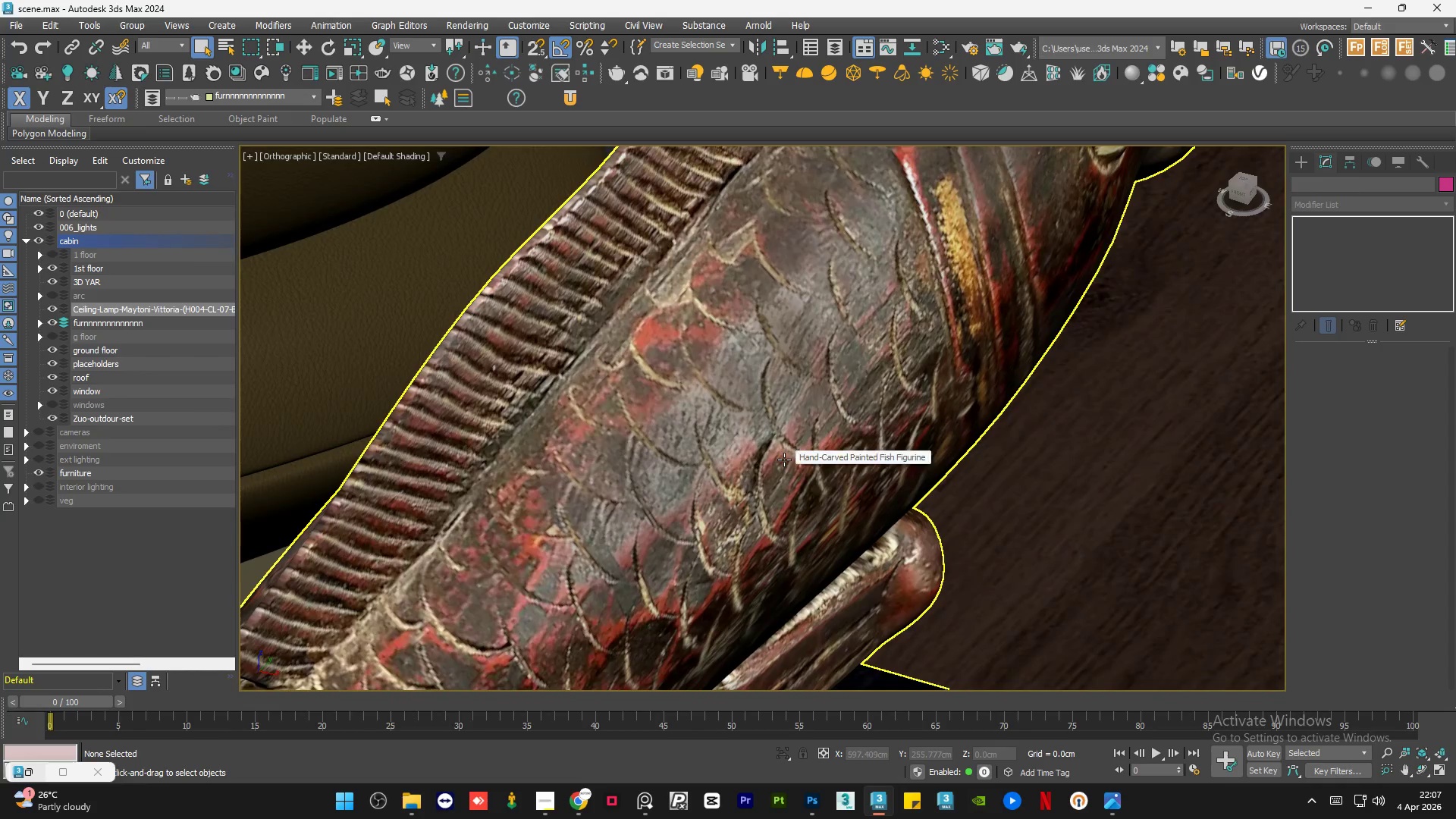 
key(Alt+AltLeft)
 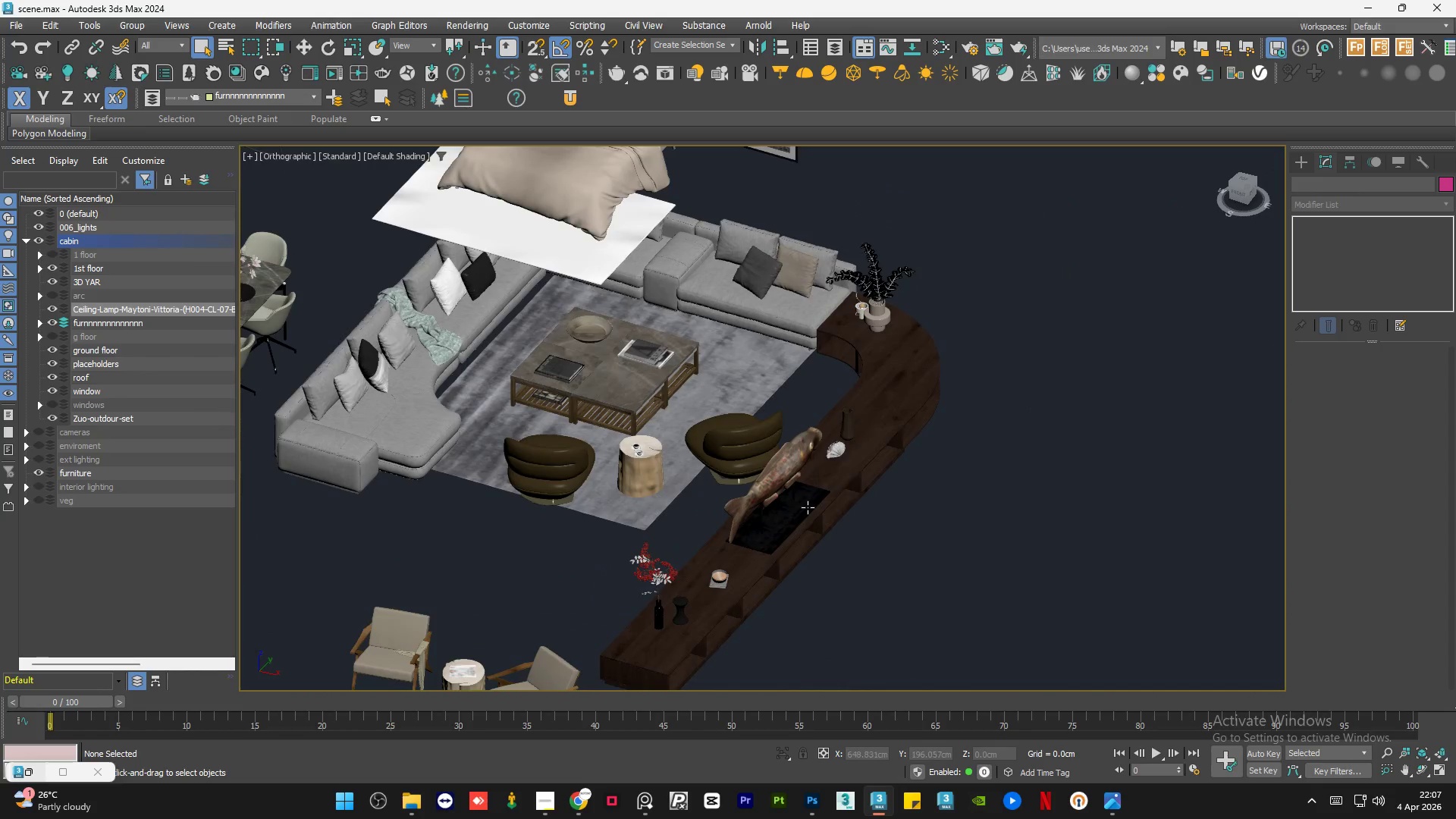 
scroll: coordinate [795, 471], scroll_direction: down, amount: 8.0
 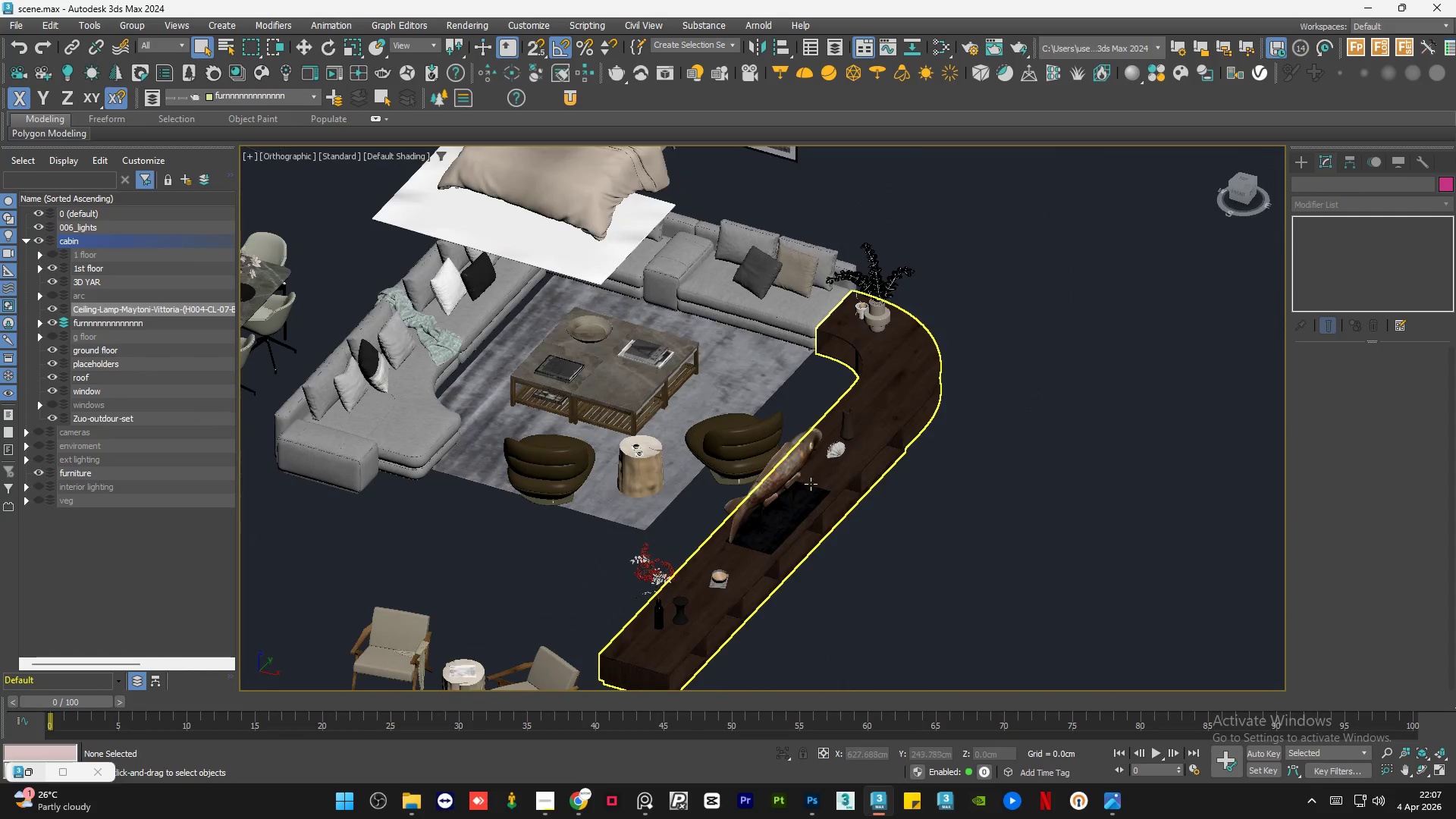 
hold_key(key=AltLeft, duration=1.23)
 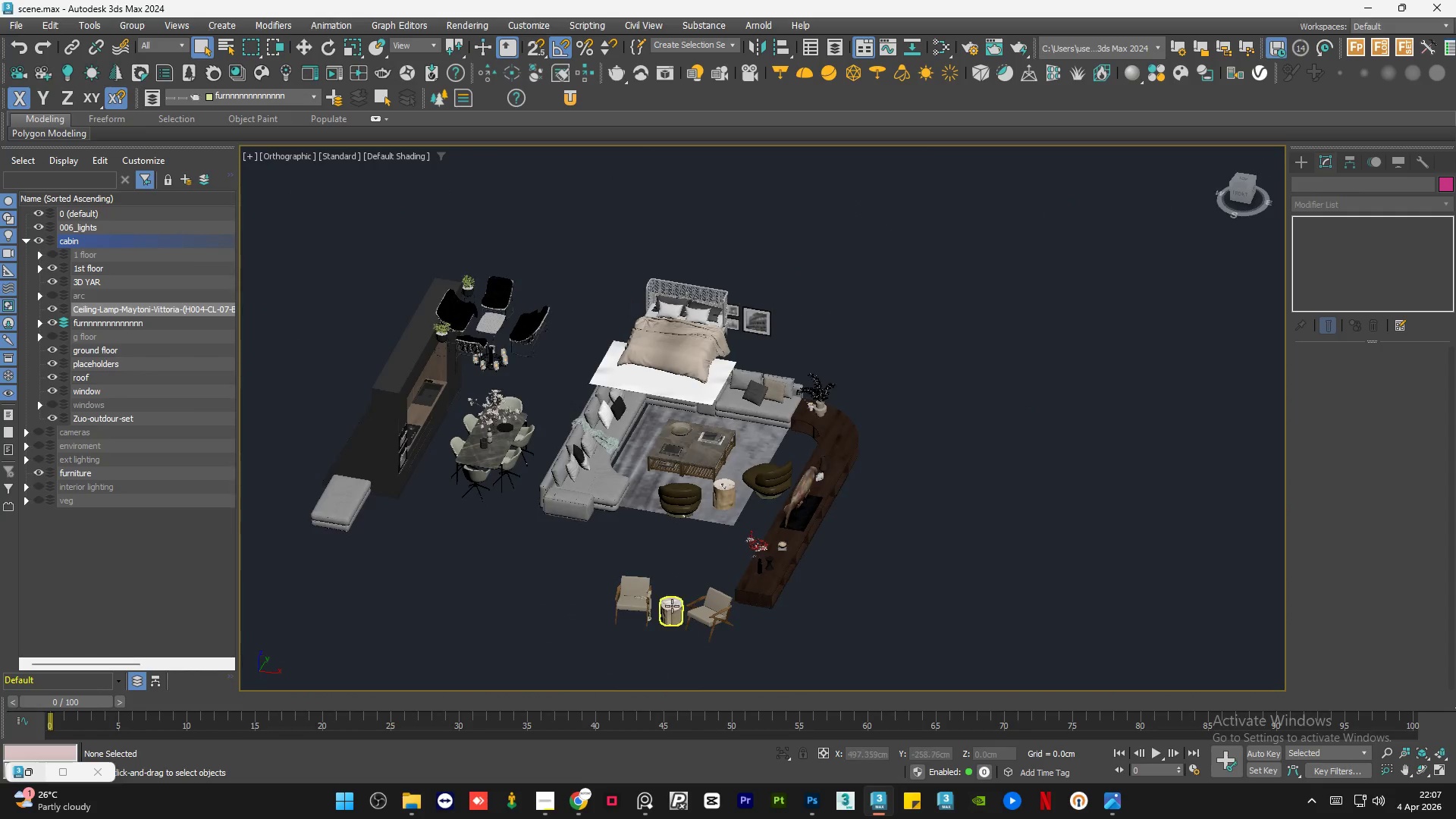 
scroll: coordinate [808, 507], scroll_direction: down, amount: 2.0
 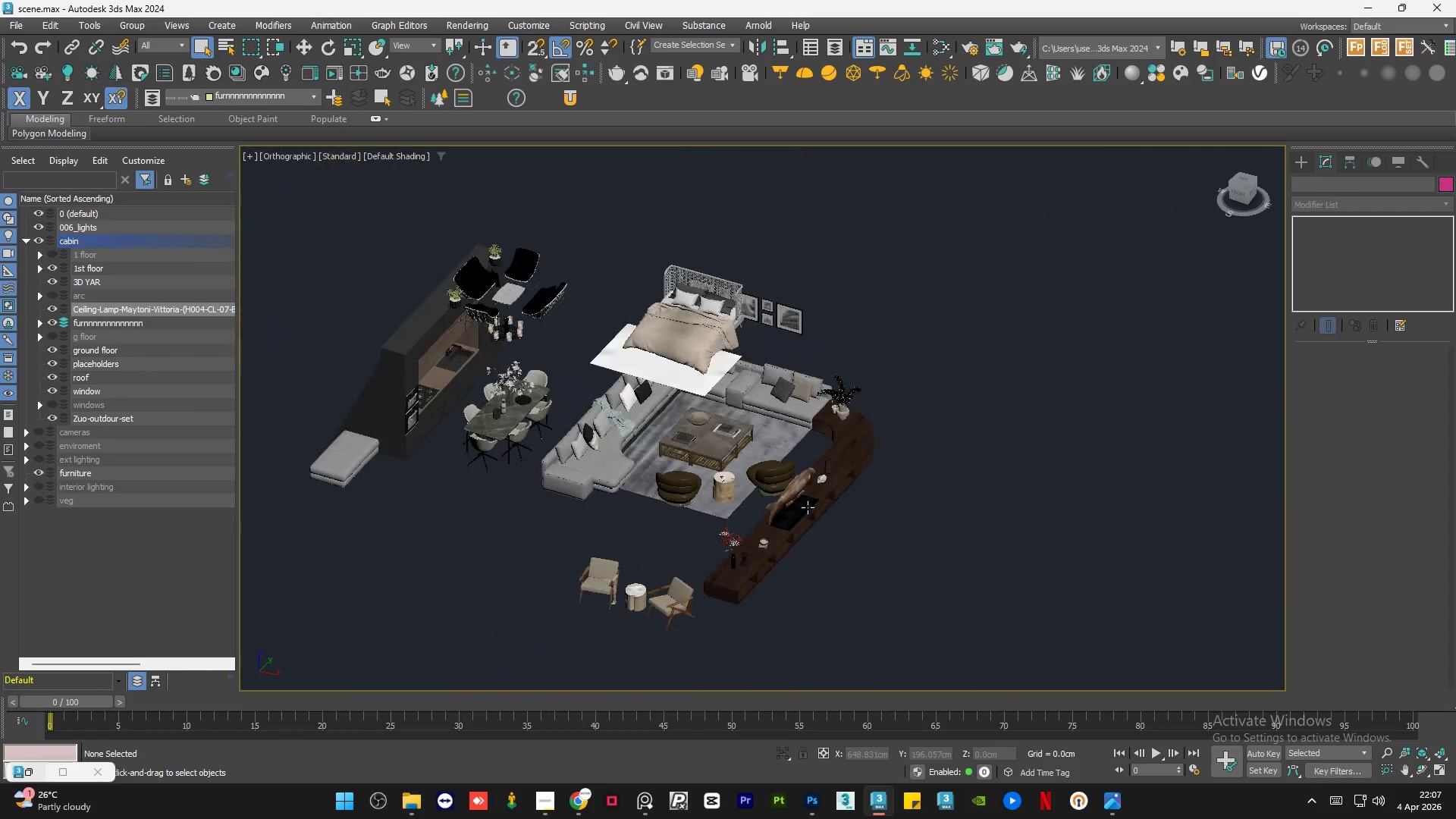 
scroll: coordinate [711, 463], scroll_direction: up, amount: 5.0
 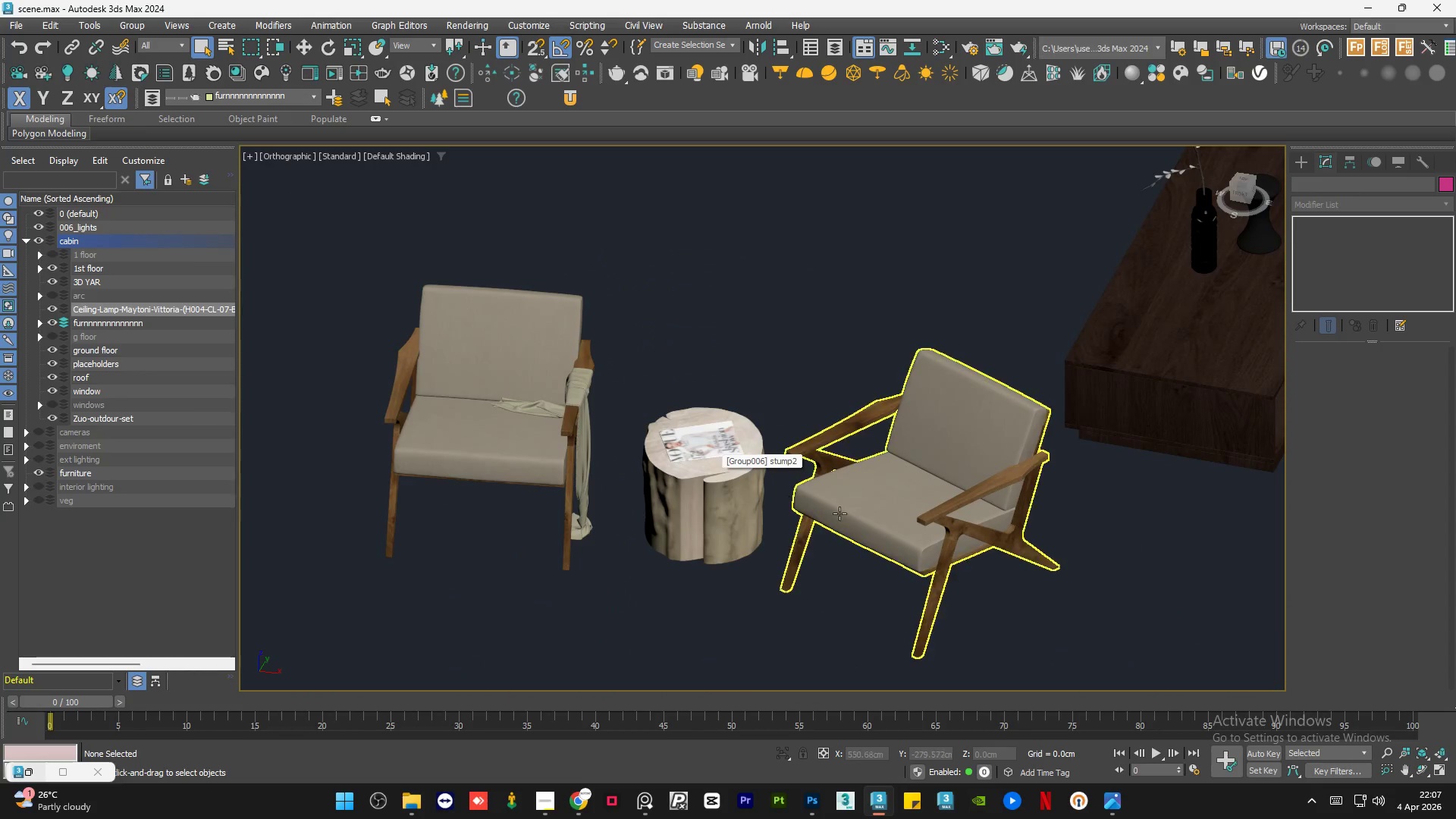 
hold_key(key=AltLeft, duration=1.11)
scroll: coordinate [827, 532], scroll_direction: down, amount: 3.0
 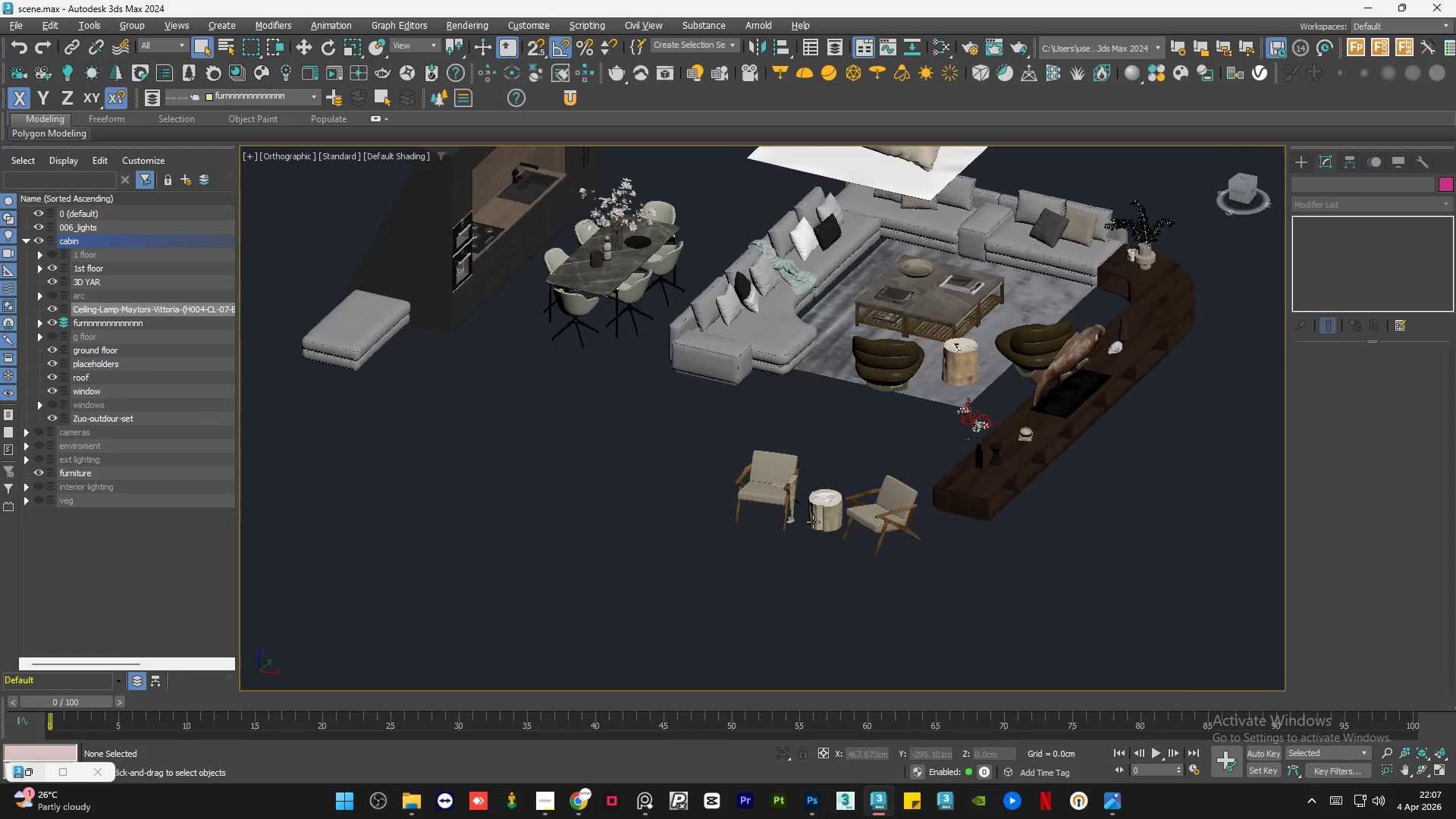 
scroll: coordinate [824, 516], scroll_direction: up, amount: 7.0
 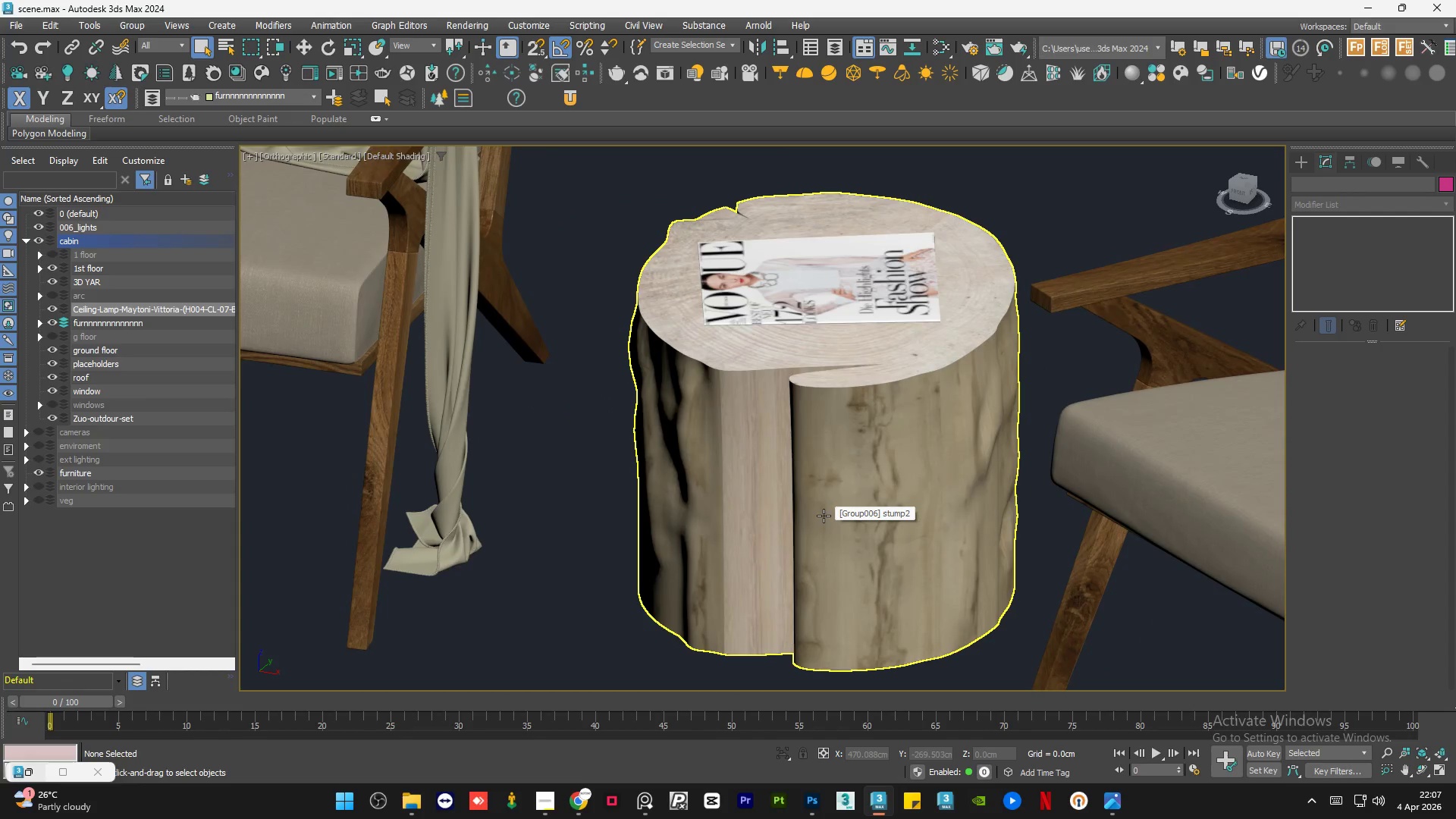 
scroll: coordinate [850, 554], scroll_direction: down, amount: 5.0
 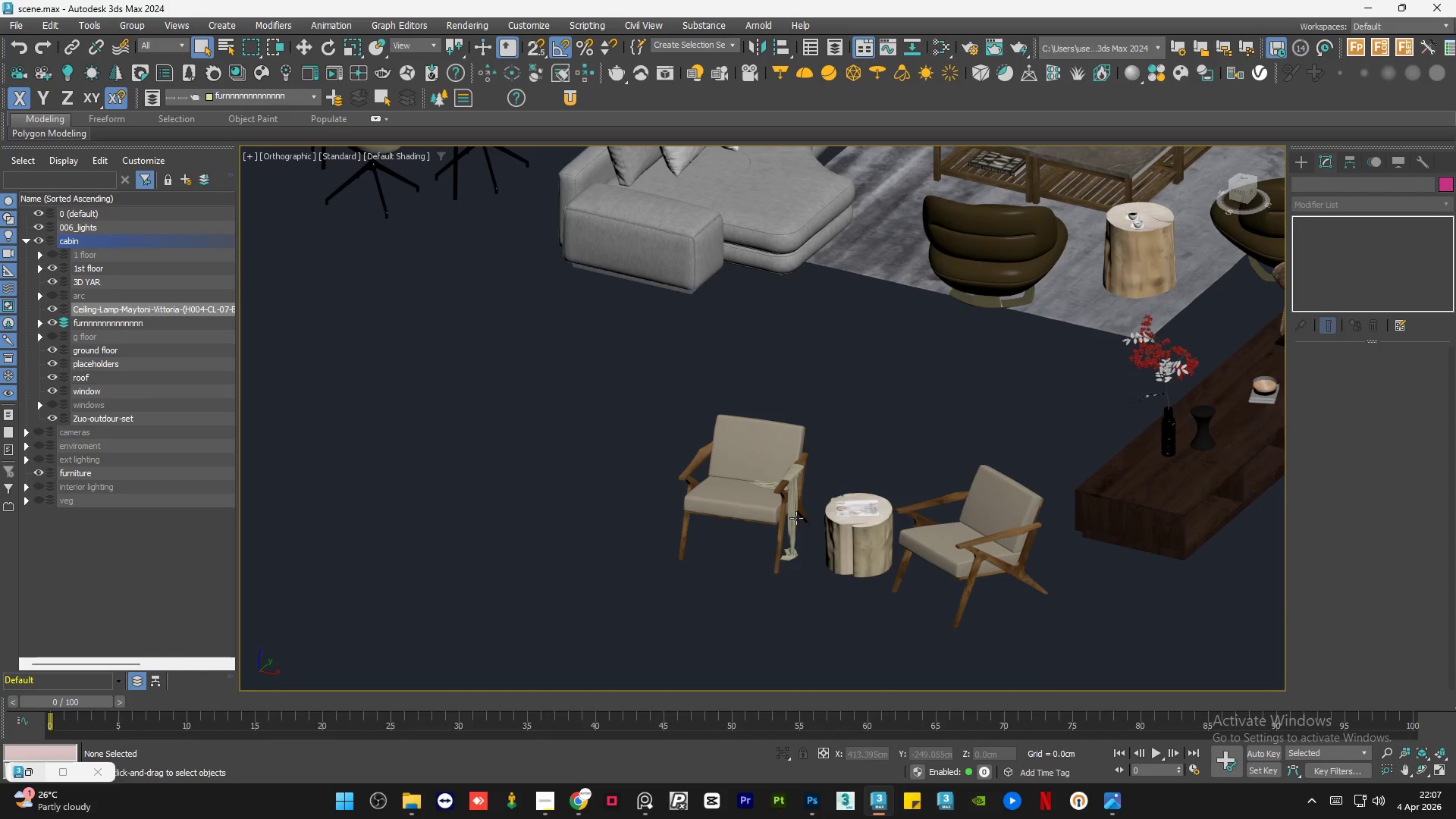 
scroll: coordinate [783, 504], scroll_direction: up, amount: 8.0
 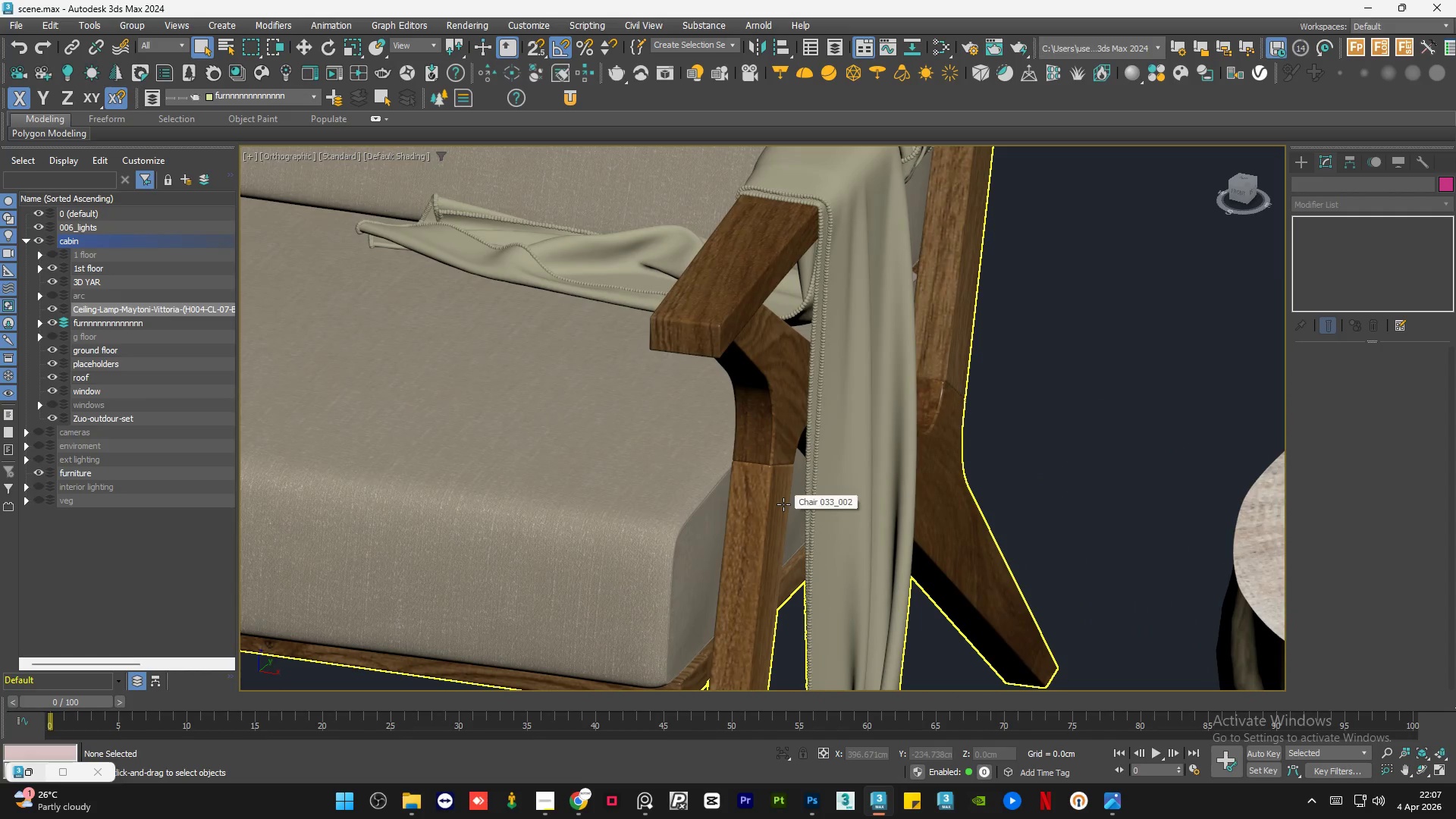 
hold_key(key=AltLeft, duration=0.81)
 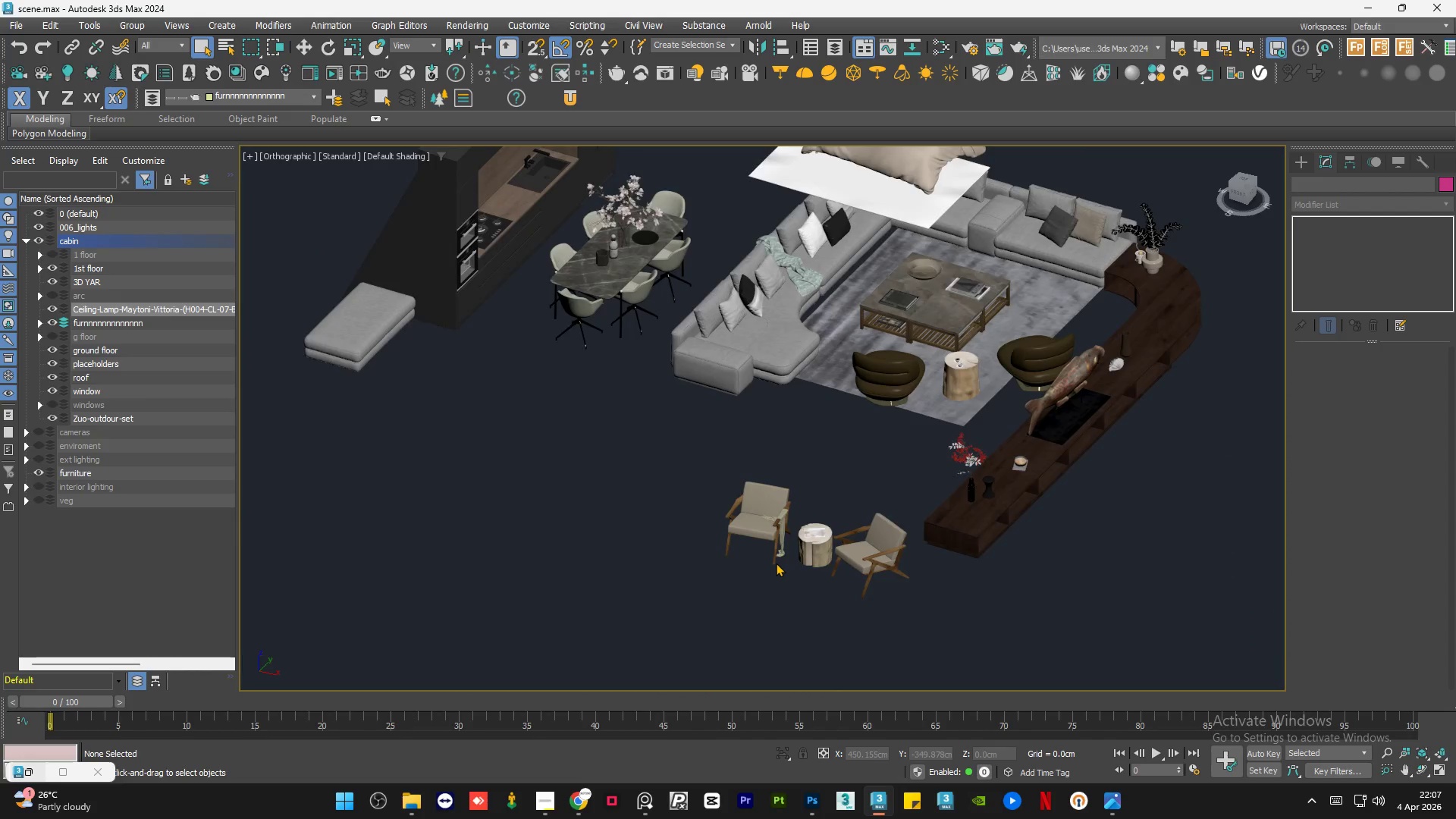 
scroll: coordinate [776, 563], scroll_direction: down, amount: 10.0
 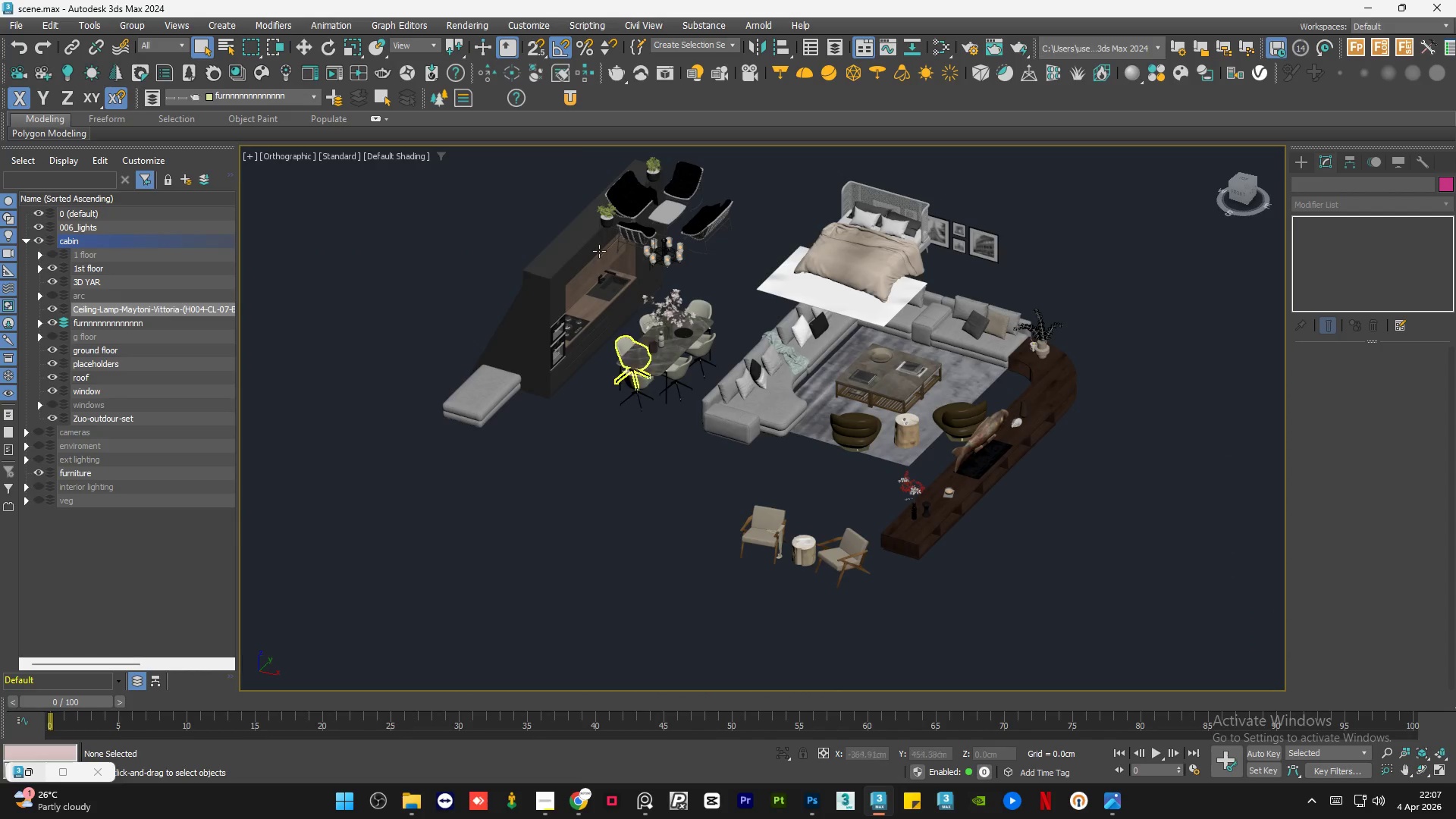 
scroll: coordinate [518, 269], scroll_direction: up, amount: 7.0
 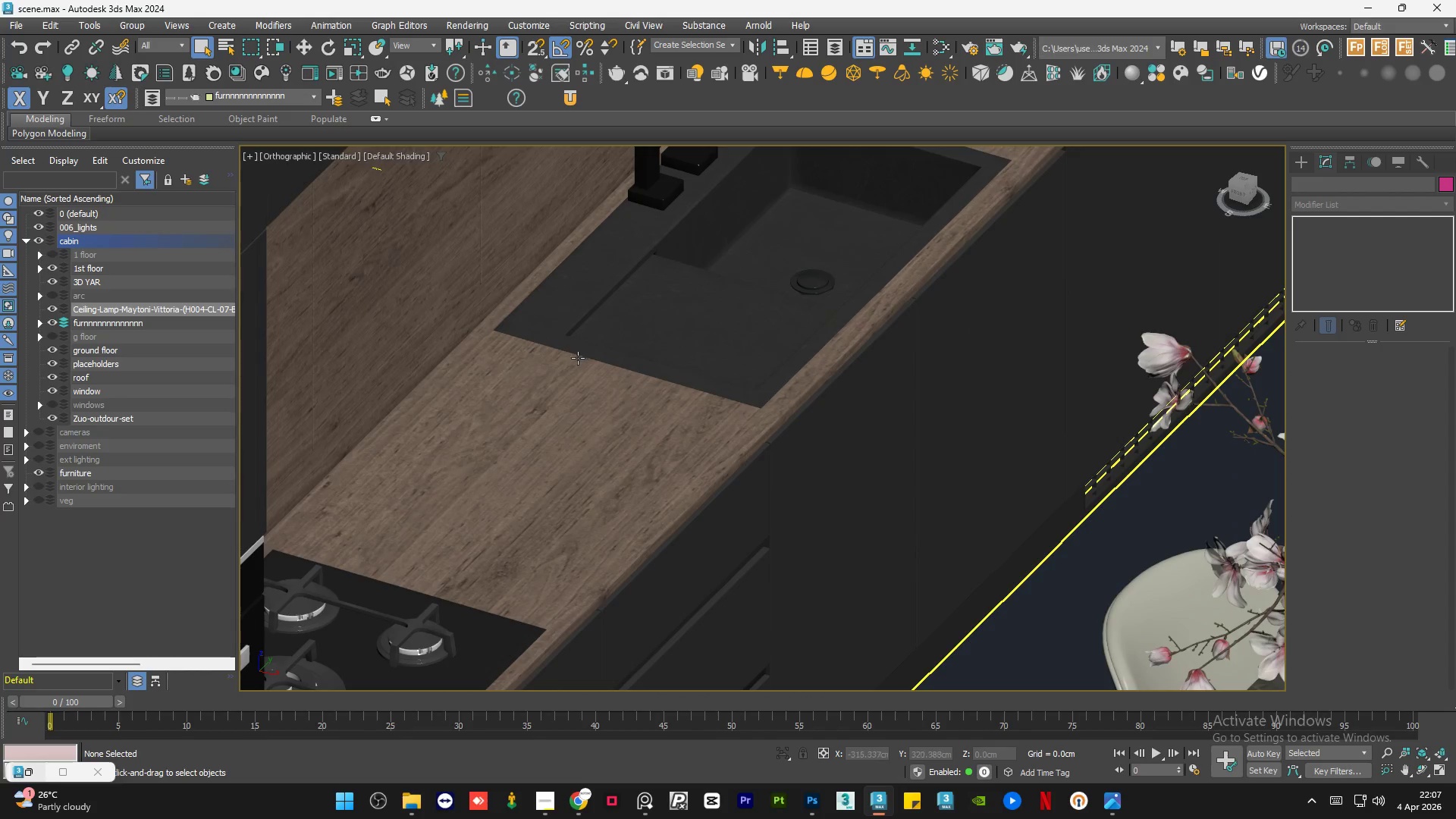 
scroll: coordinate [657, 410], scroll_direction: down, amount: 5.0
 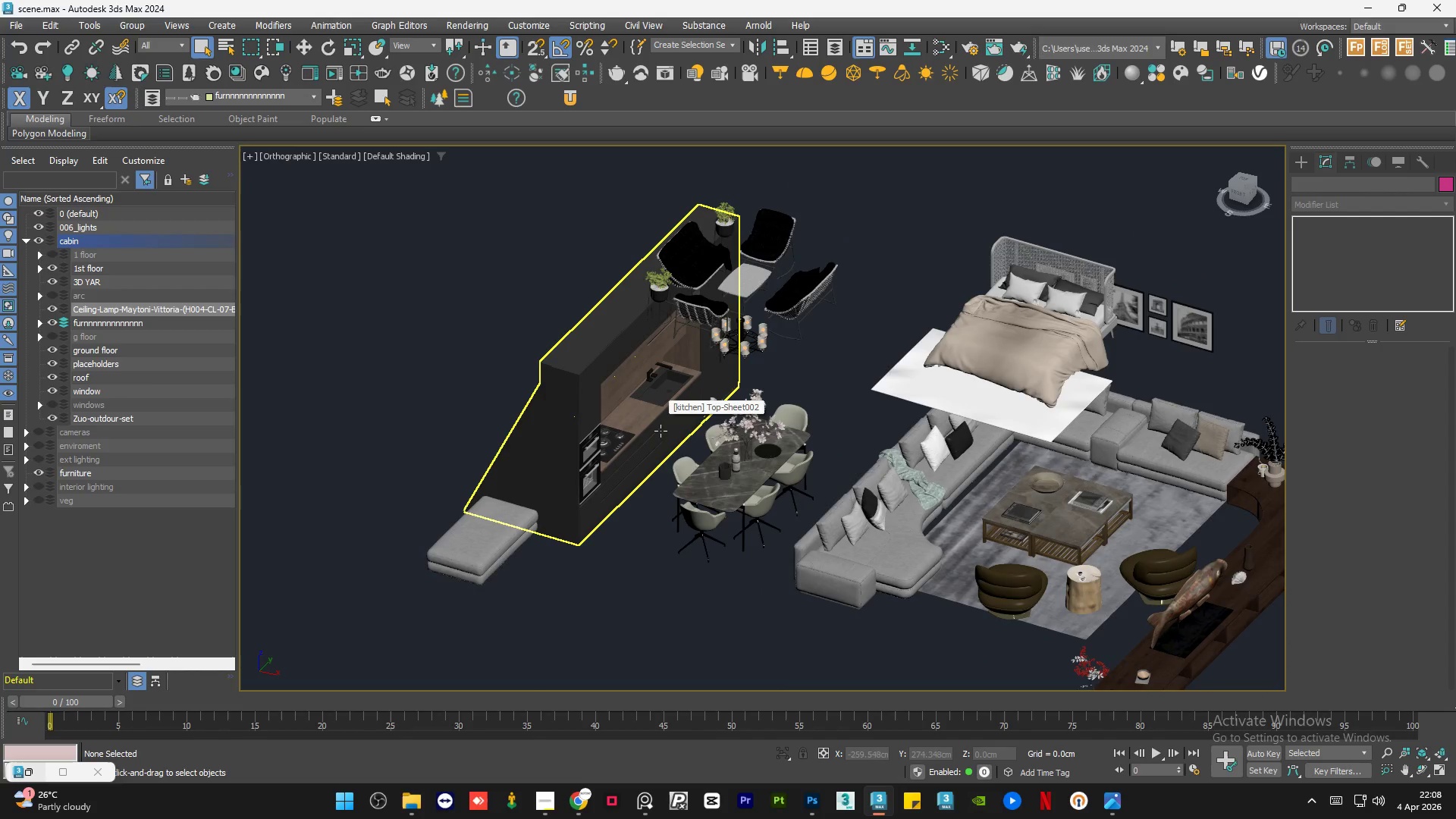 
hold_key(key=AltLeft, duration=1.09)
 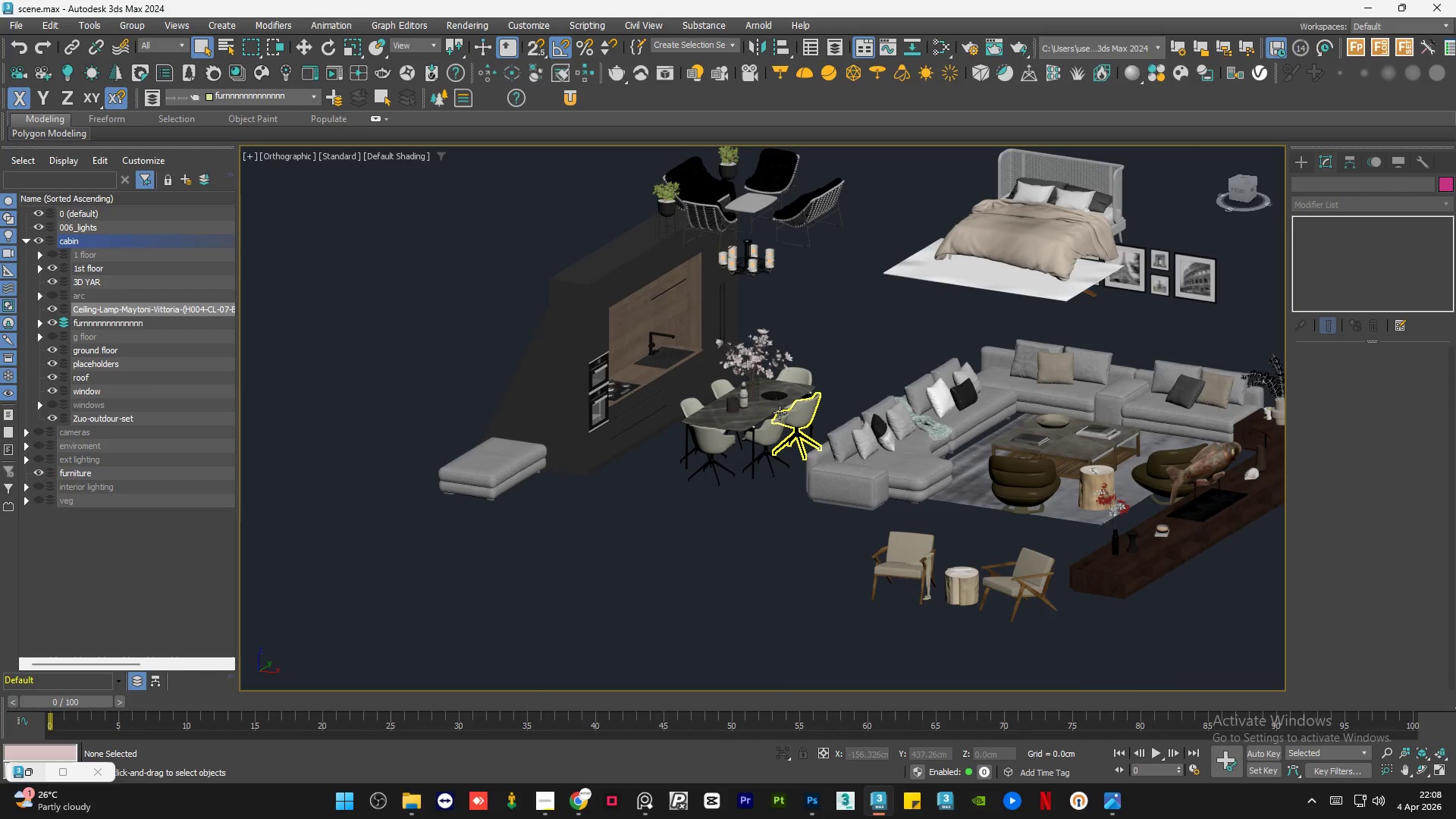 
scroll: coordinate [780, 413], scroll_direction: up, amount: 1.0
 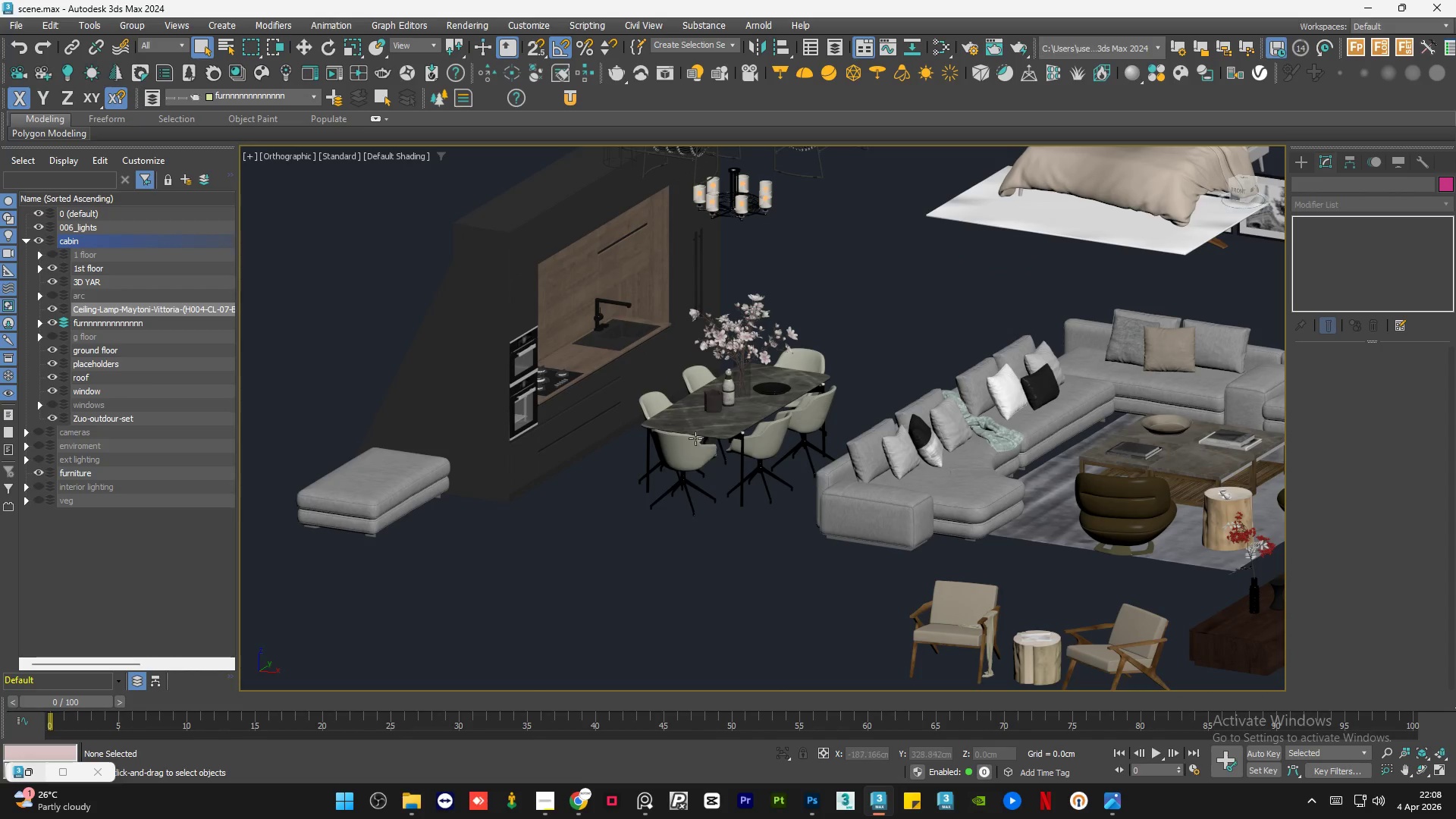 
scroll: coordinate [695, 438], scroll_direction: down, amount: 1.0
 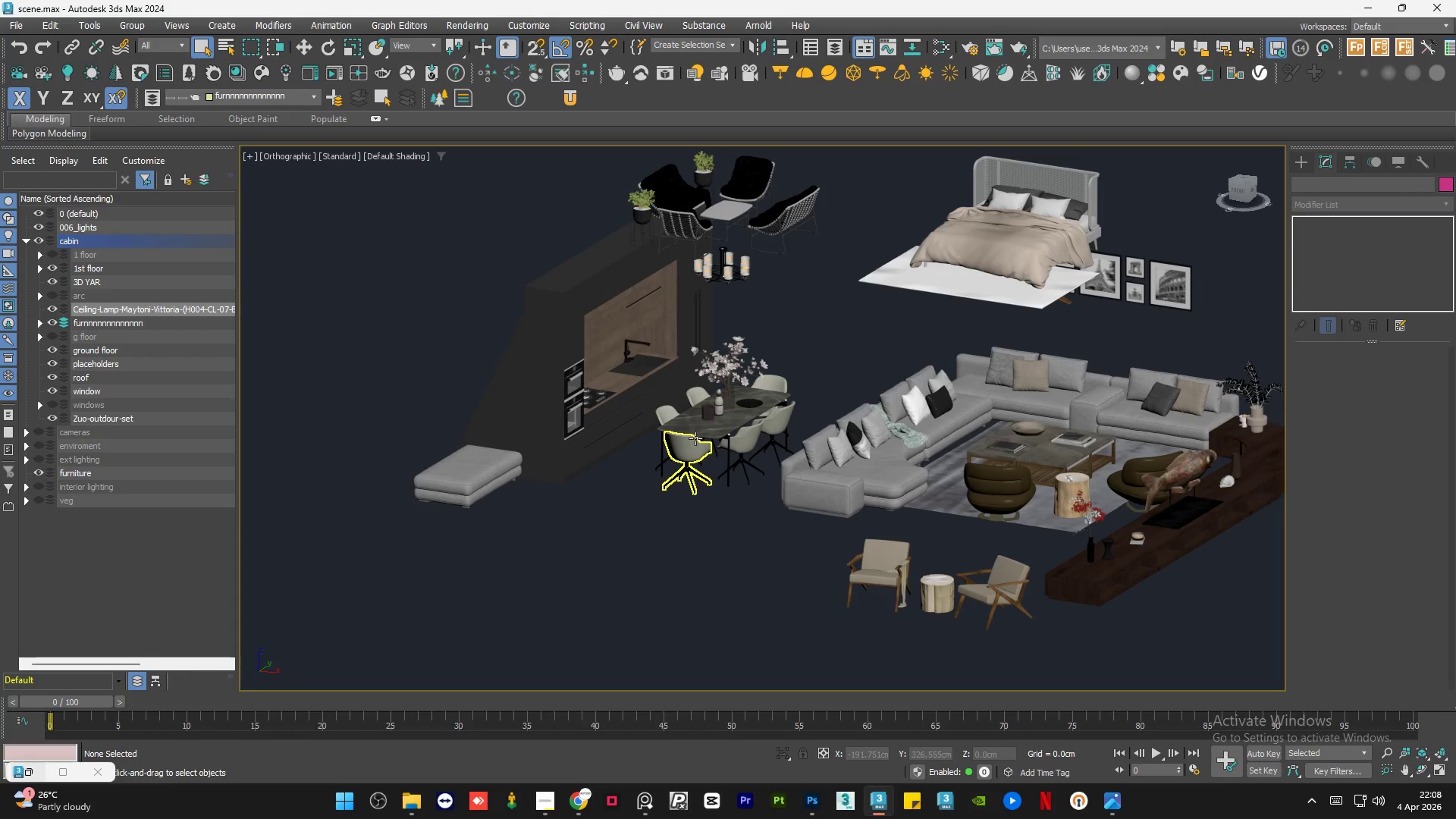 
wait(32.98)
 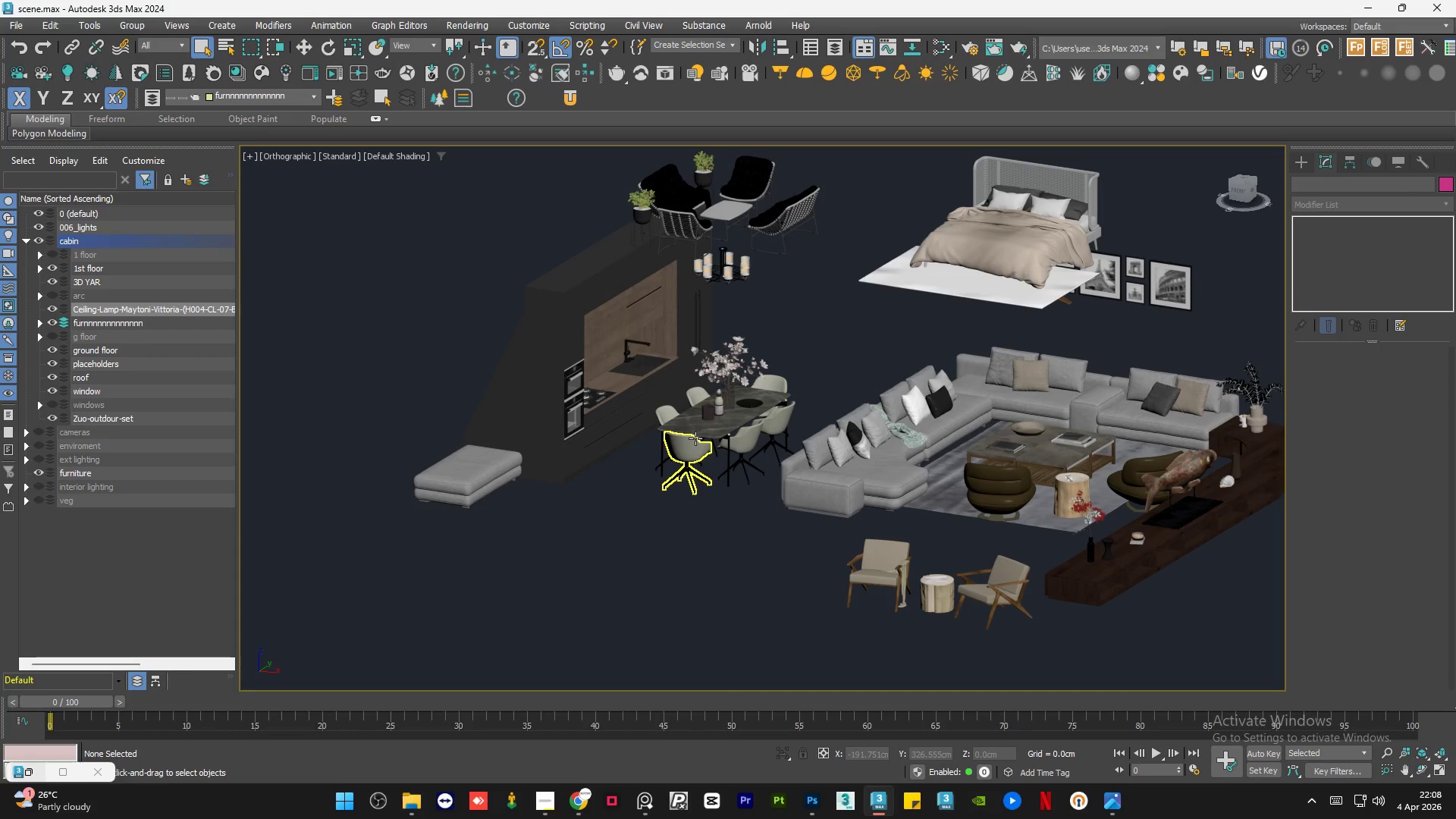 
scroll: coordinate [571, 394], scroll_direction: up, amount: 6.0
 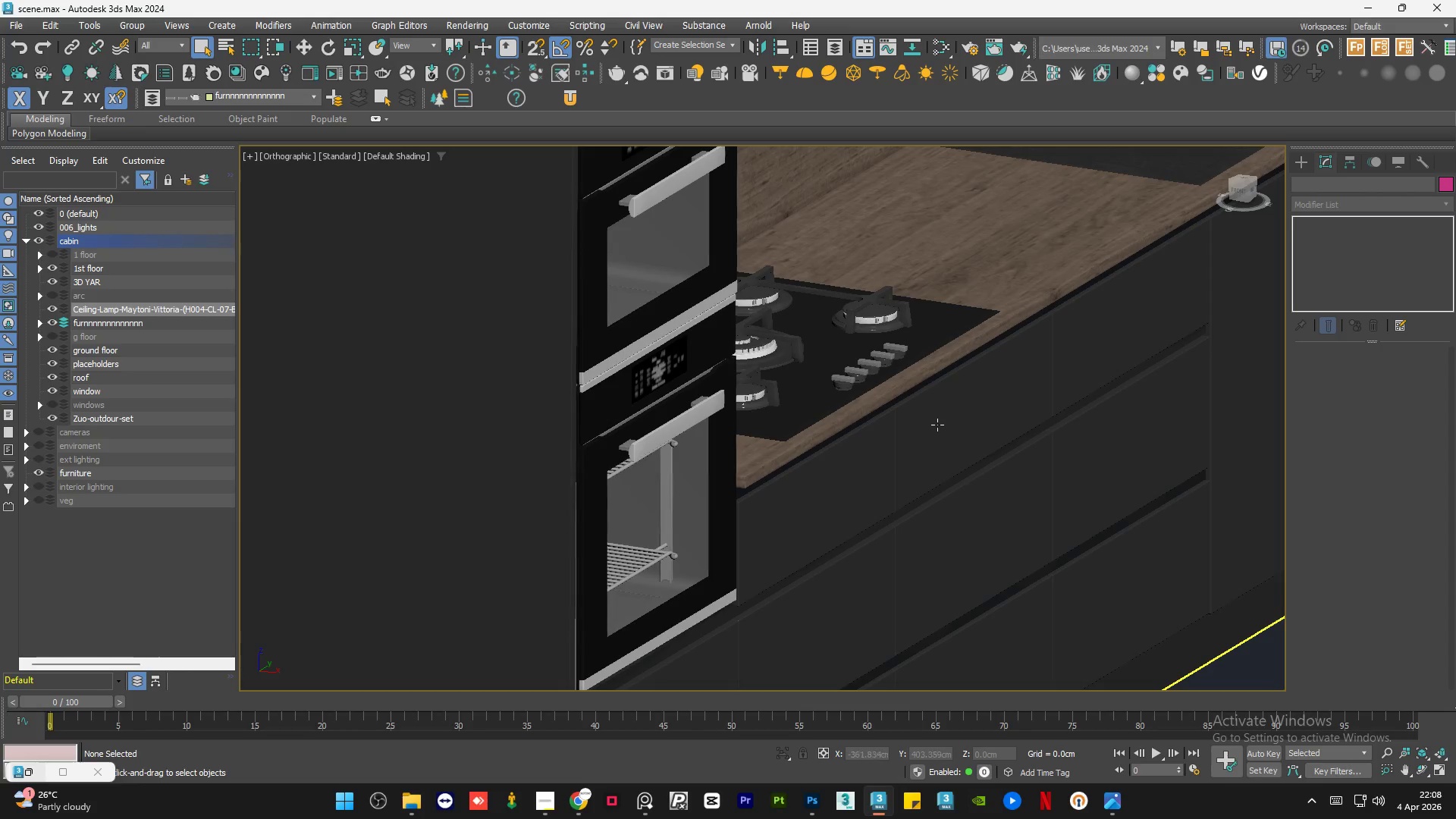 
hold_key(key=AltLeft, duration=1.2)
 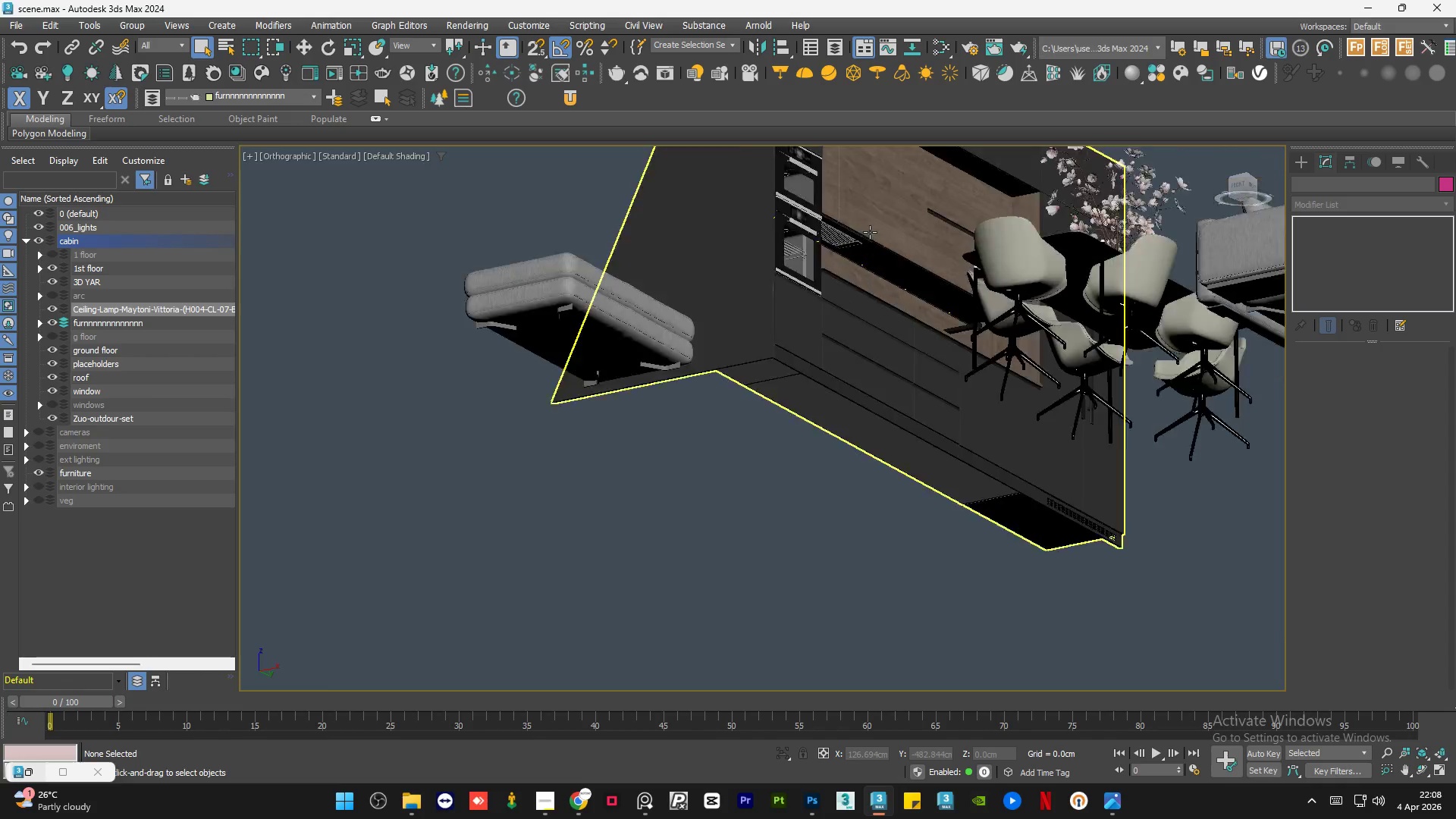 
scroll: coordinate [898, 472], scroll_direction: down, amount: 6.0
 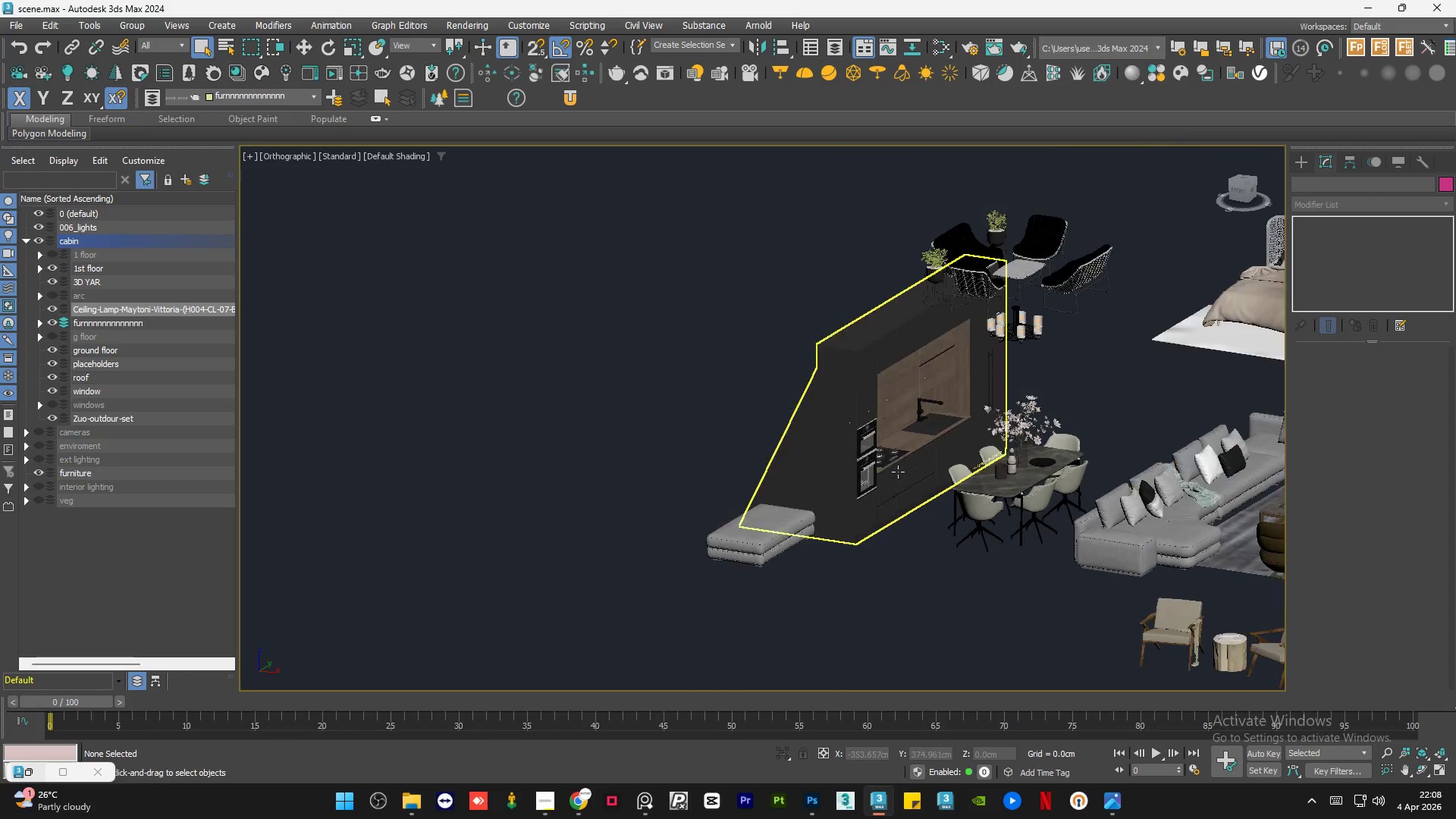 
hold_key(key=AltLeft, duration=1.83)
scroll: coordinate [870, 232], scroll_direction: up, amount: 7.0
 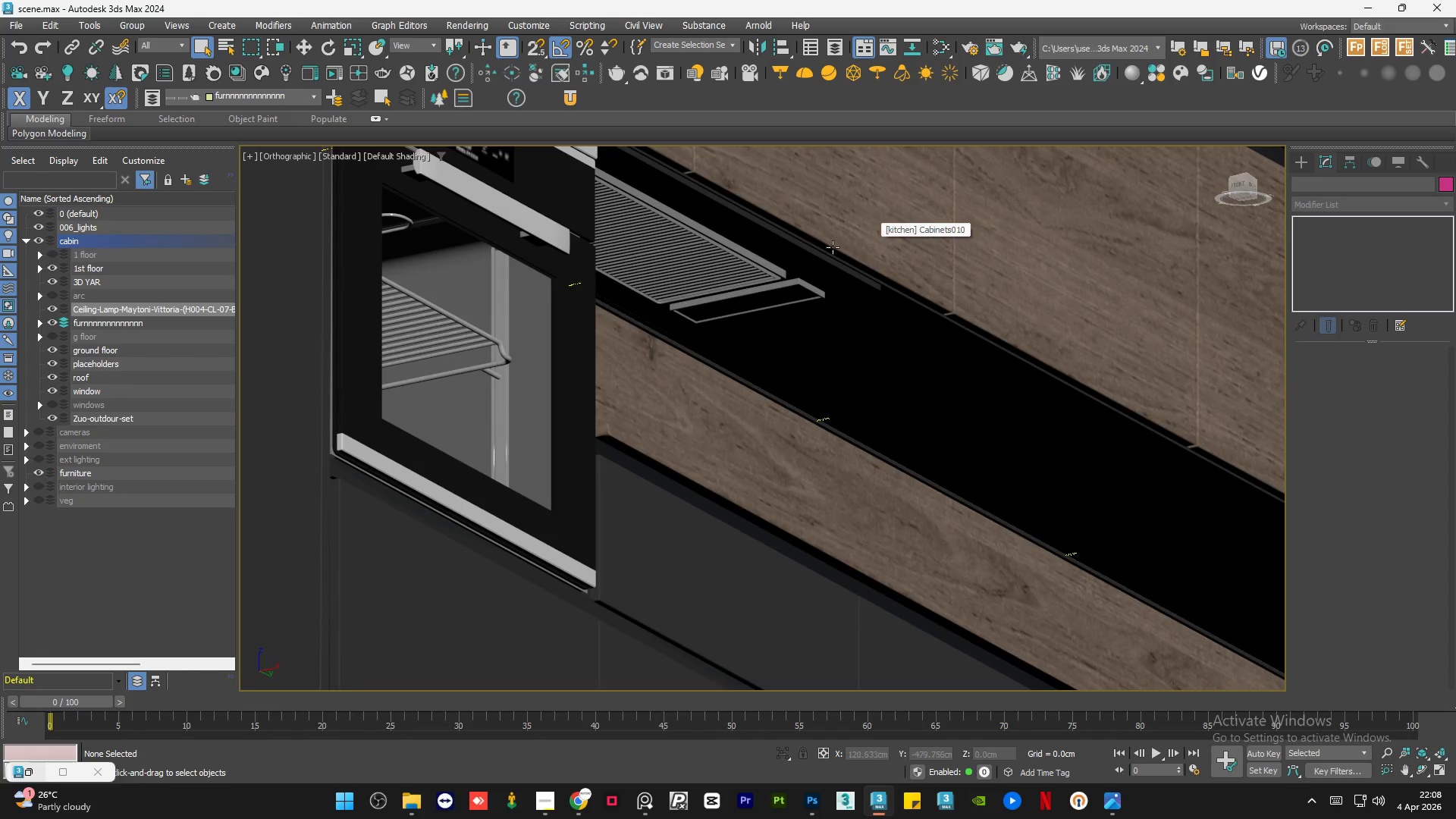 
hold_key(key=AltLeft, duration=0.66)
 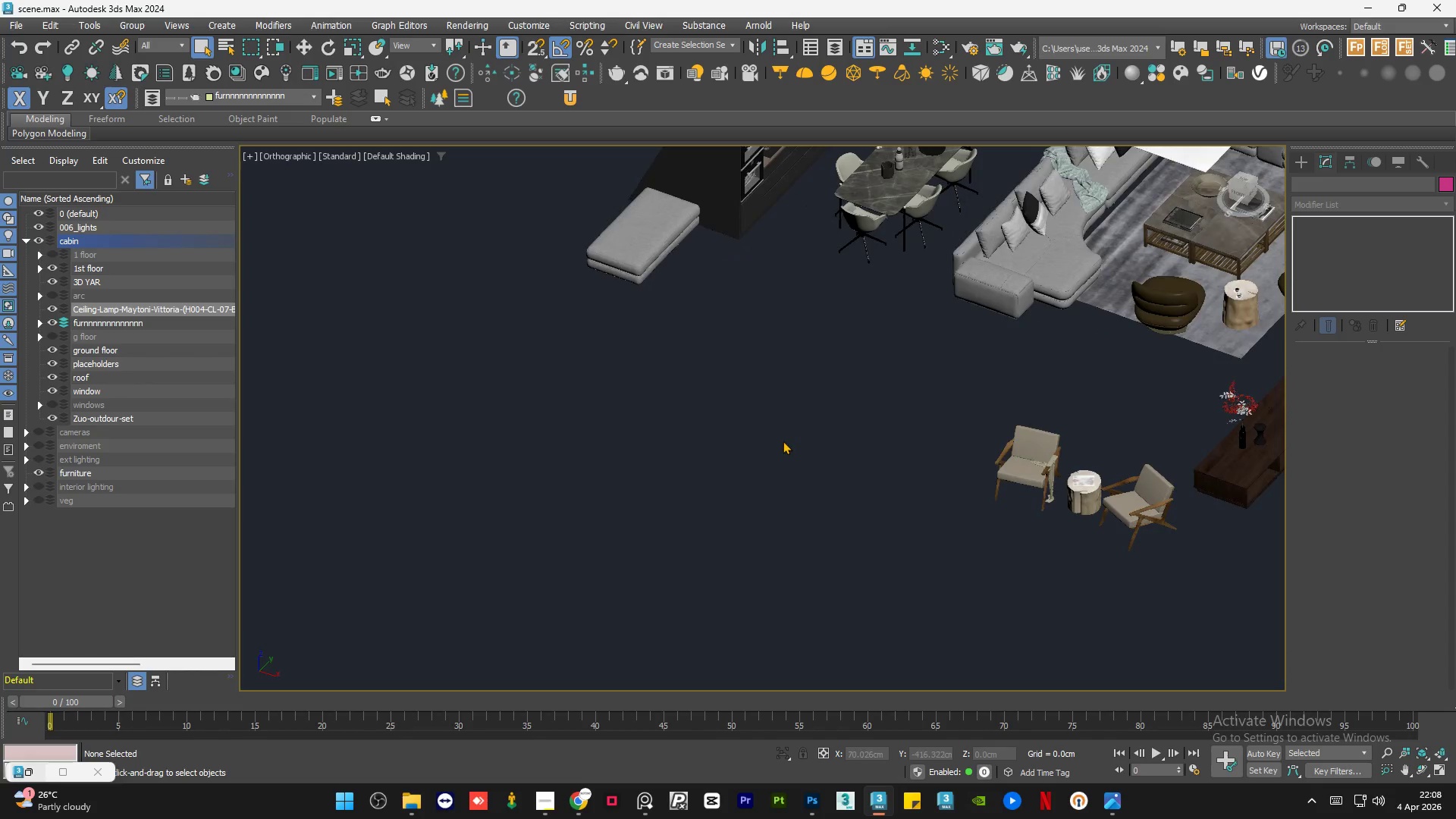 
scroll: coordinate [776, 300], scroll_direction: down, amount: 7.0
 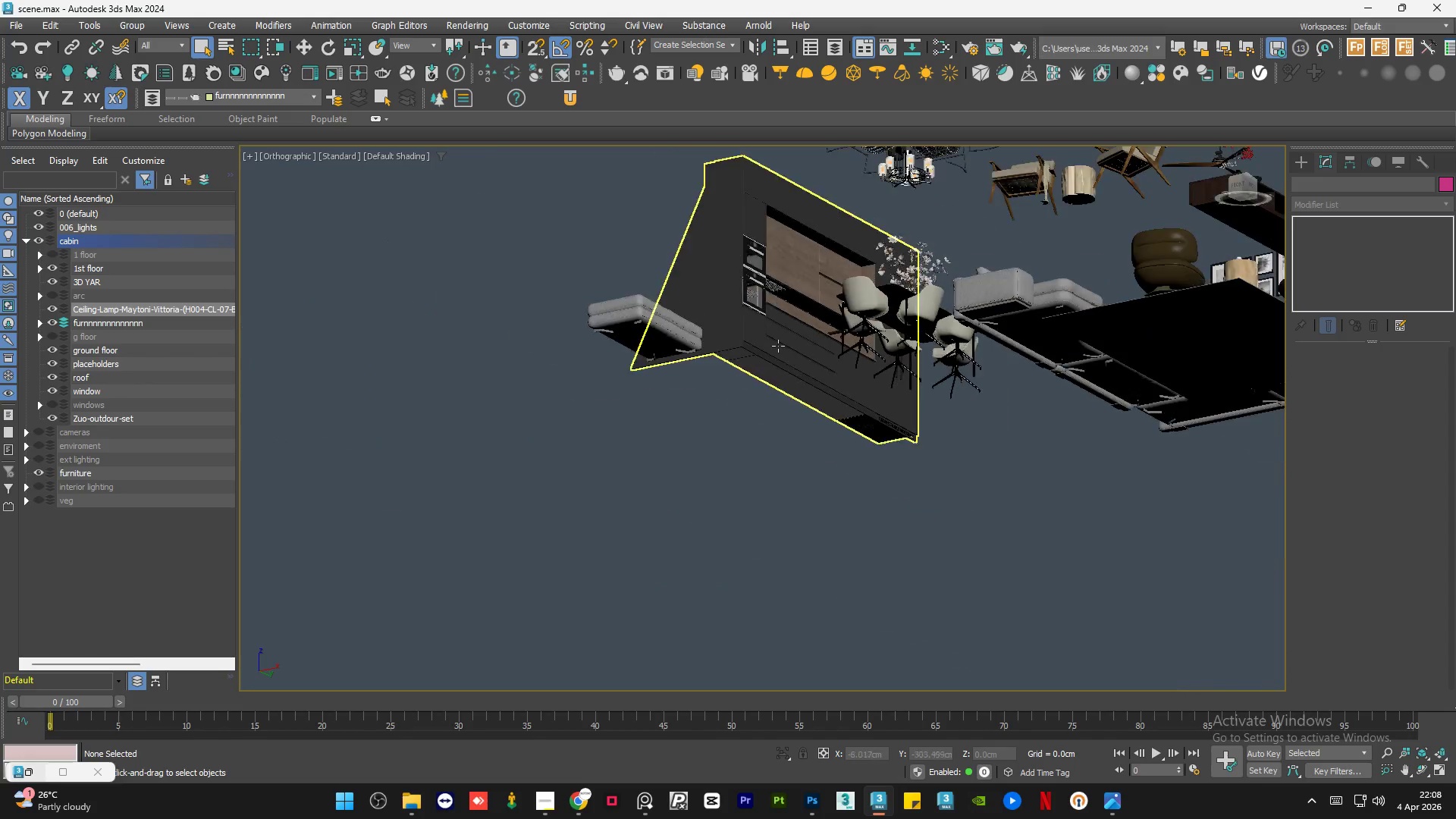 
hold_key(key=AltLeft, duration=0.55)
 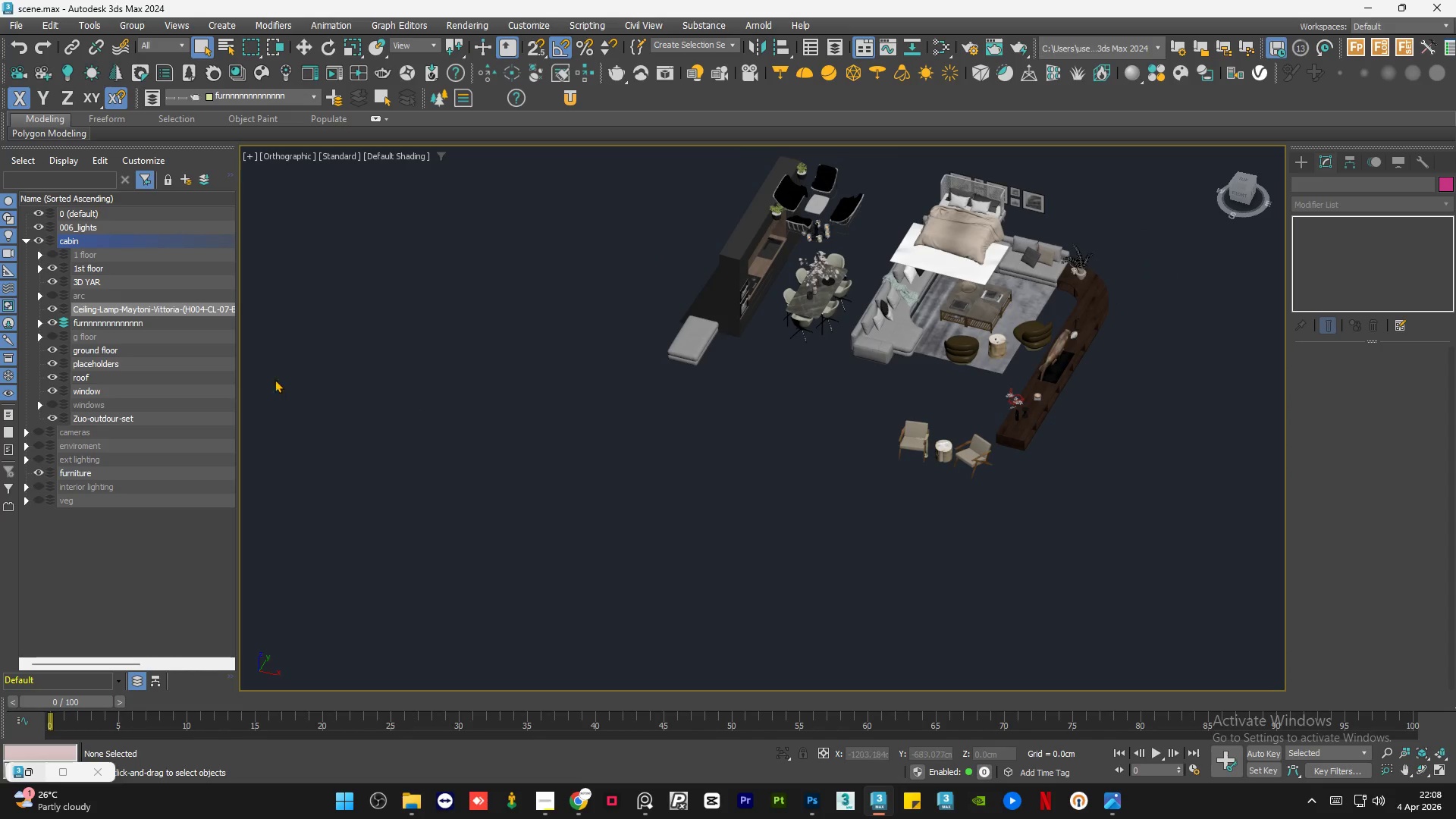 
scroll: coordinate [783, 441], scroll_direction: down, amount: 2.0
 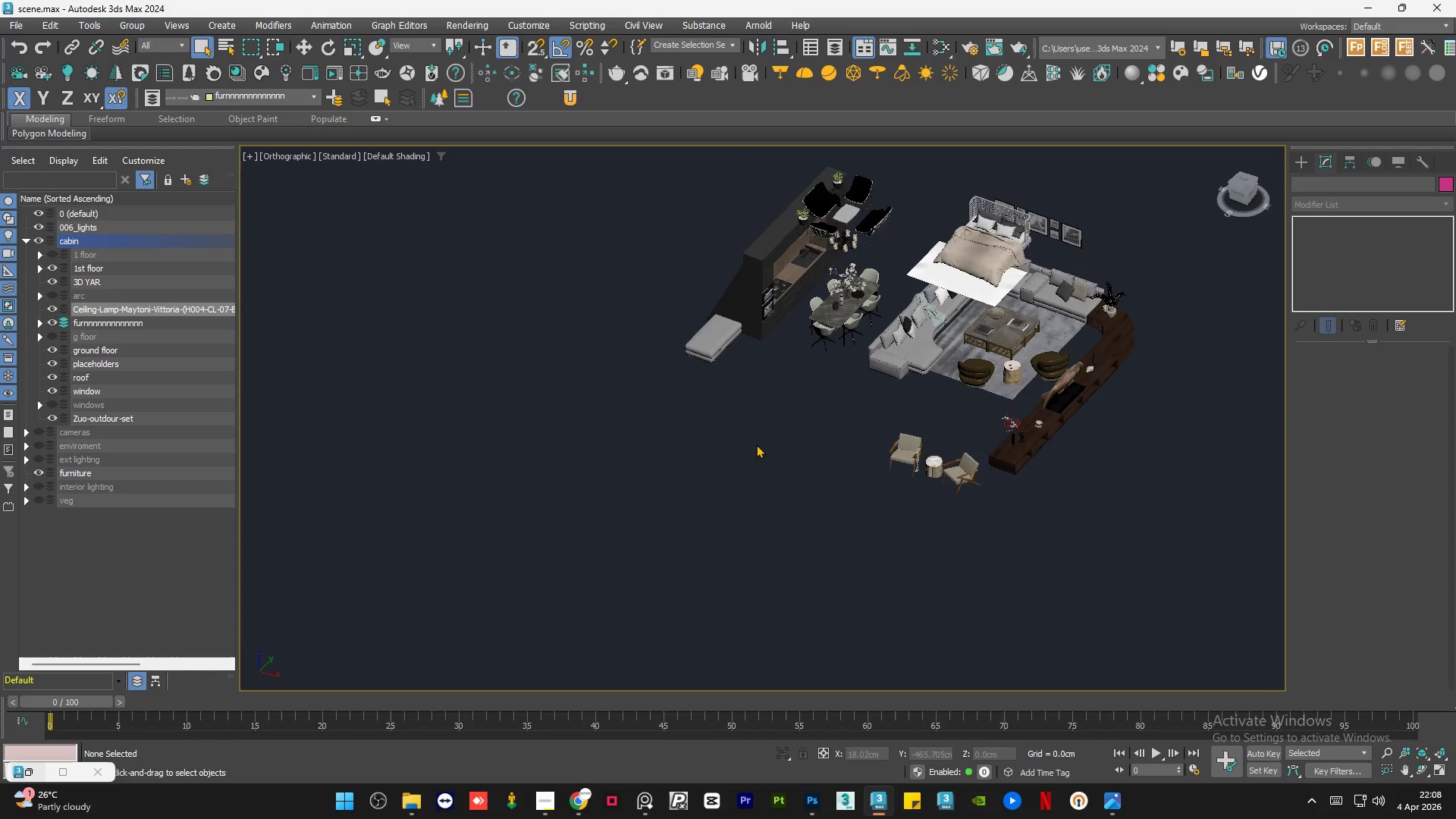 
left_click([716, 501])
 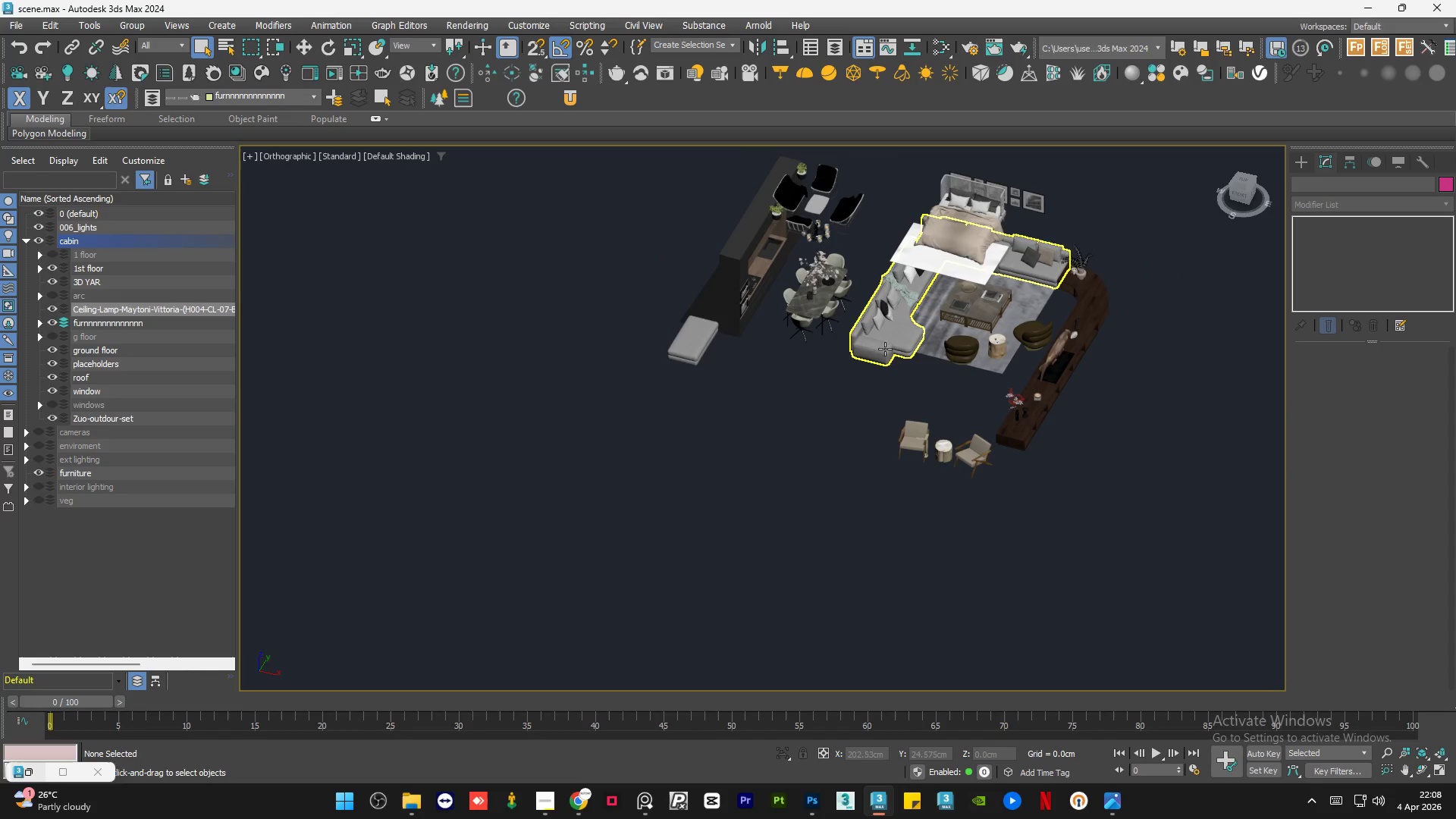 
left_click([884, 347])
 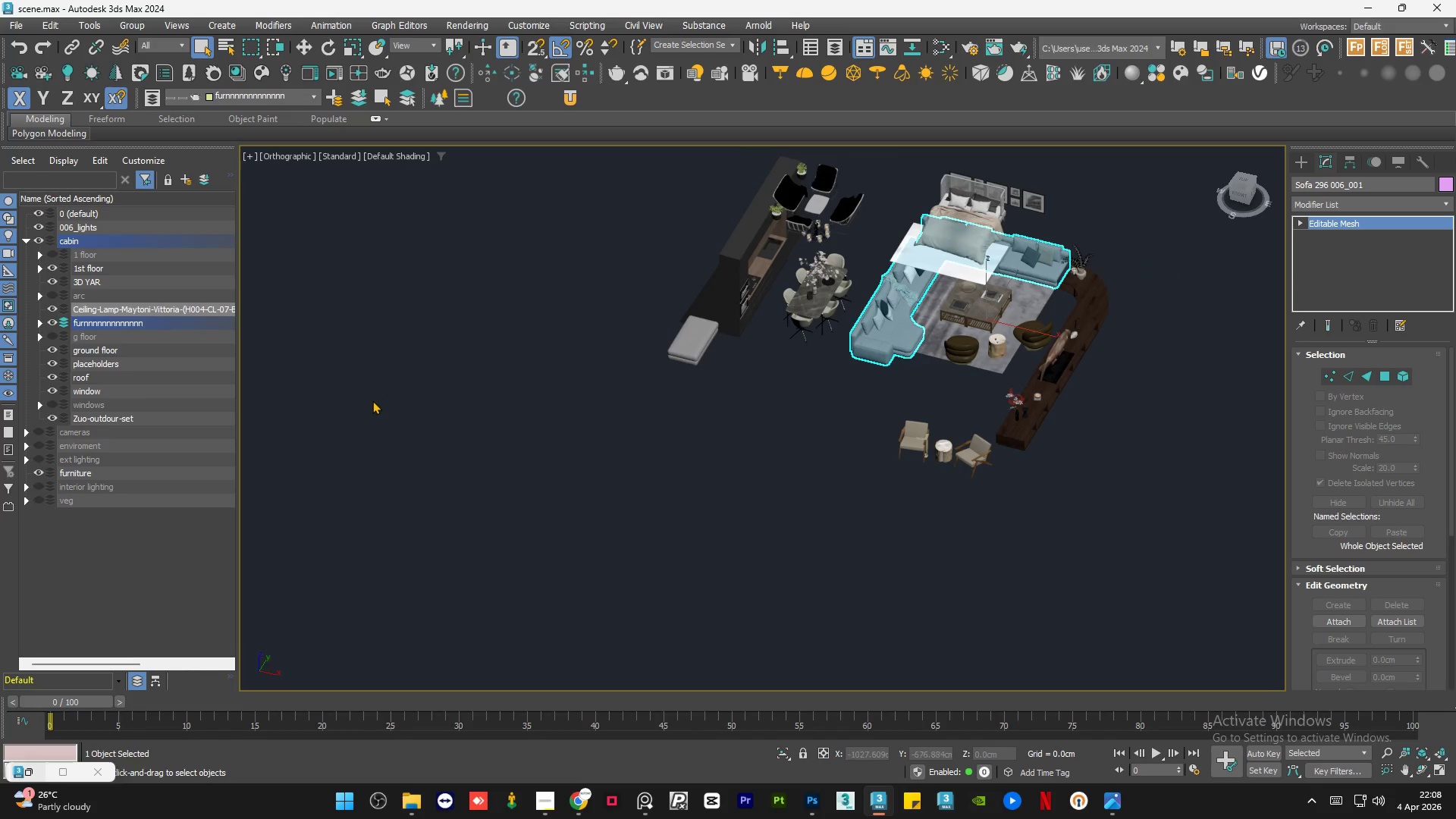 
left_click([372, 400])
 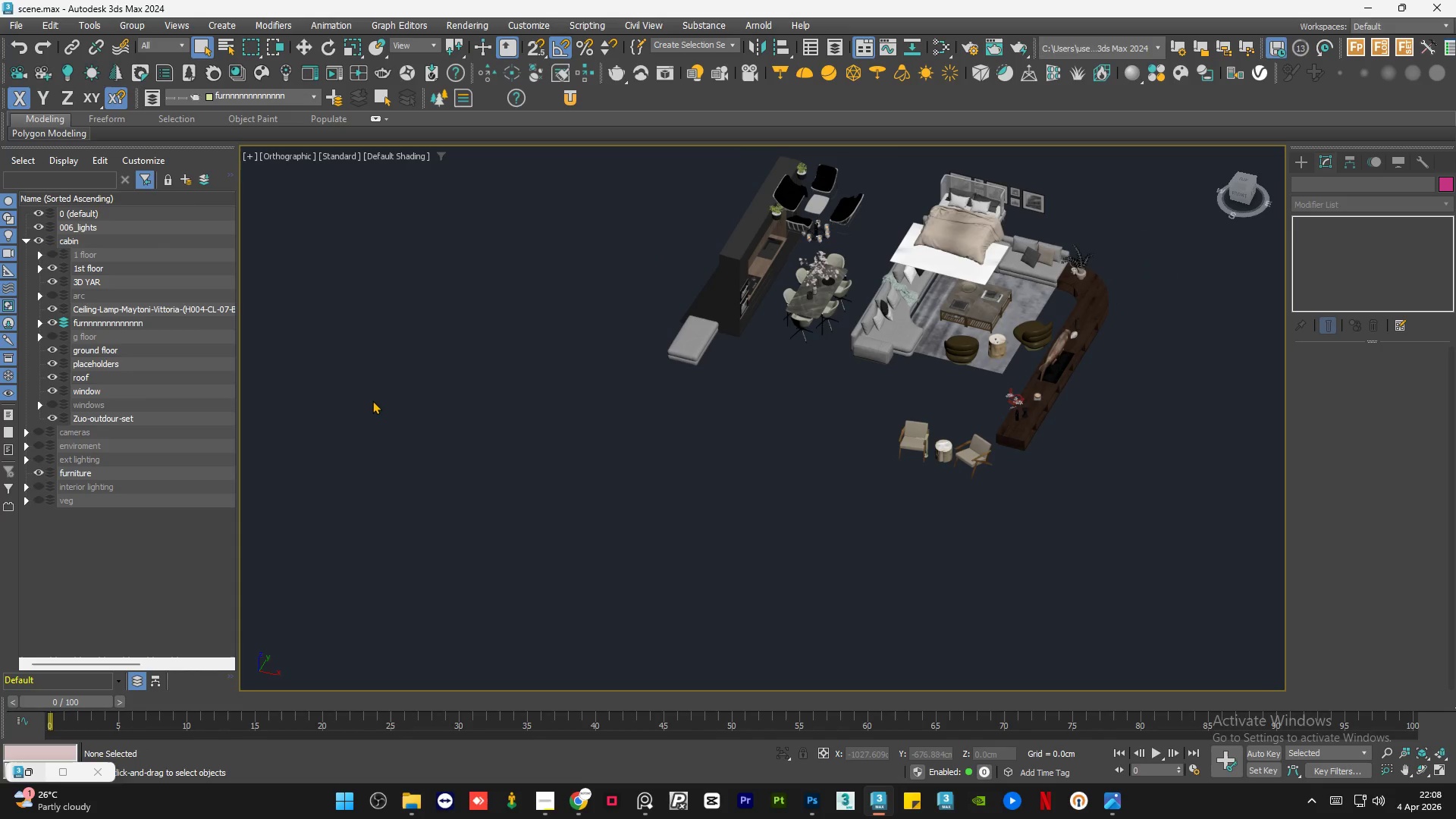 
key(M)
 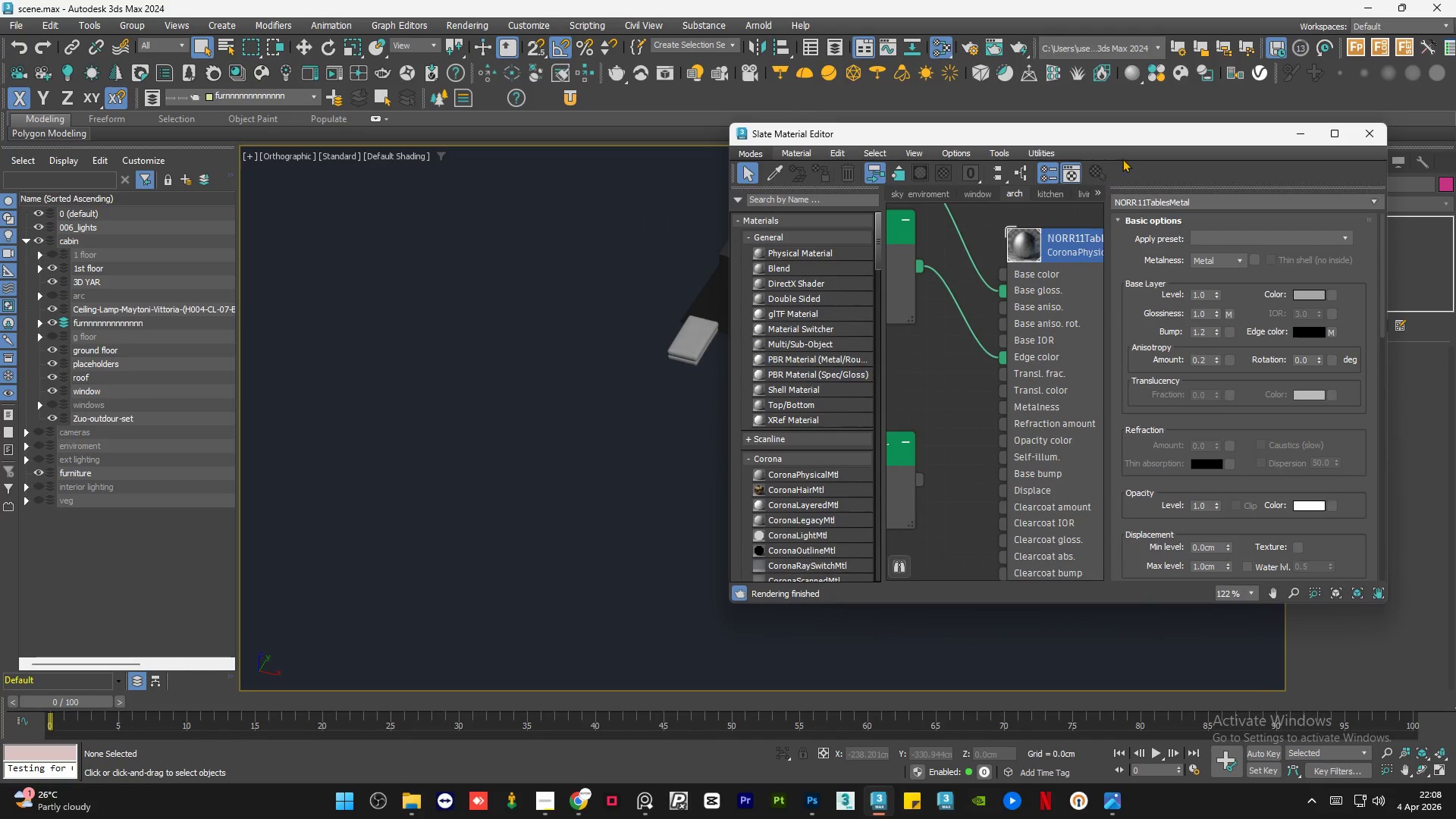 
left_click_drag(start_coordinate=[1147, 135], to_coordinate=[448, 122])
 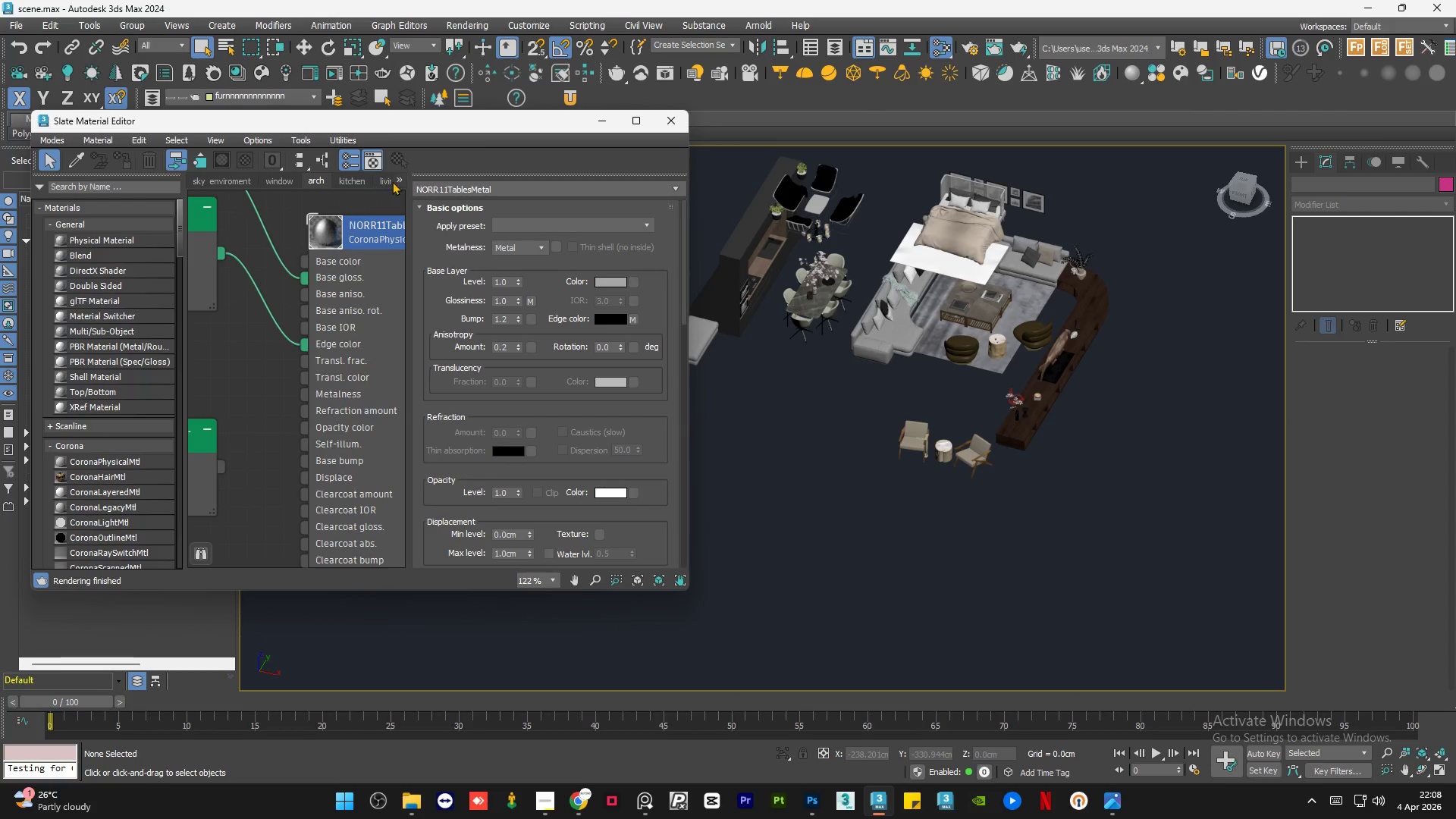 
left_click([383, 181])
 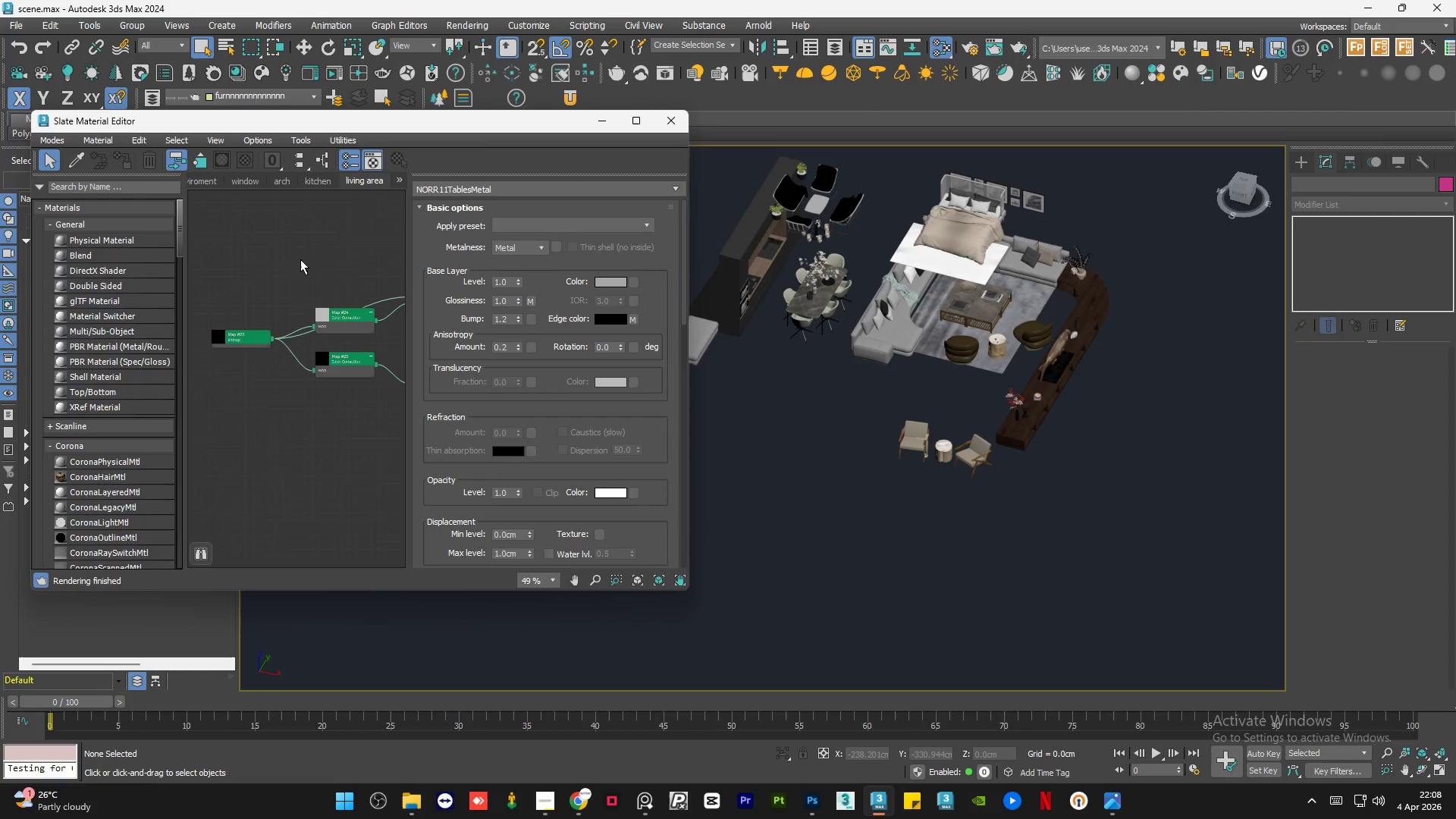 
scroll: coordinate [353, 326], scroll_direction: down, amount: 4.0
 